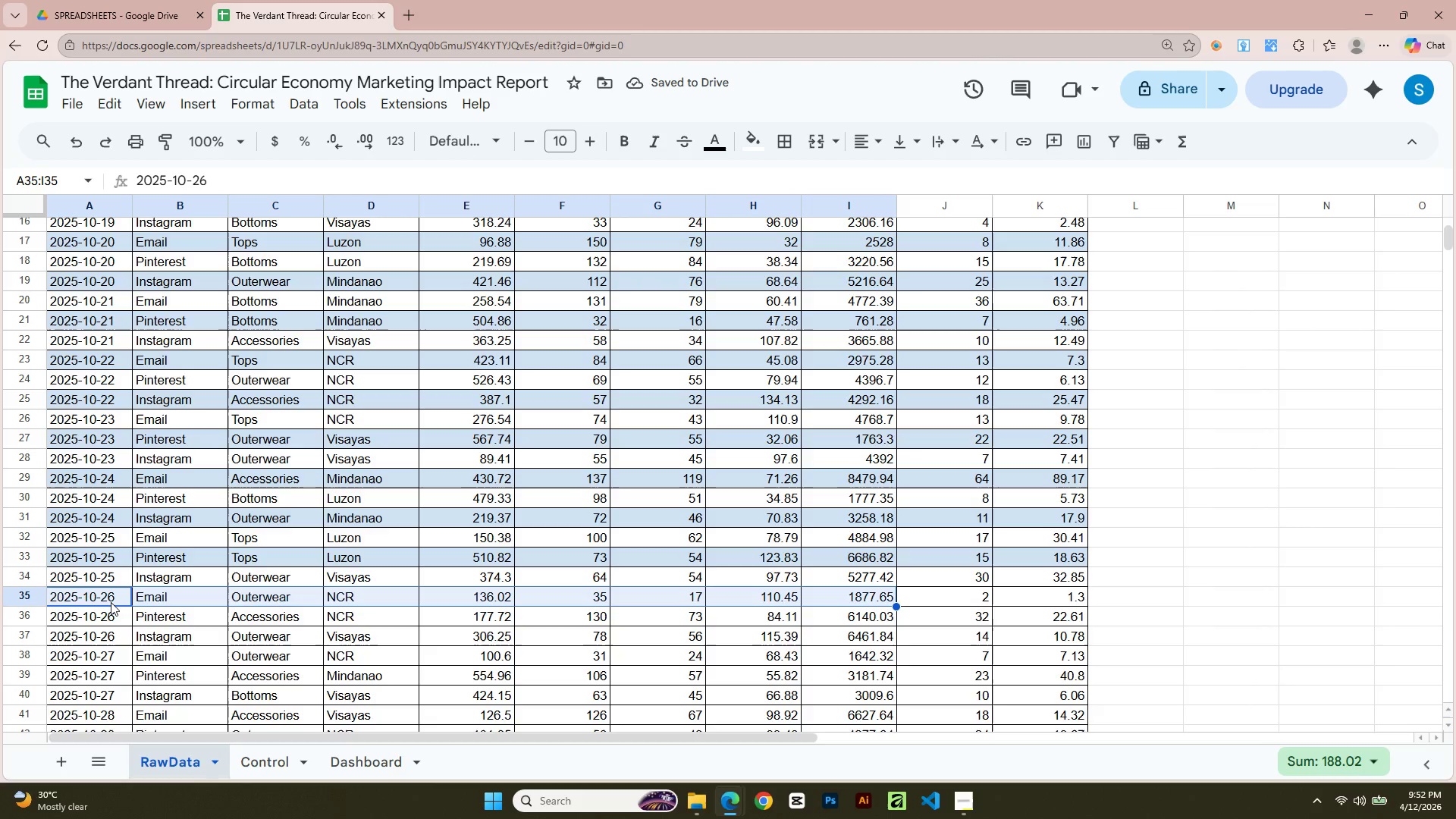 
key(Shift+ArrowRight)
 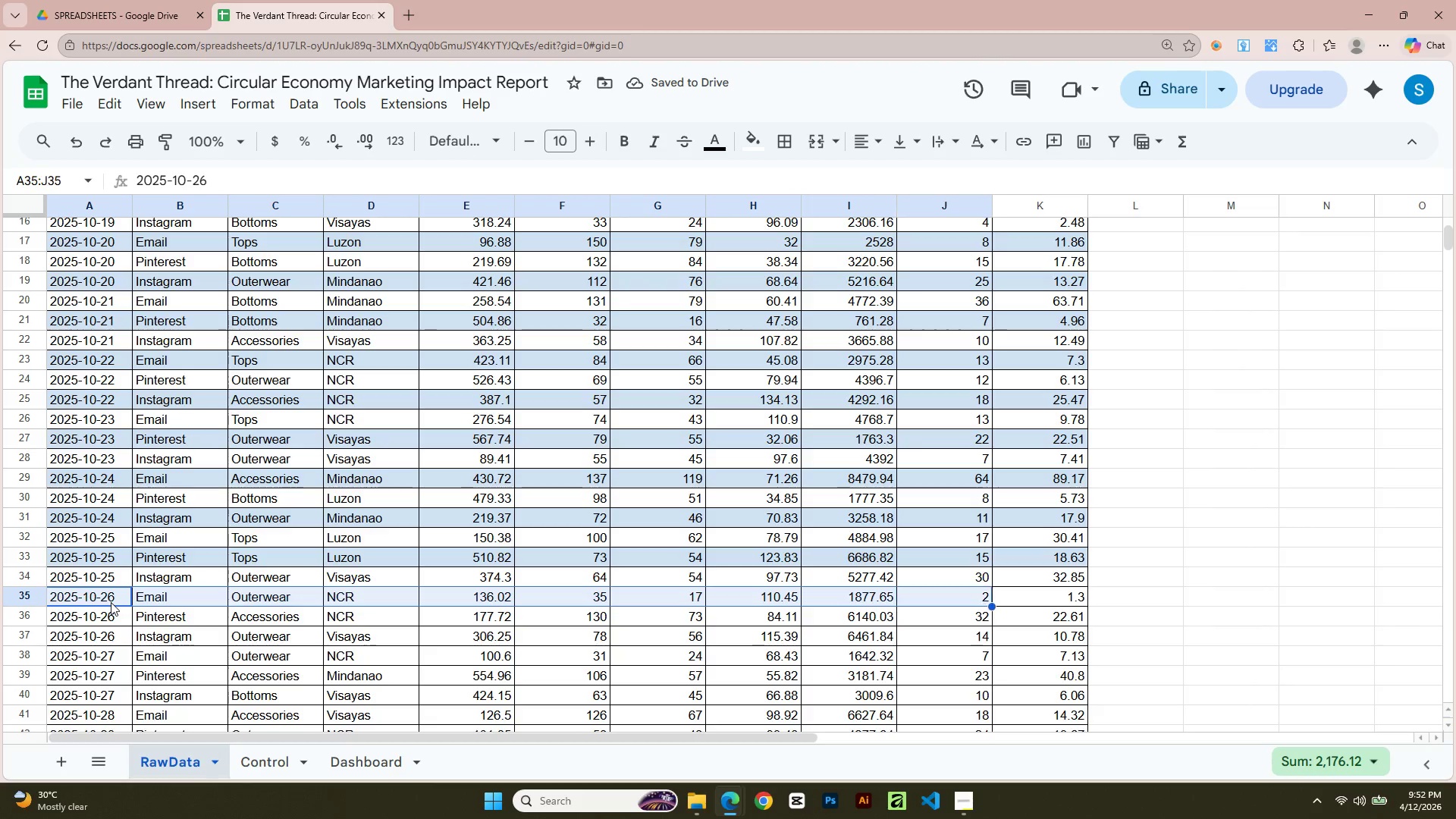 
key(Shift+ArrowRight)
 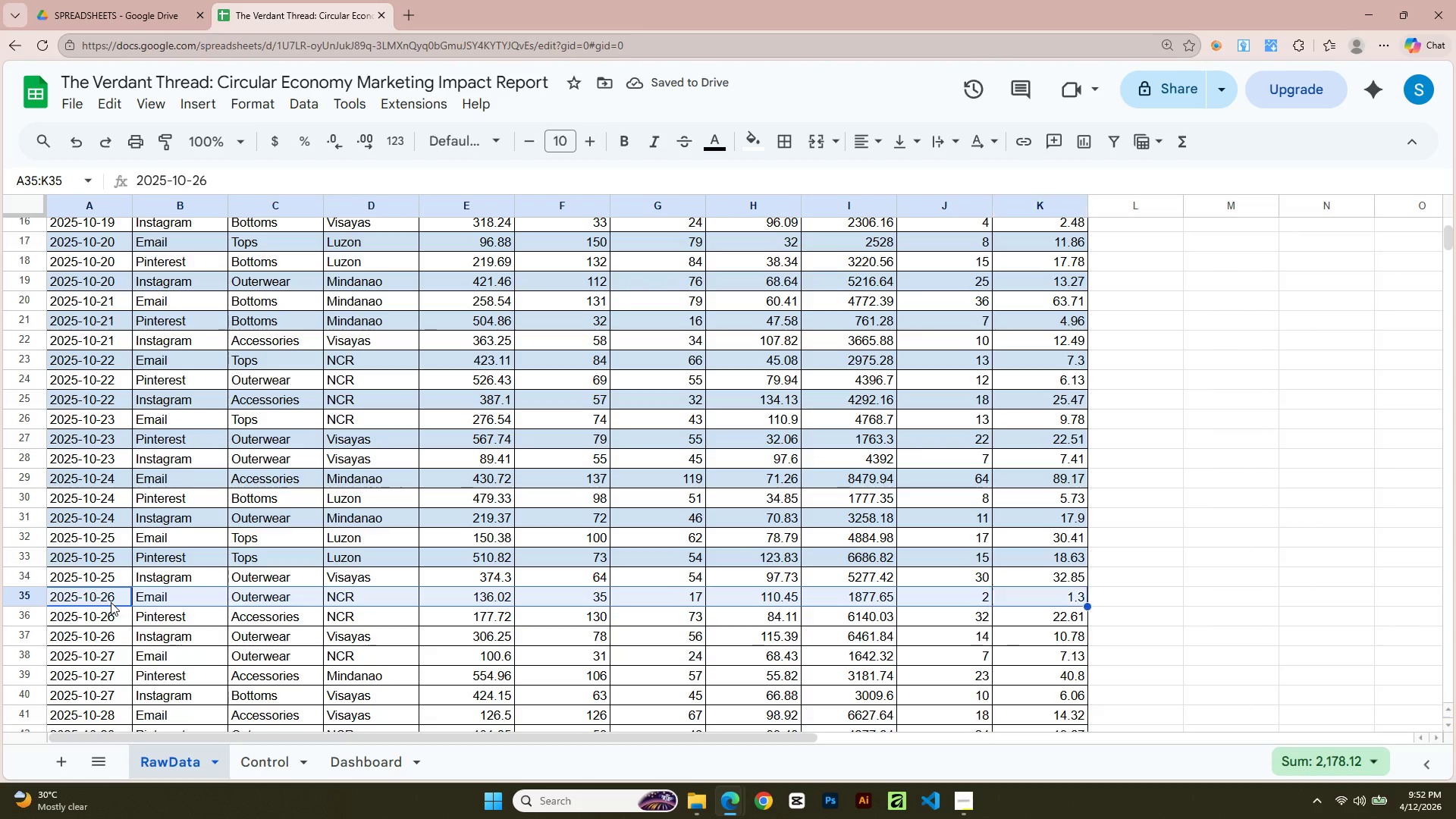 
key(Shift+ArrowRight)
 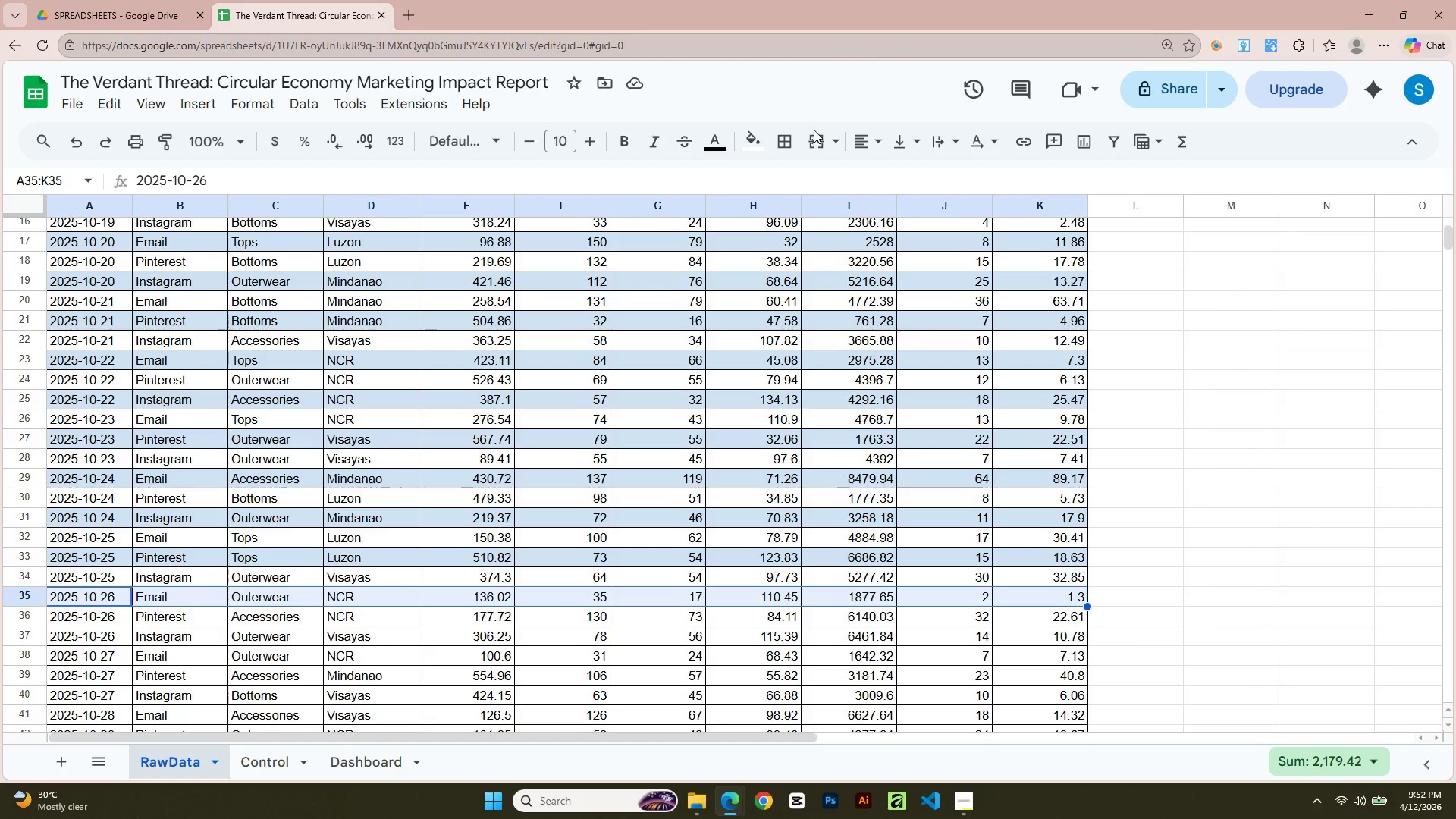 
left_click([766, 146])
 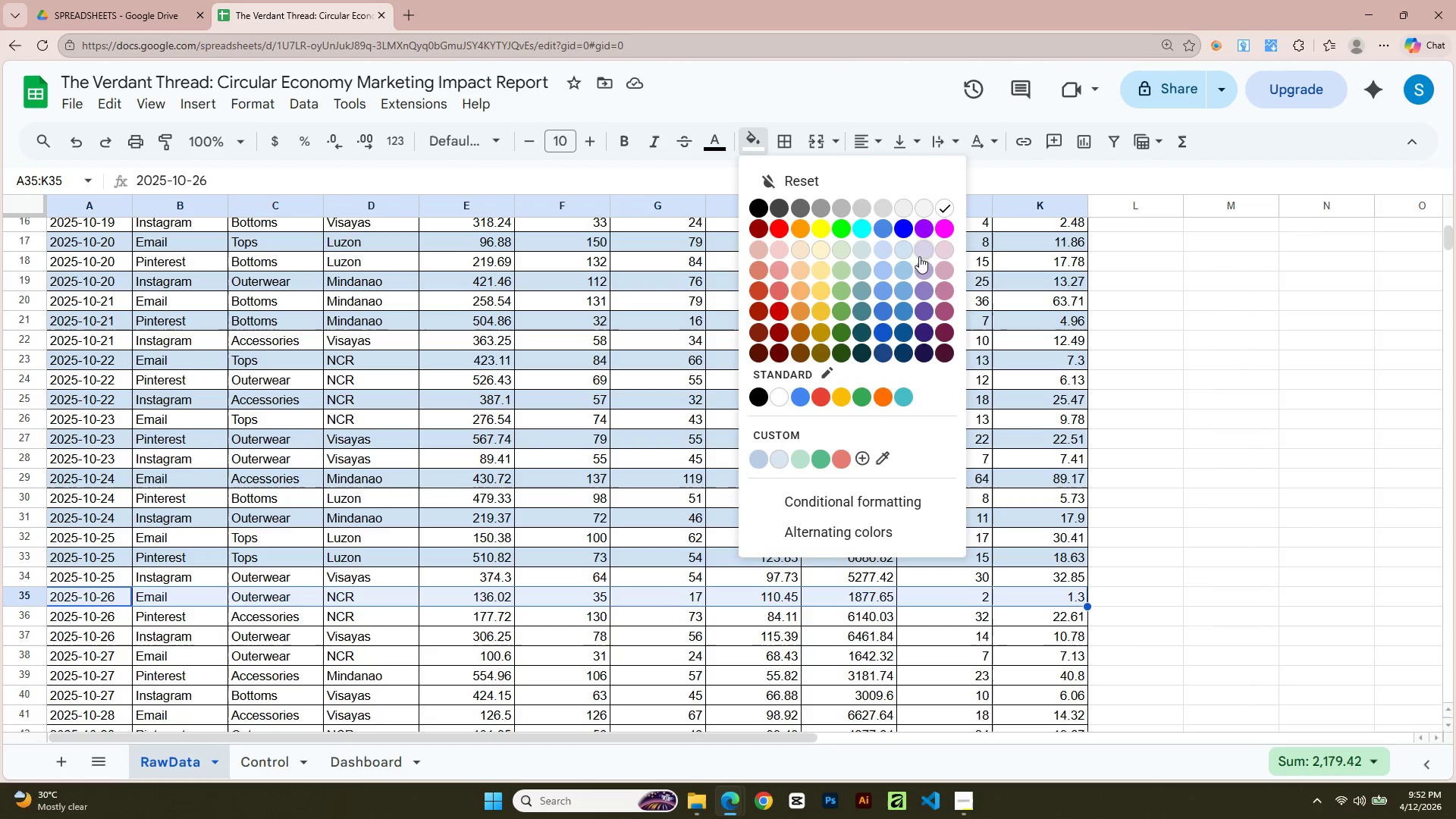 
left_click([913, 251])
 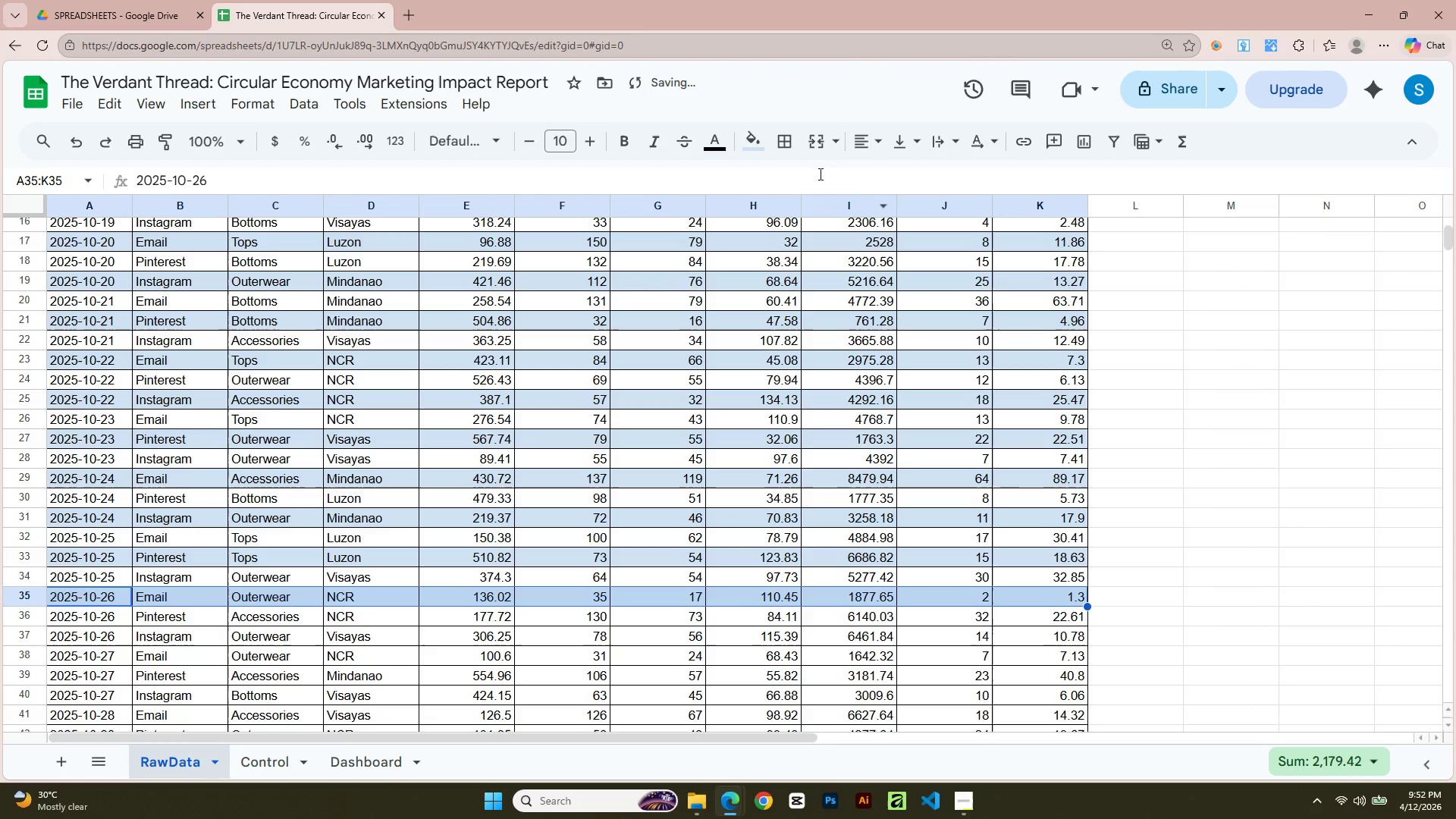 
left_click([758, 150])
 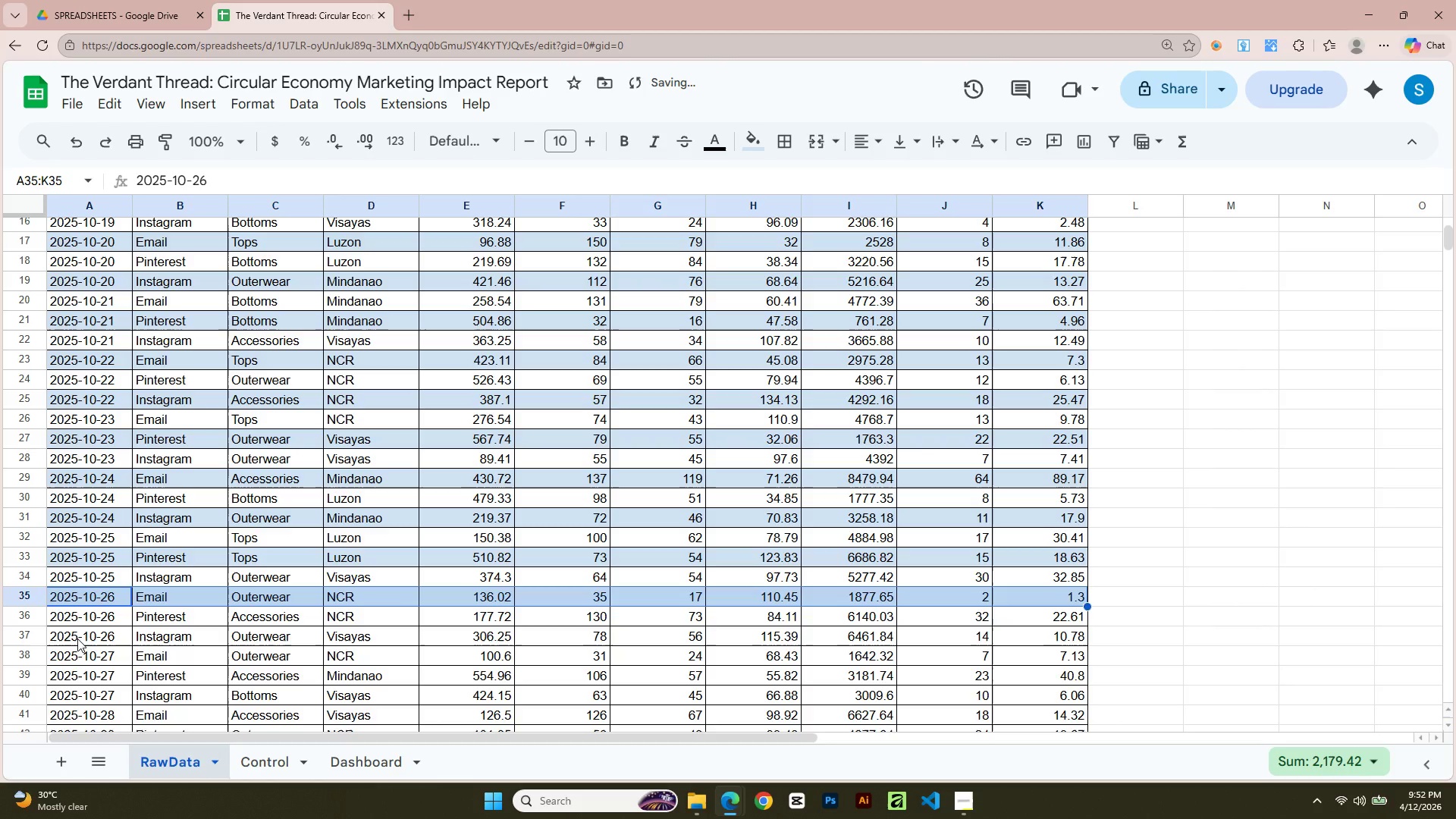 
key(Shift+ArrowRight)
 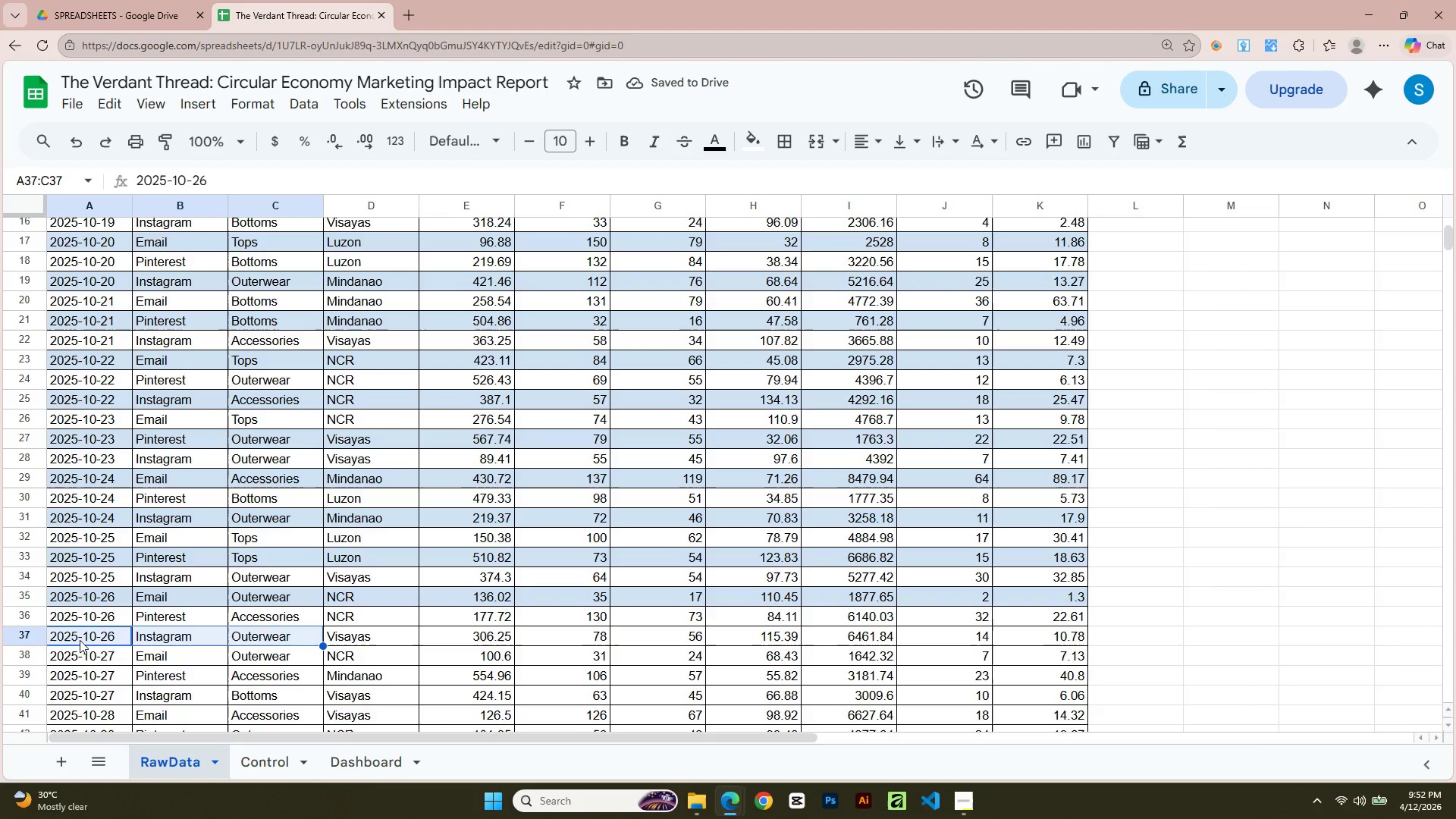 
key(Shift+ArrowRight)
 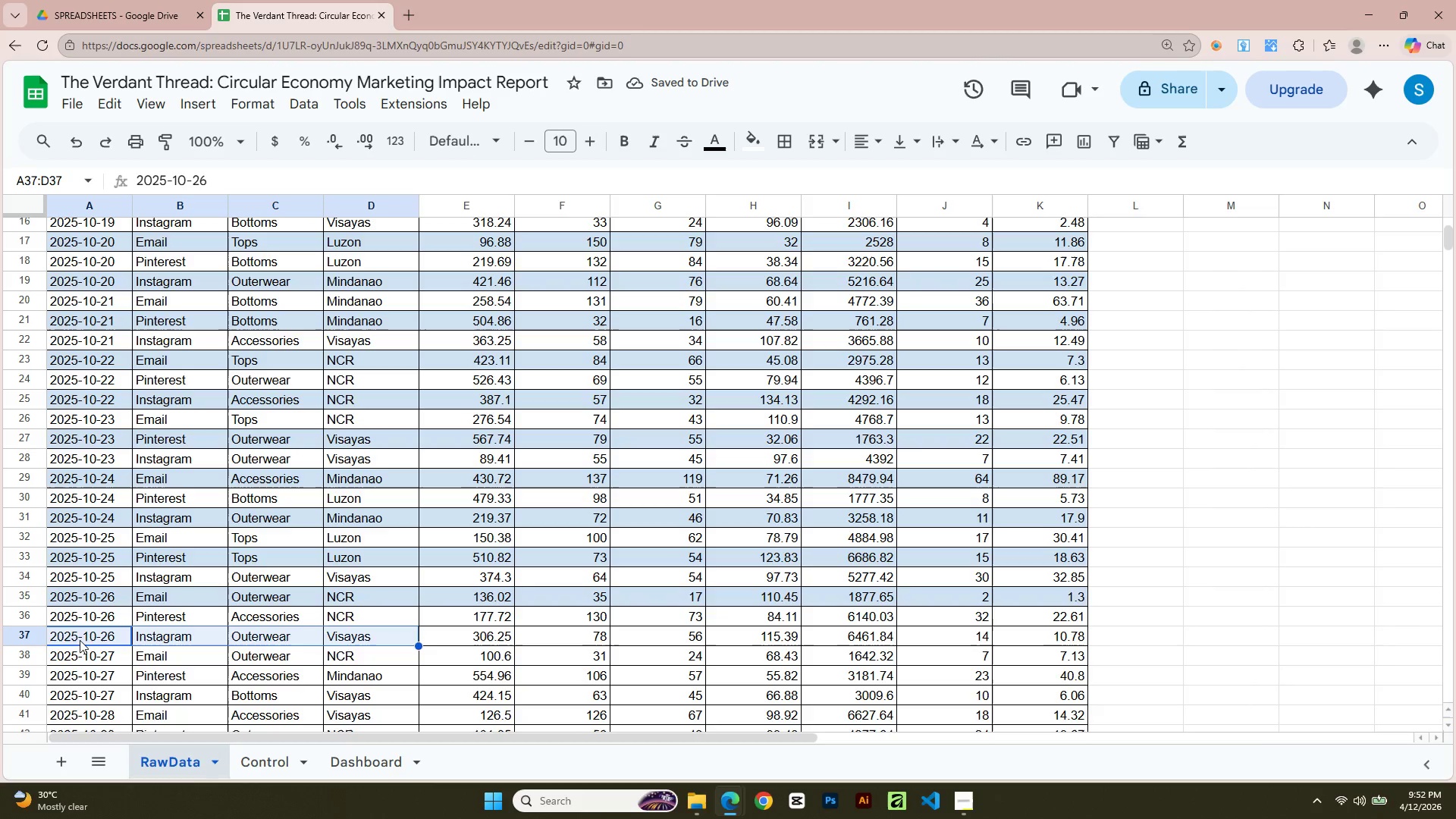 
key(Shift+ArrowRight)
 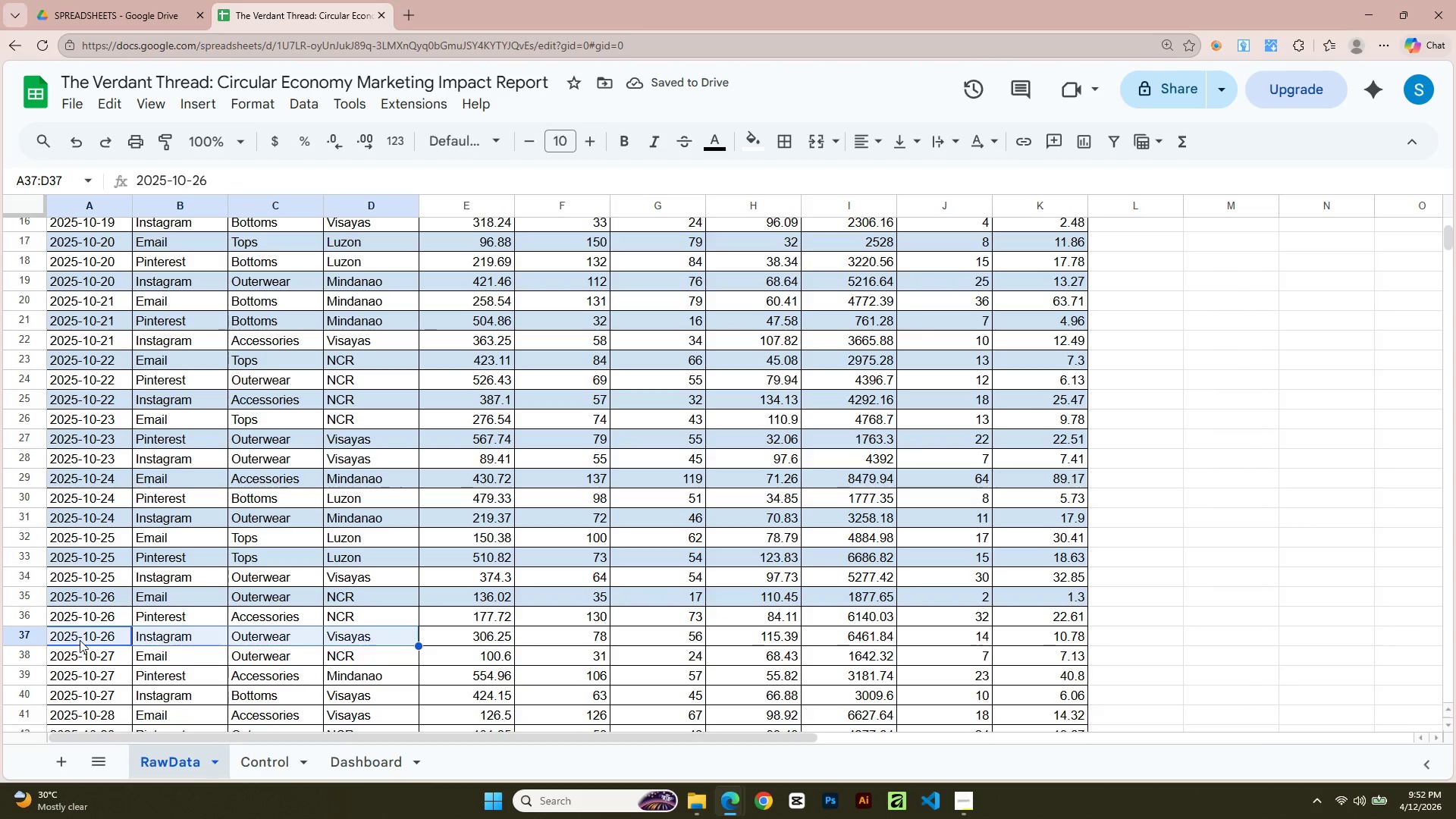 
key(Shift+ArrowRight)
 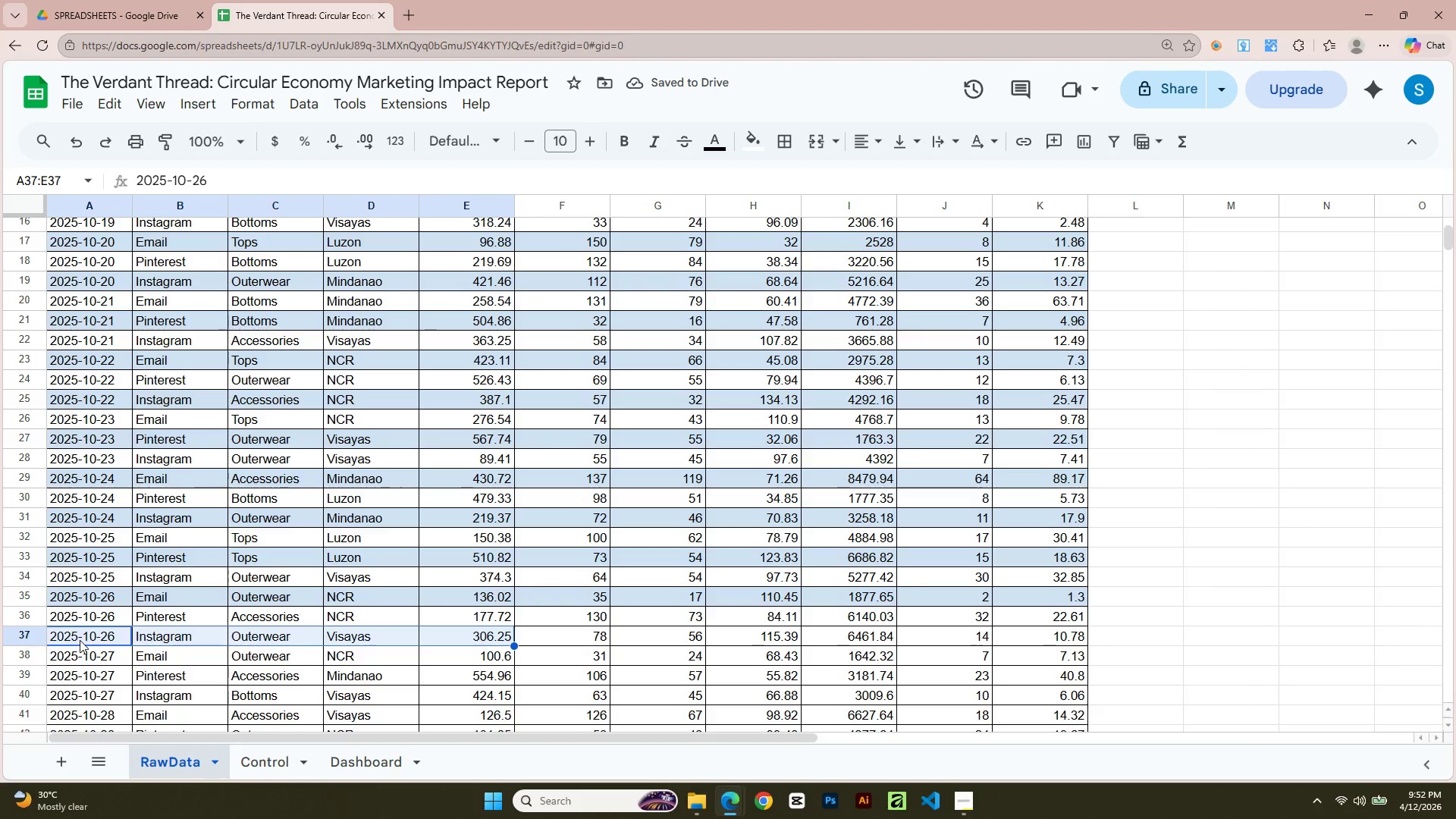 
key(Shift+ArrowRight)
 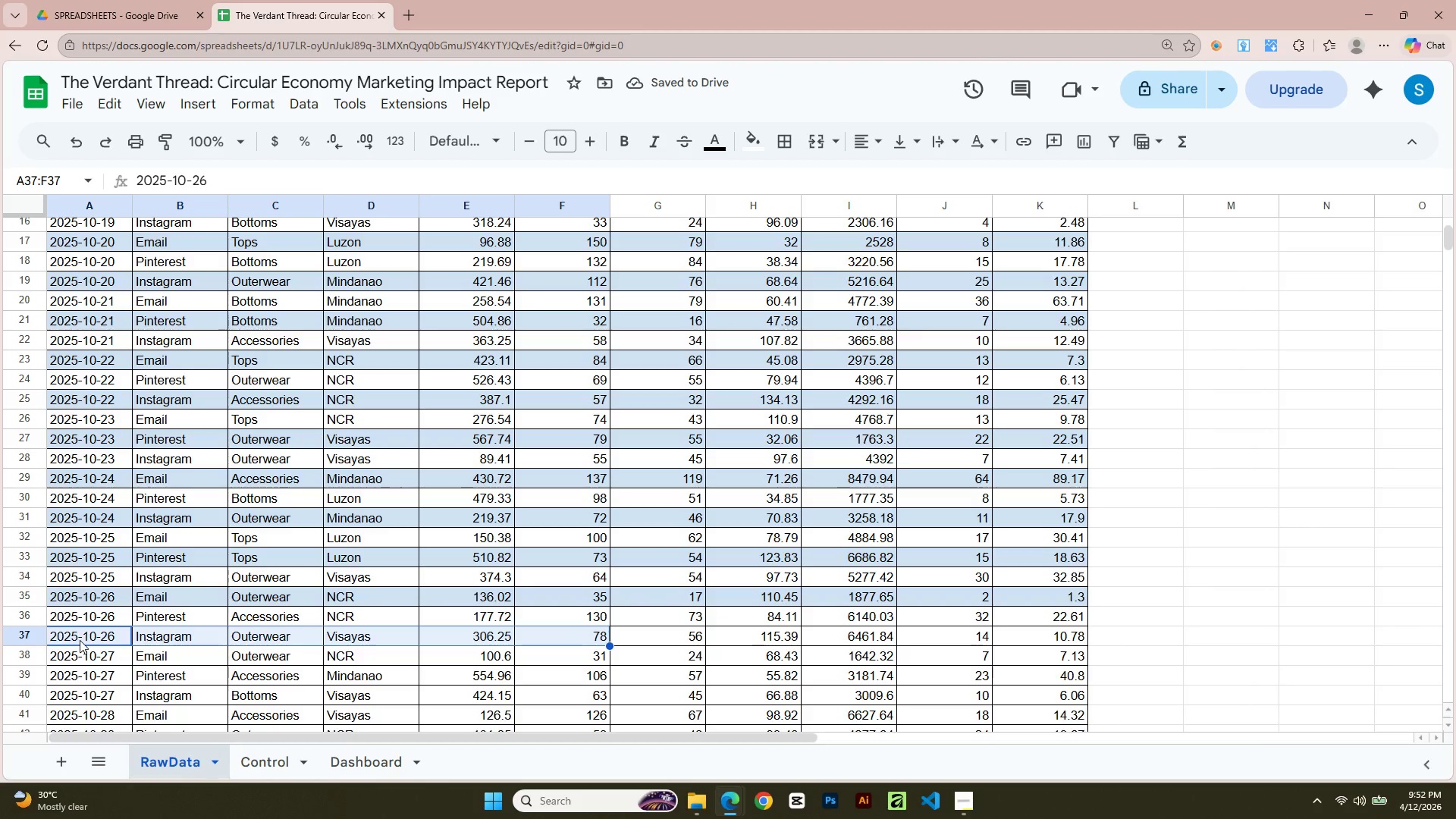 
key(Shift+ArrowRight)
 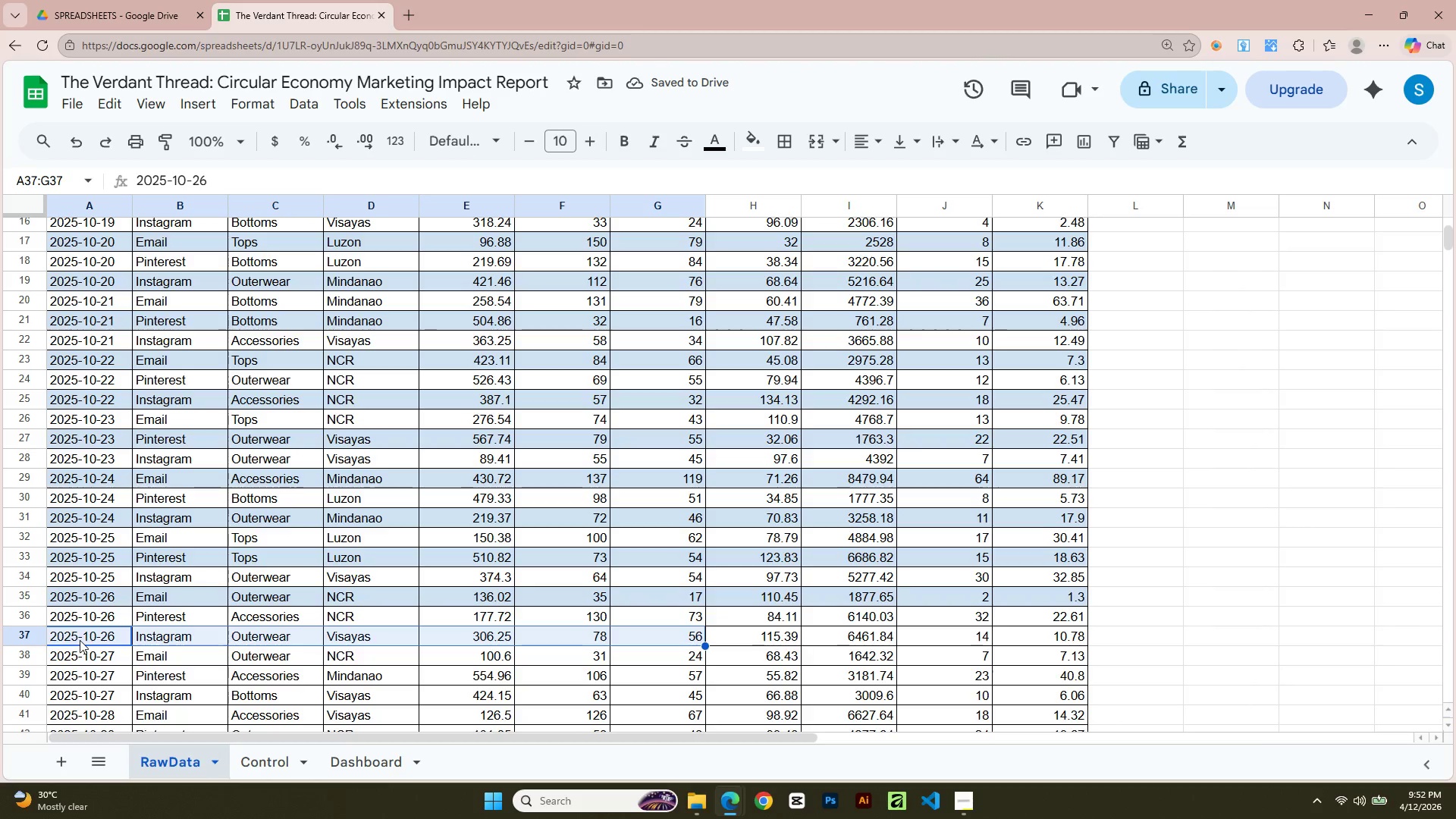 
key(Shift+ArrowRight)
 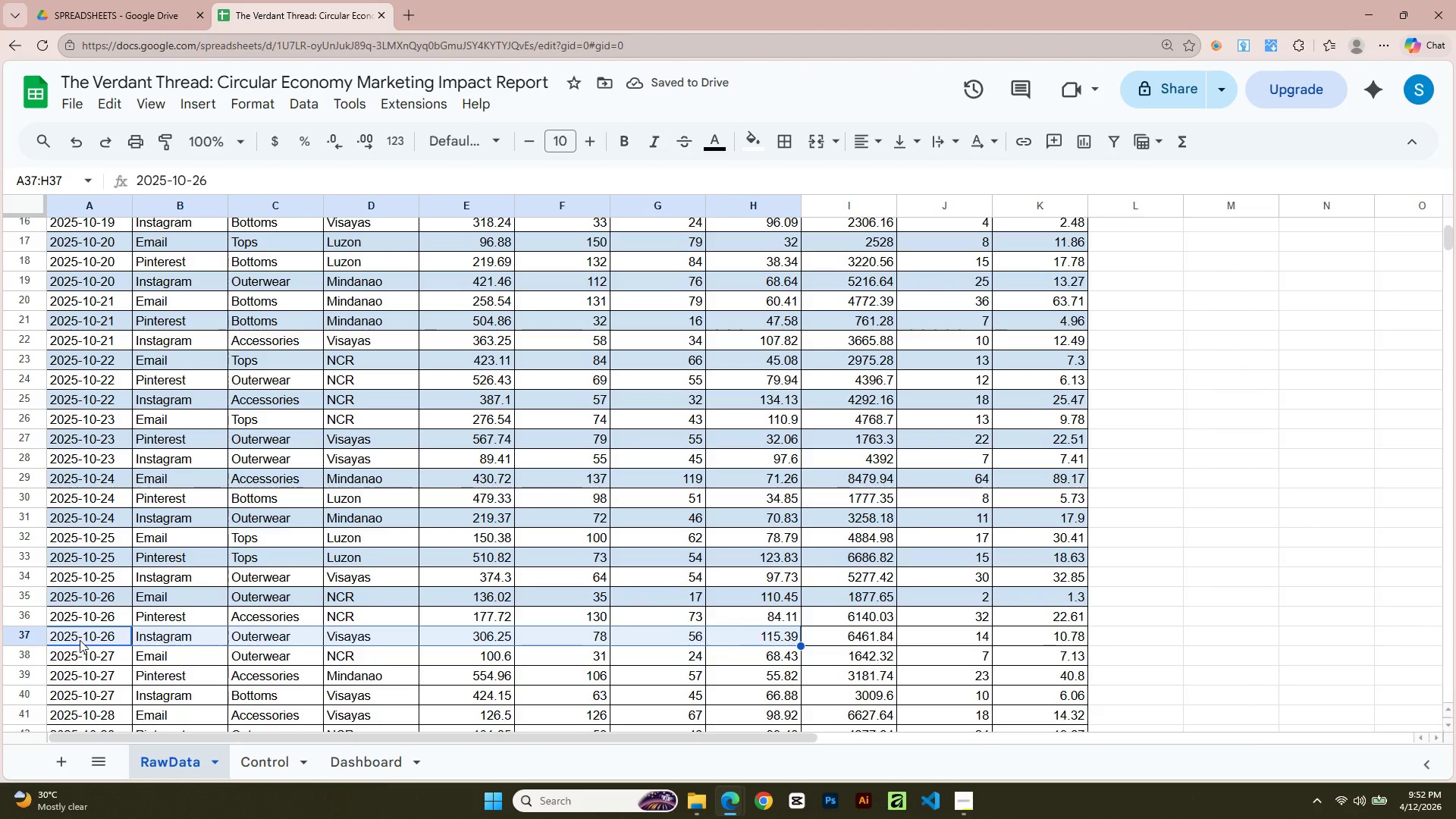 
key(Shift+ArrowRight)
 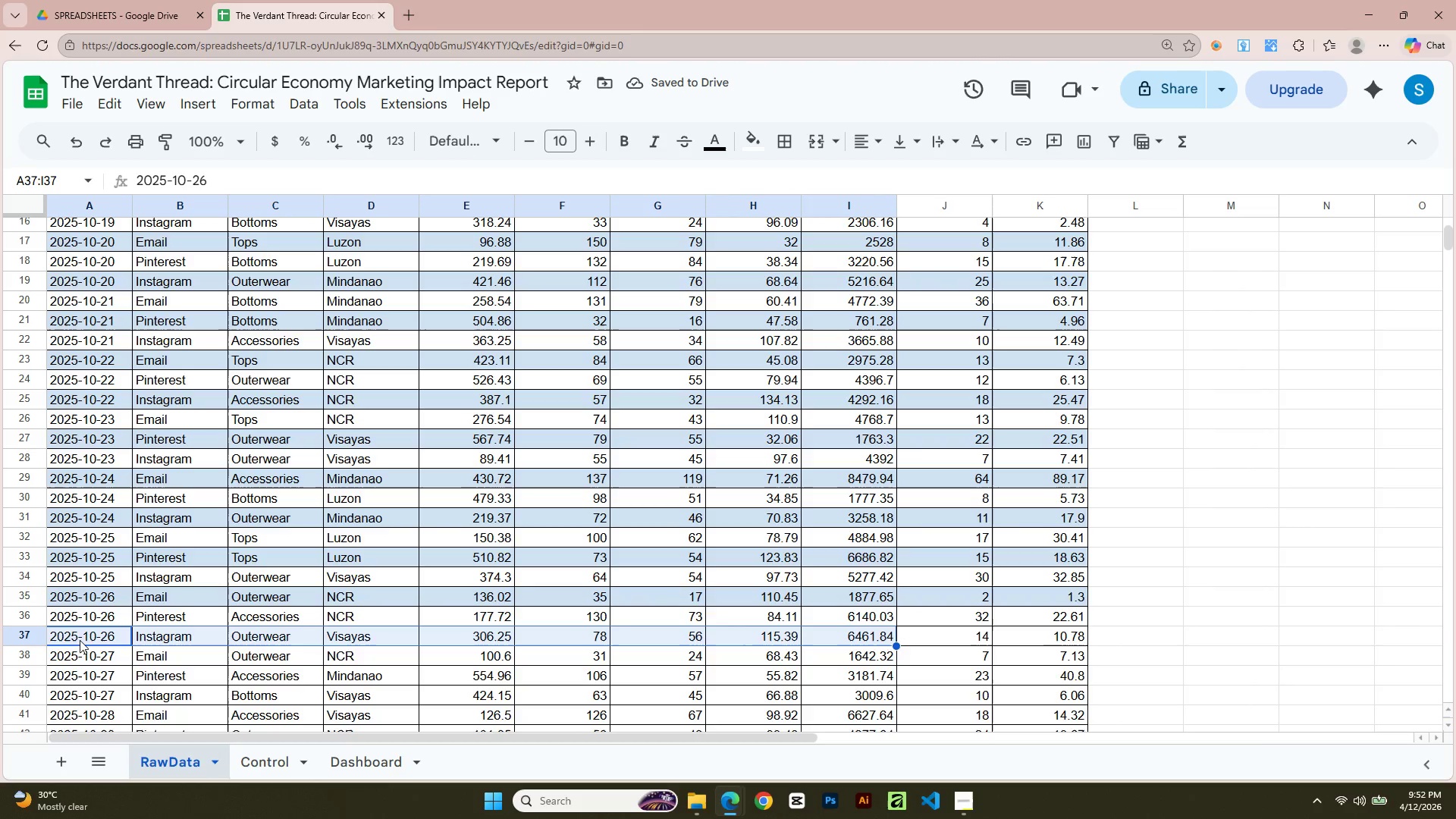 
key(Shift+ArrowRight)
 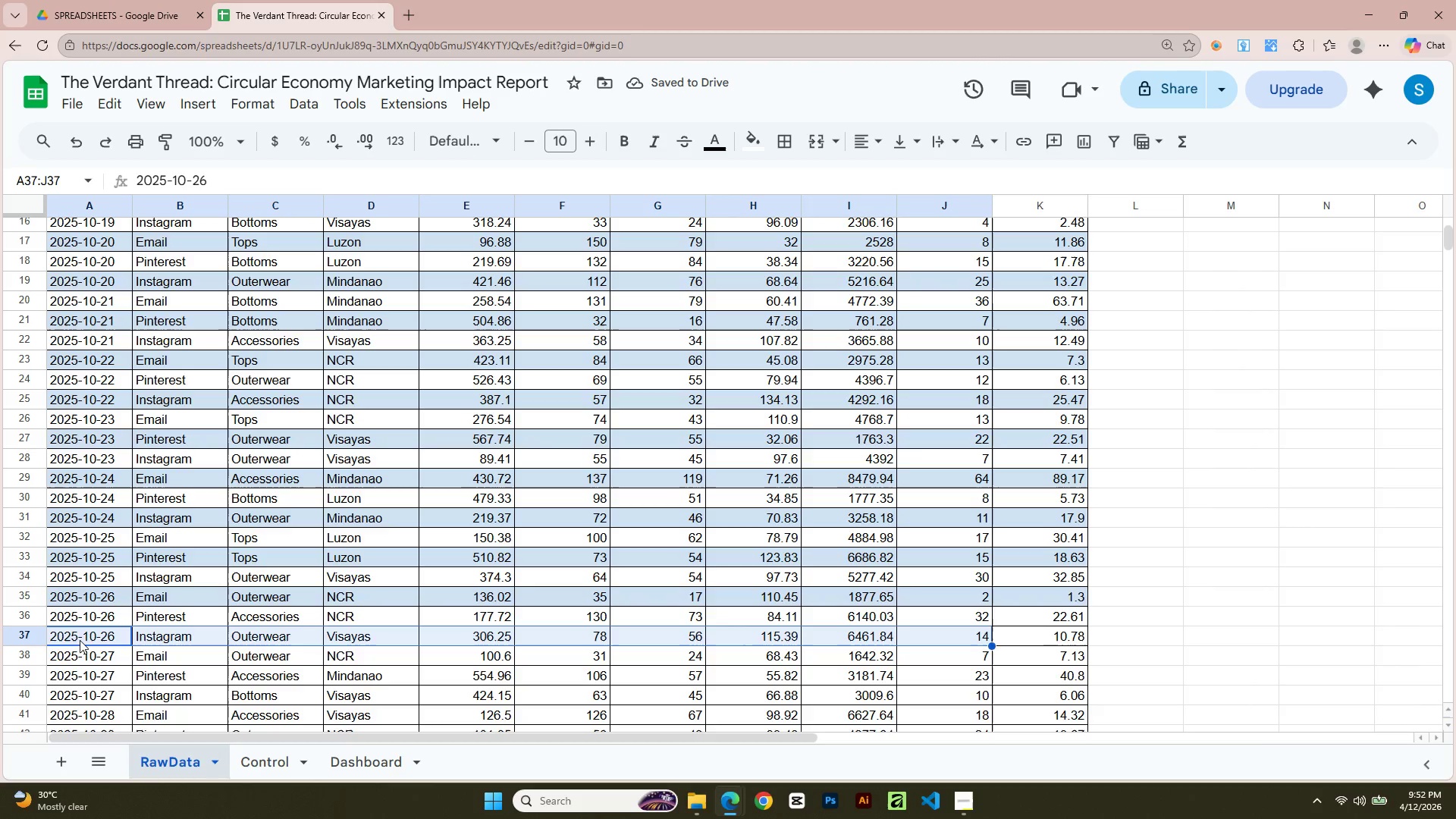 
key(Shift+ArrowRight)
 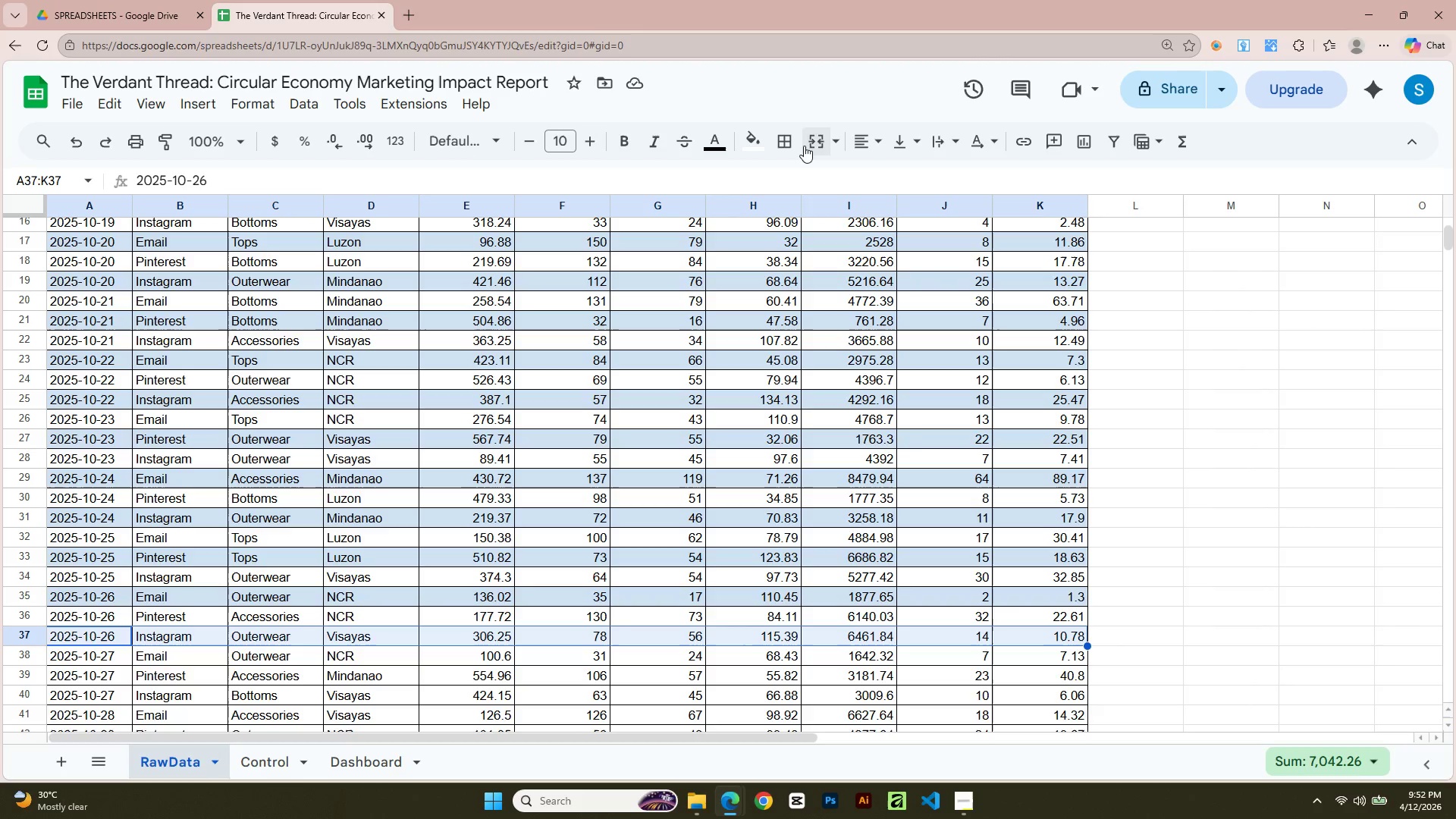 
left_click([758, 137])
 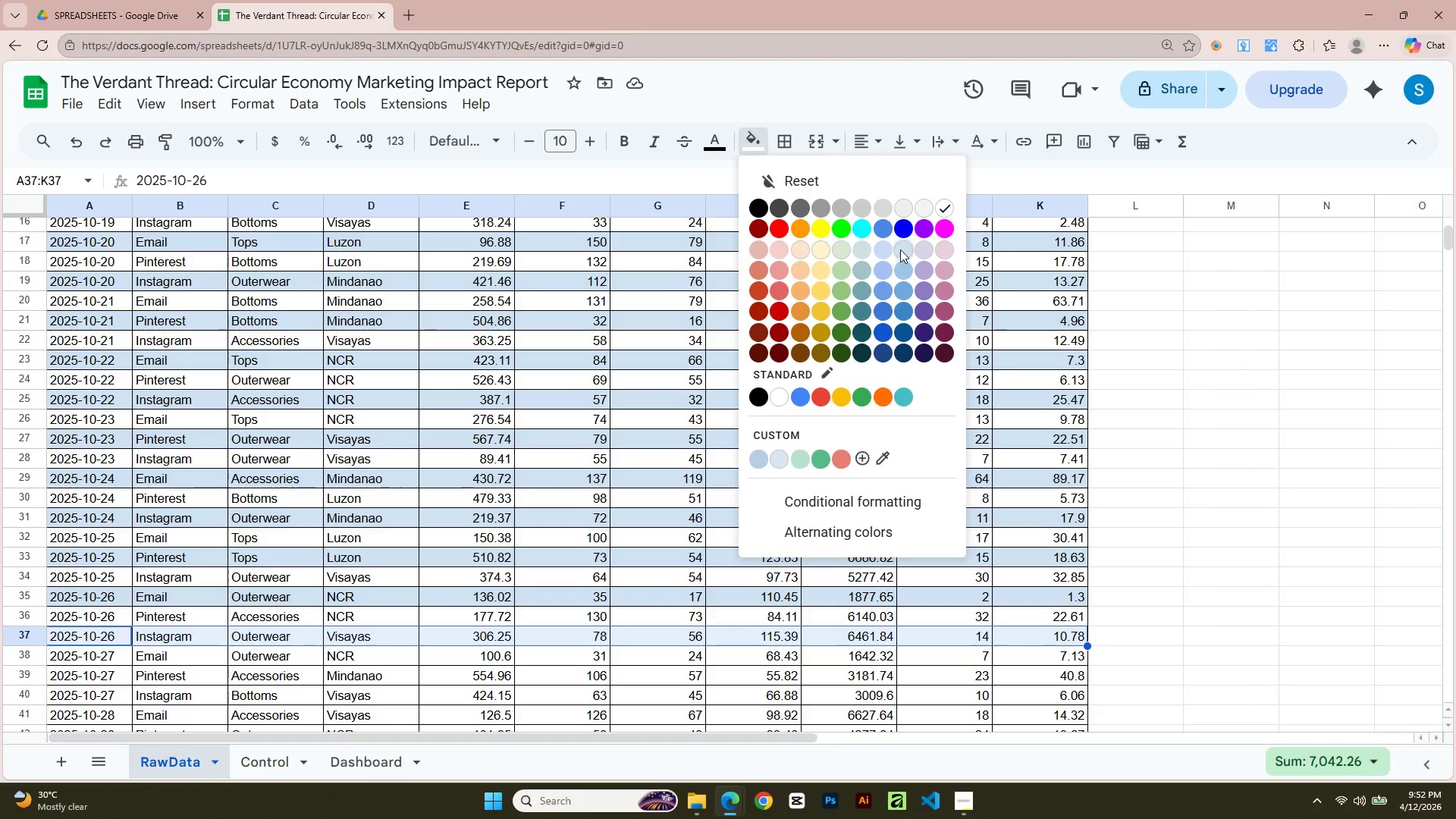 
scroll: coordinate [504, 597], scroll_direction: down, amount: 2.0
 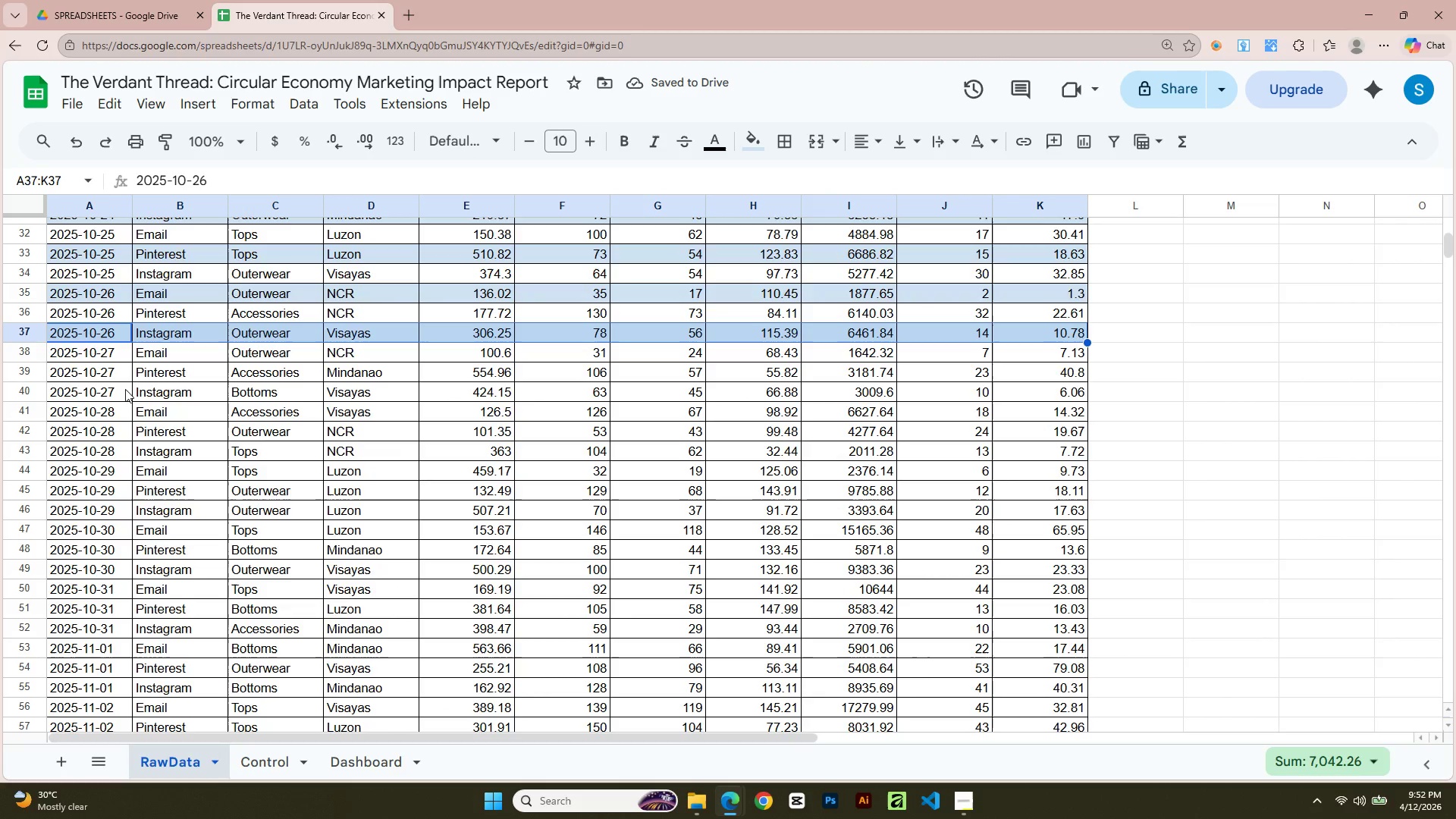 
left_click([114, 380])
 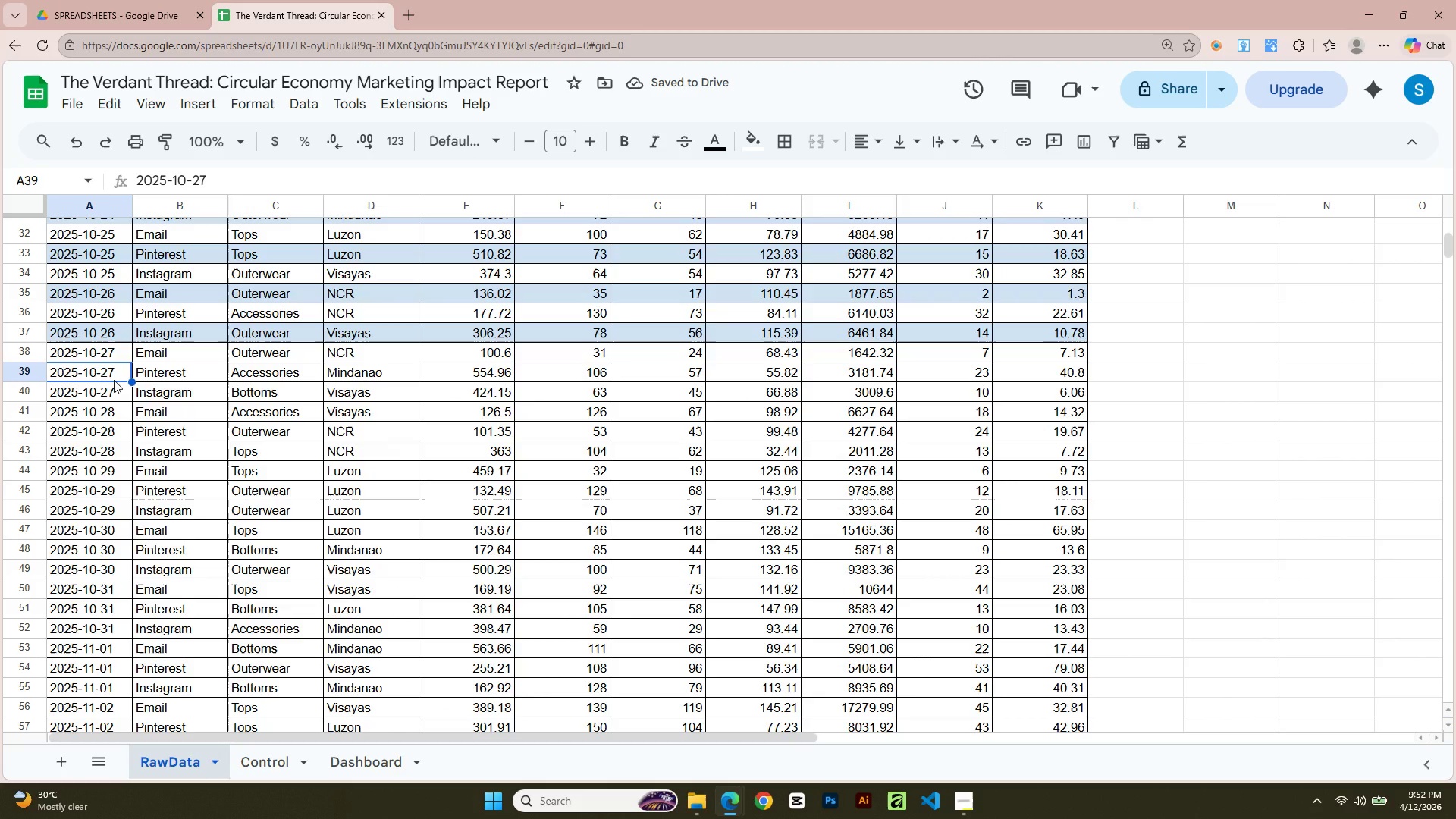 
key(Shift+ArrowRight)
 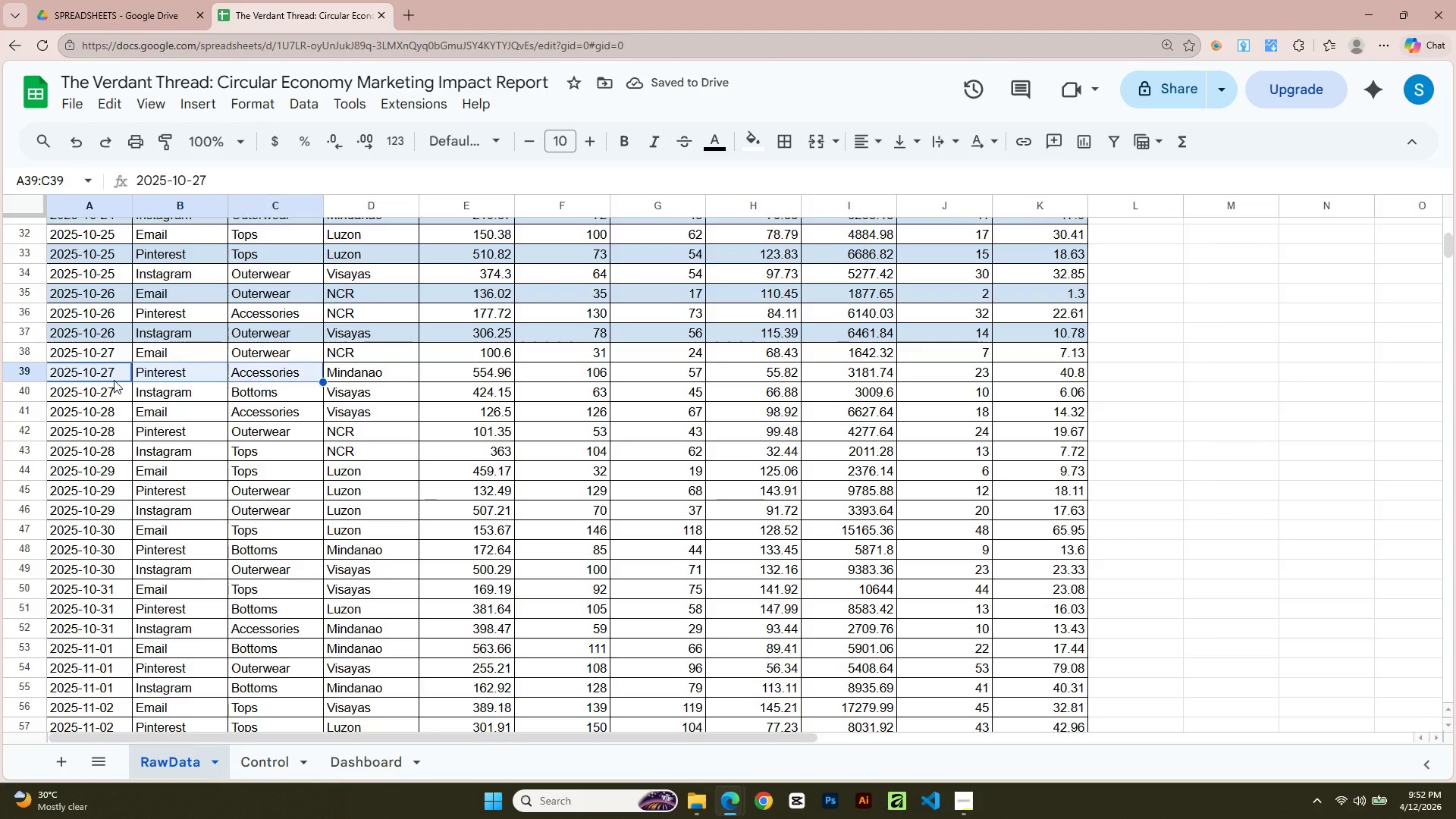 
key(Shift+ArrowRight)
 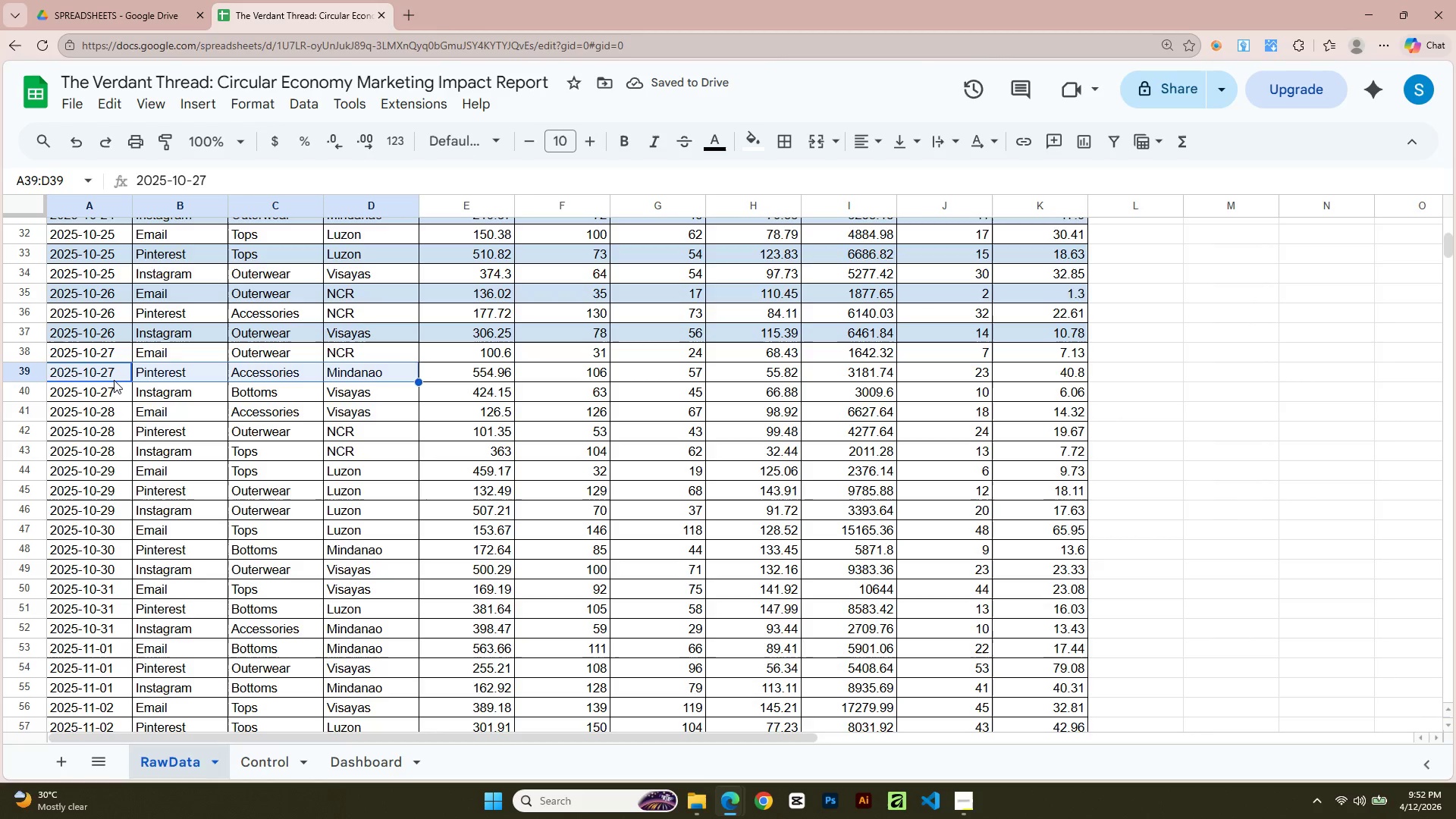 
key(Shift+ArrowRight)
 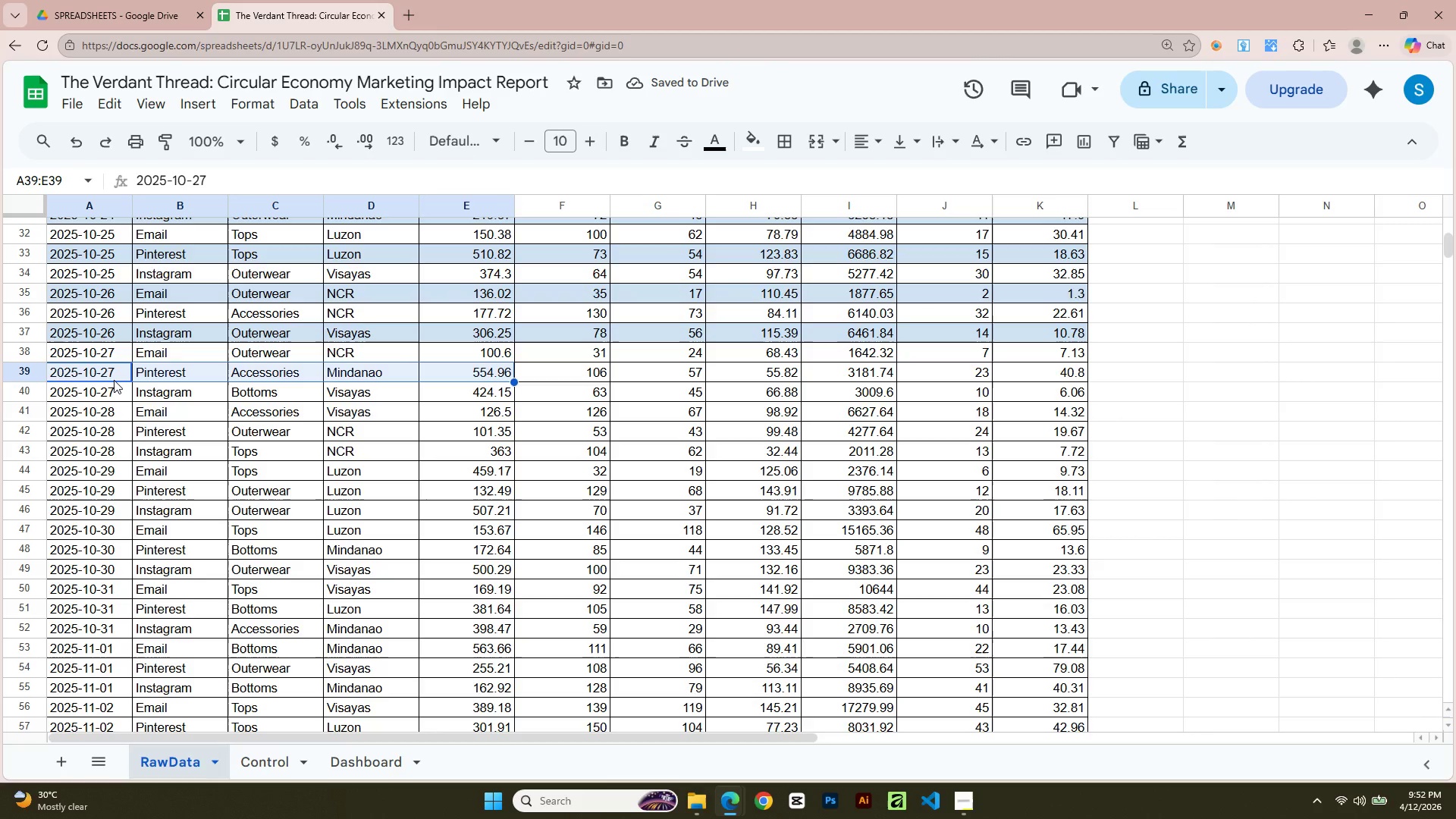 
key(Shift+ArrowRight)
 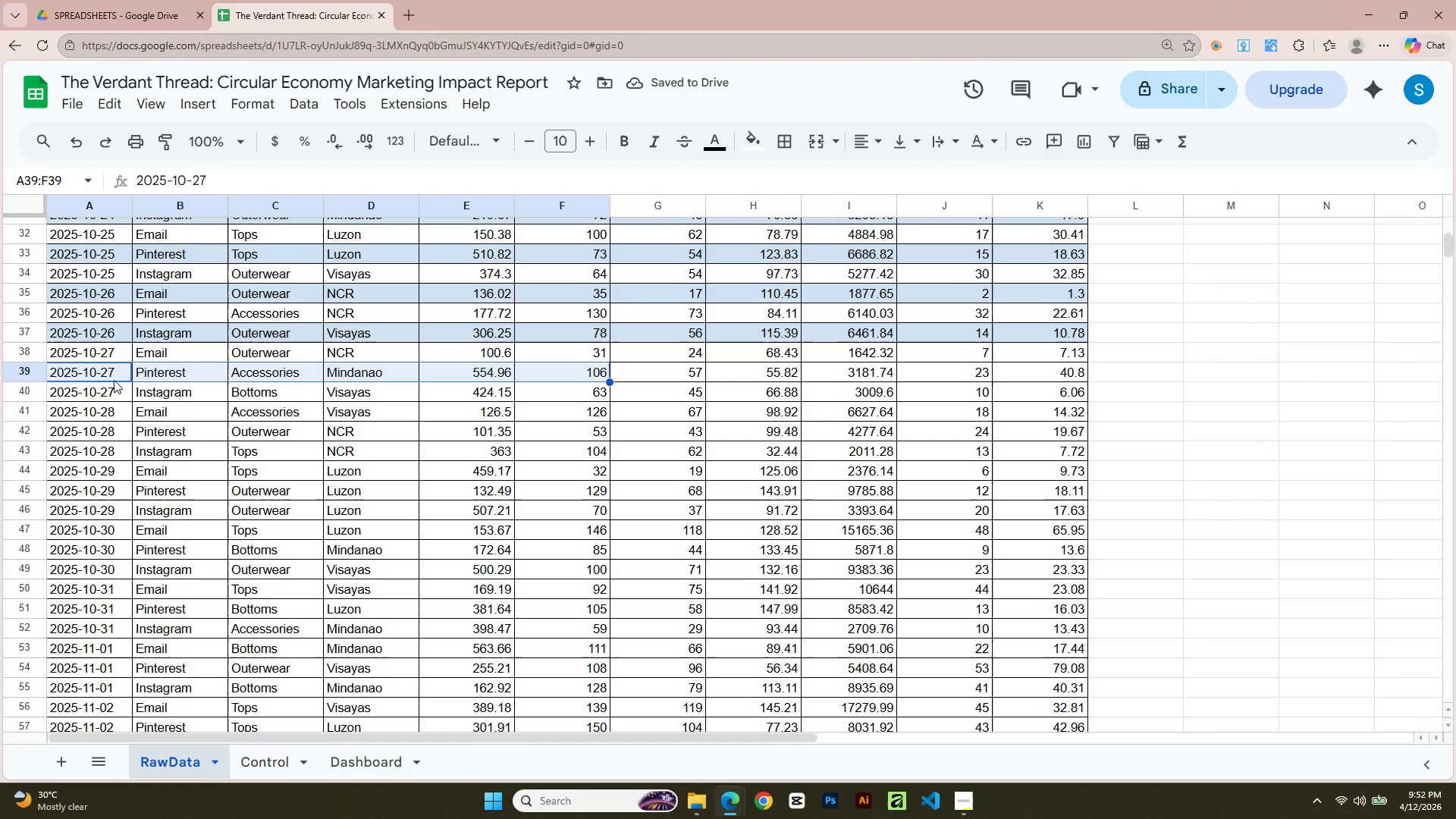 
key(Shift+ArrowRight)
 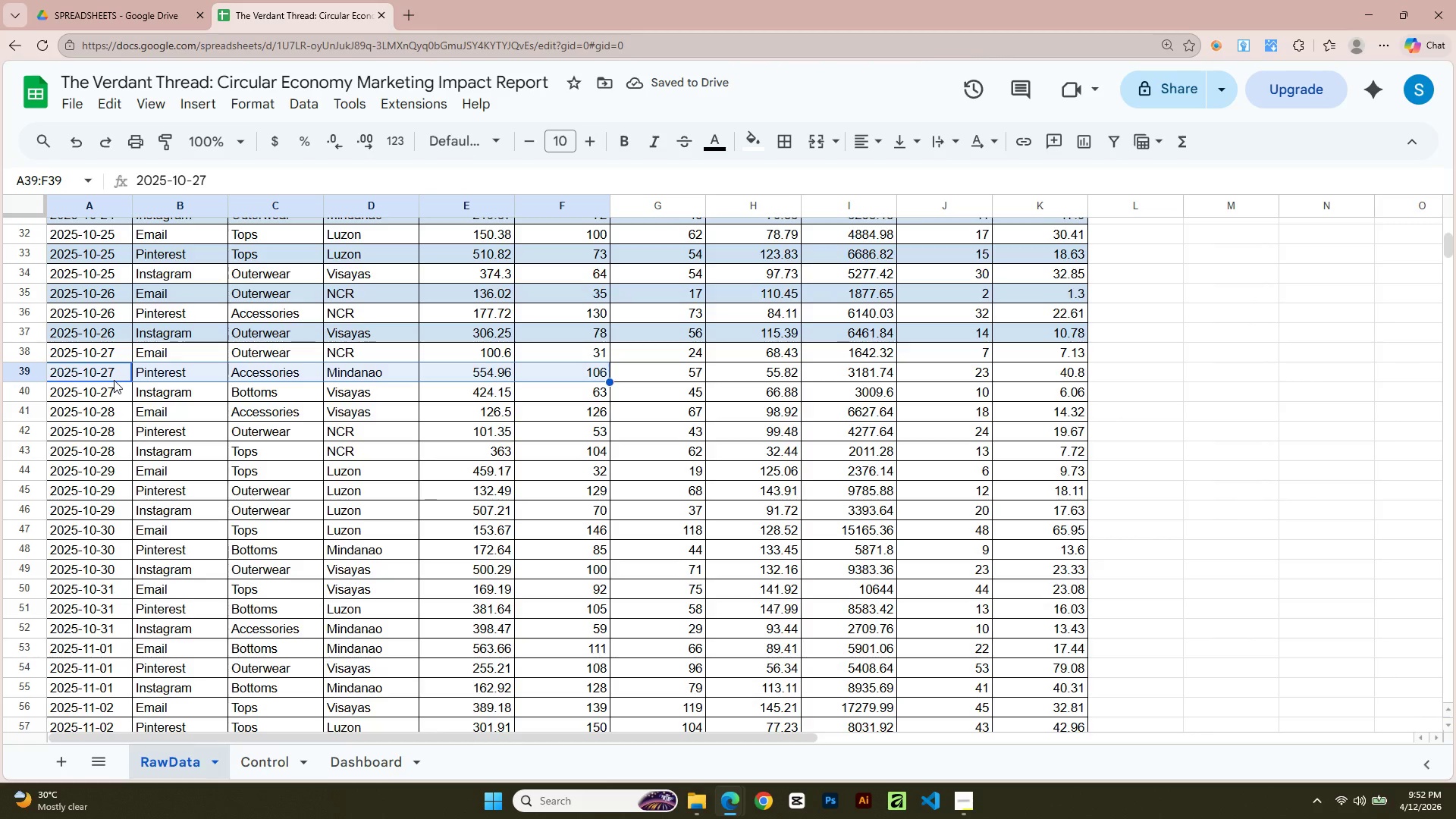 
key(Shift+ArrowRight)
 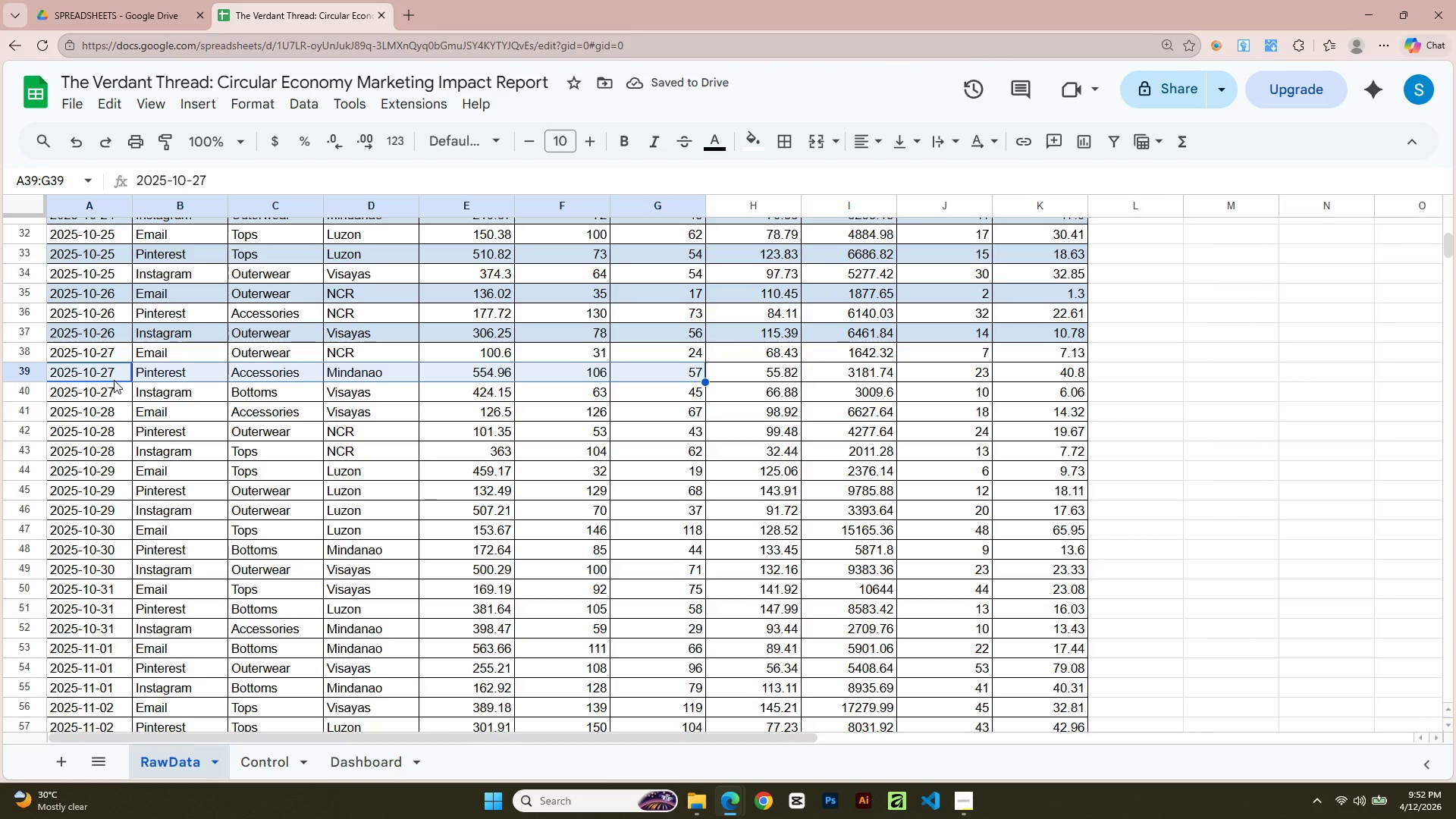 
key(Shift+ArrowRight)
 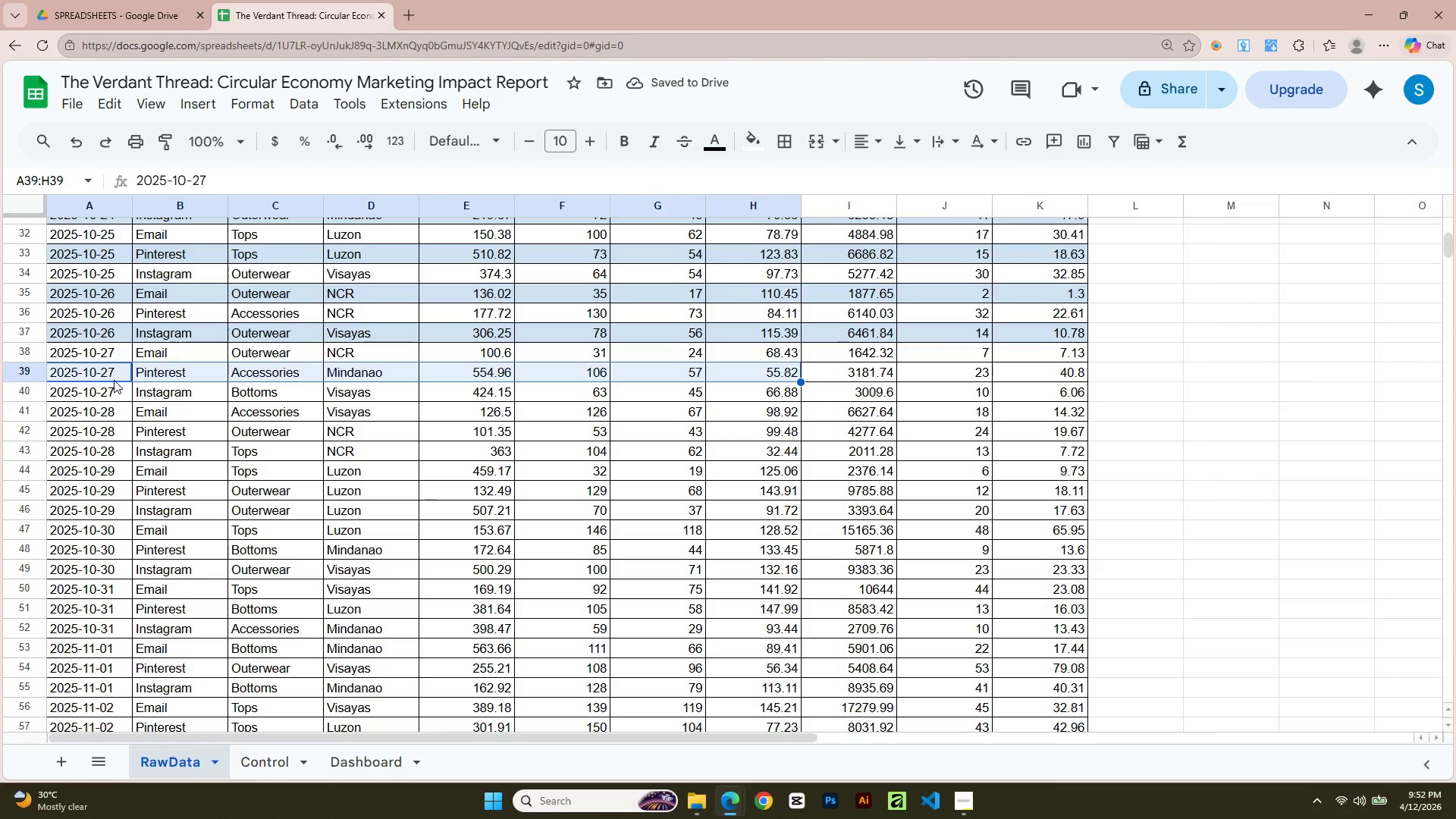 
key(Shift+ArrowRight)
 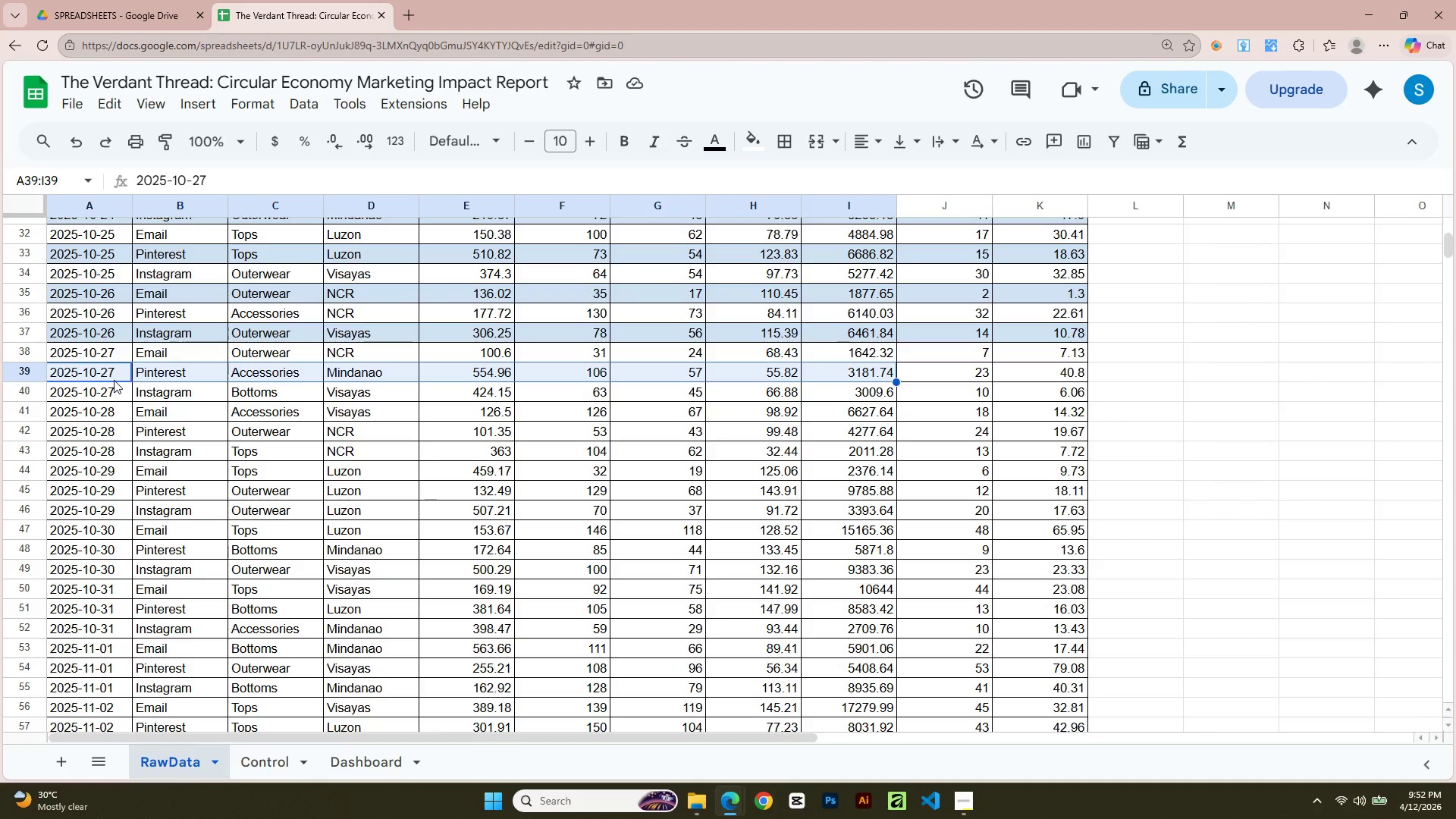 
key(Shift+ArrowRight)
 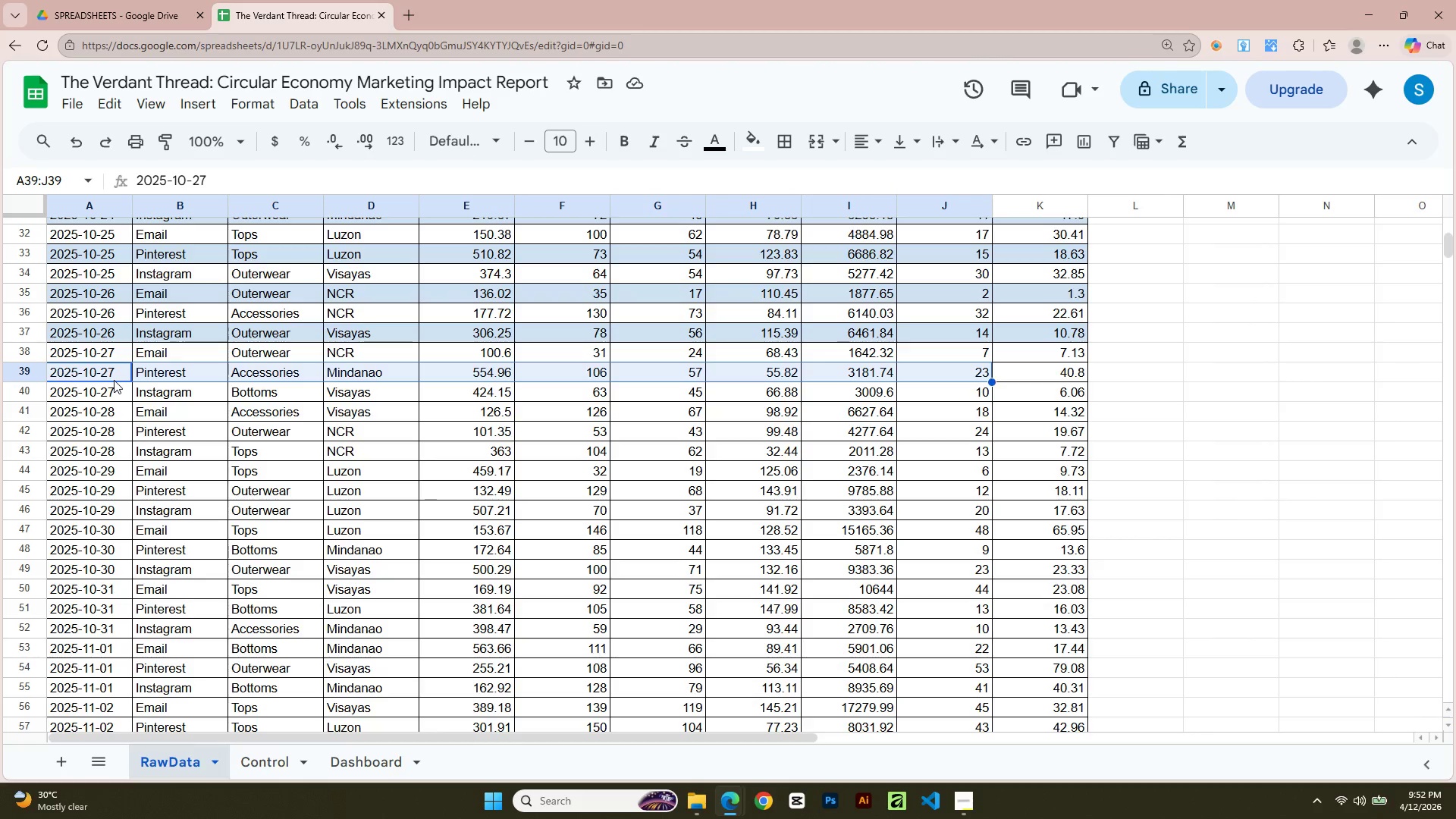 
key(Shift+ArrowRight)
 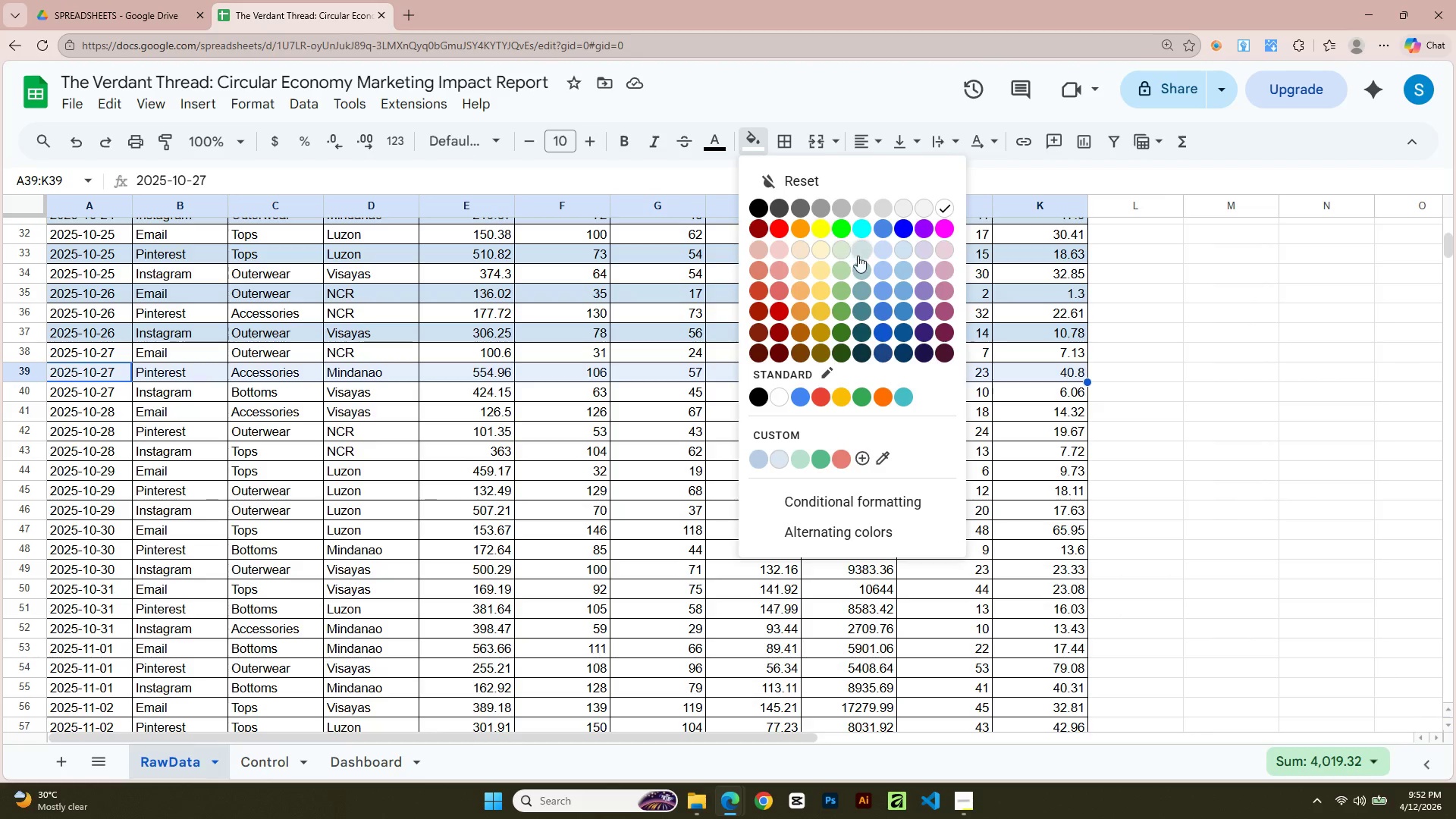 
left_click([900, 252])
 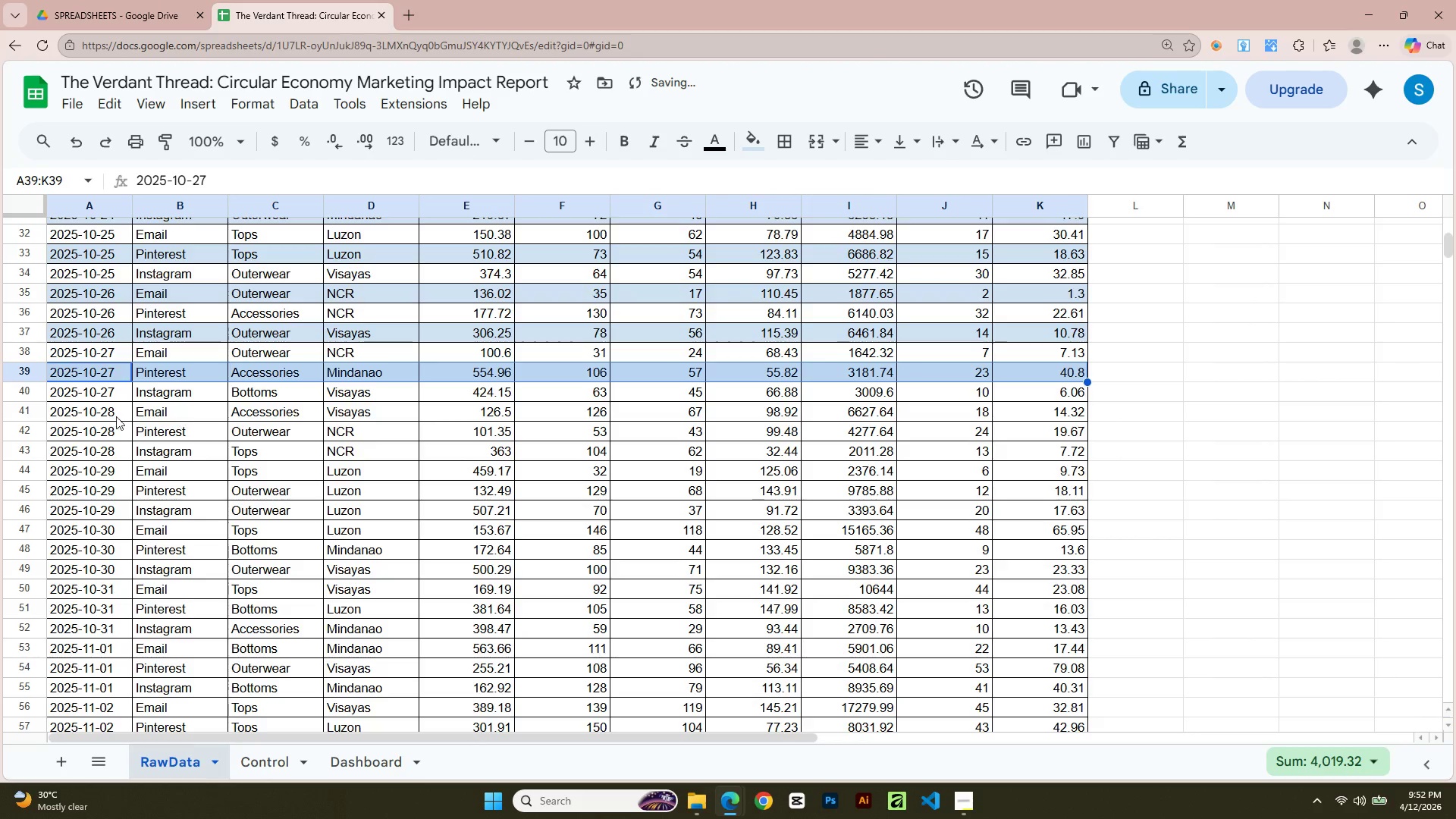 
left_click([88, 414])
 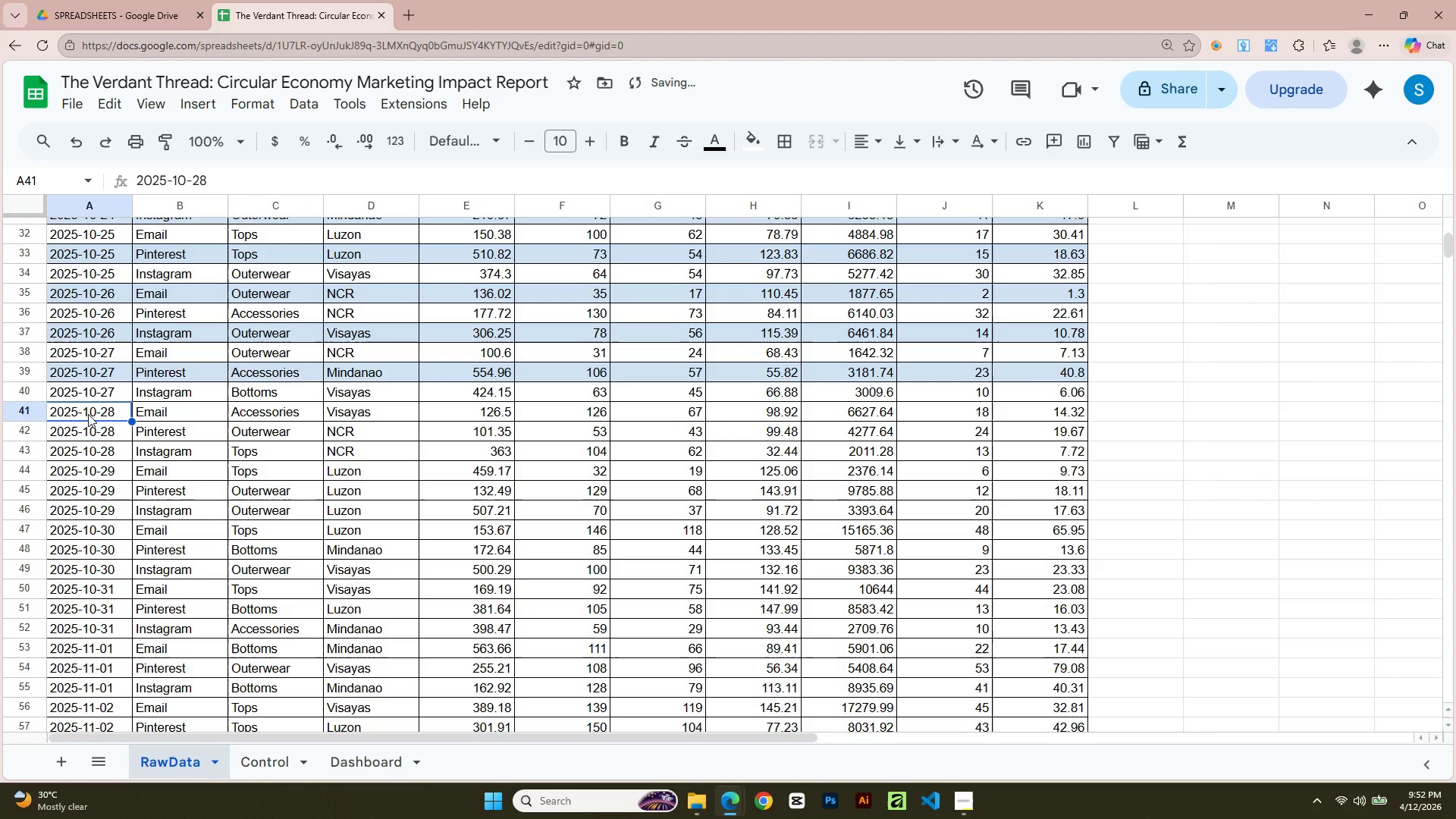 
key(Shift+ArrowRight)
 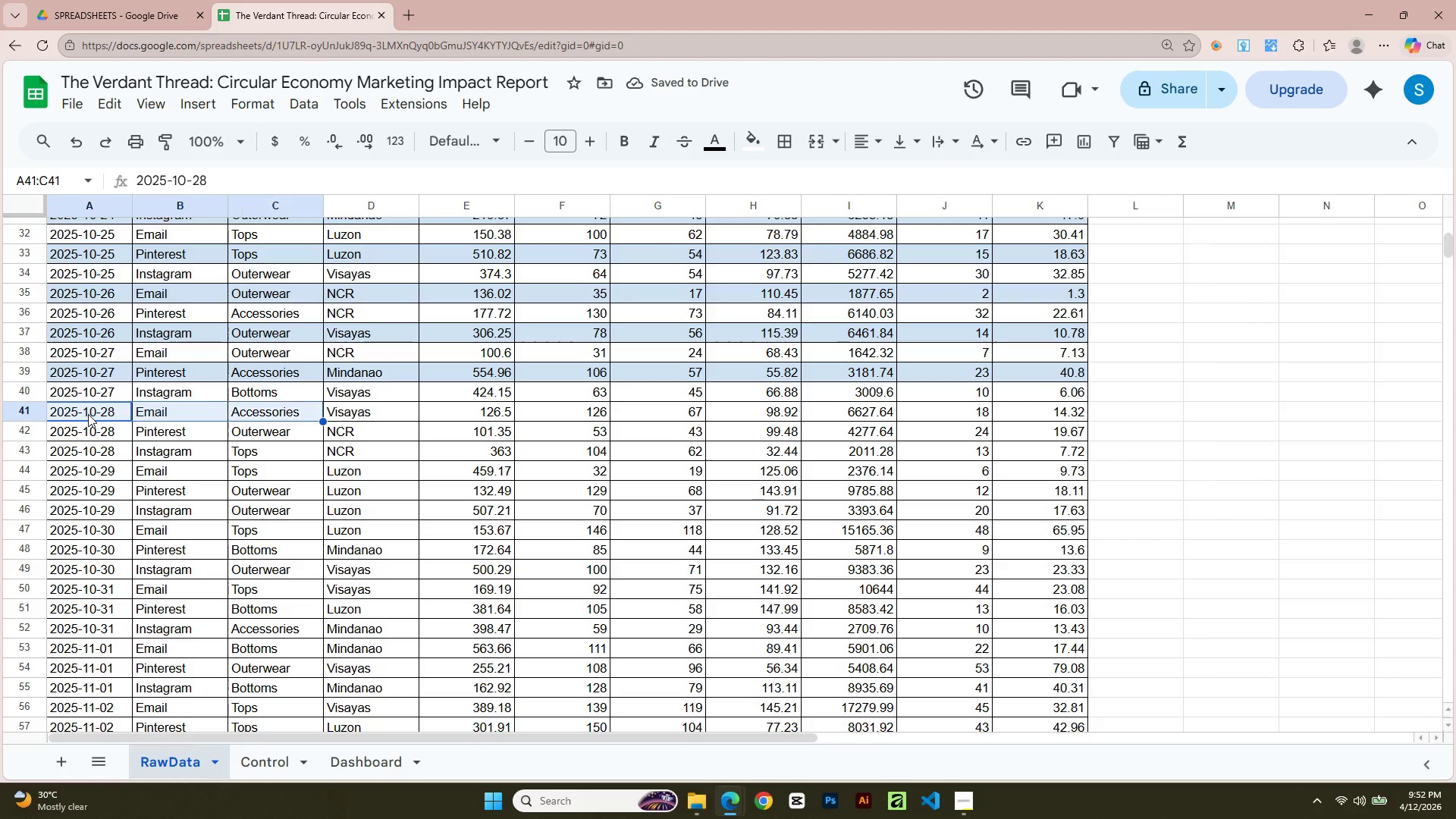 
key(Shift+ArrowRight)
 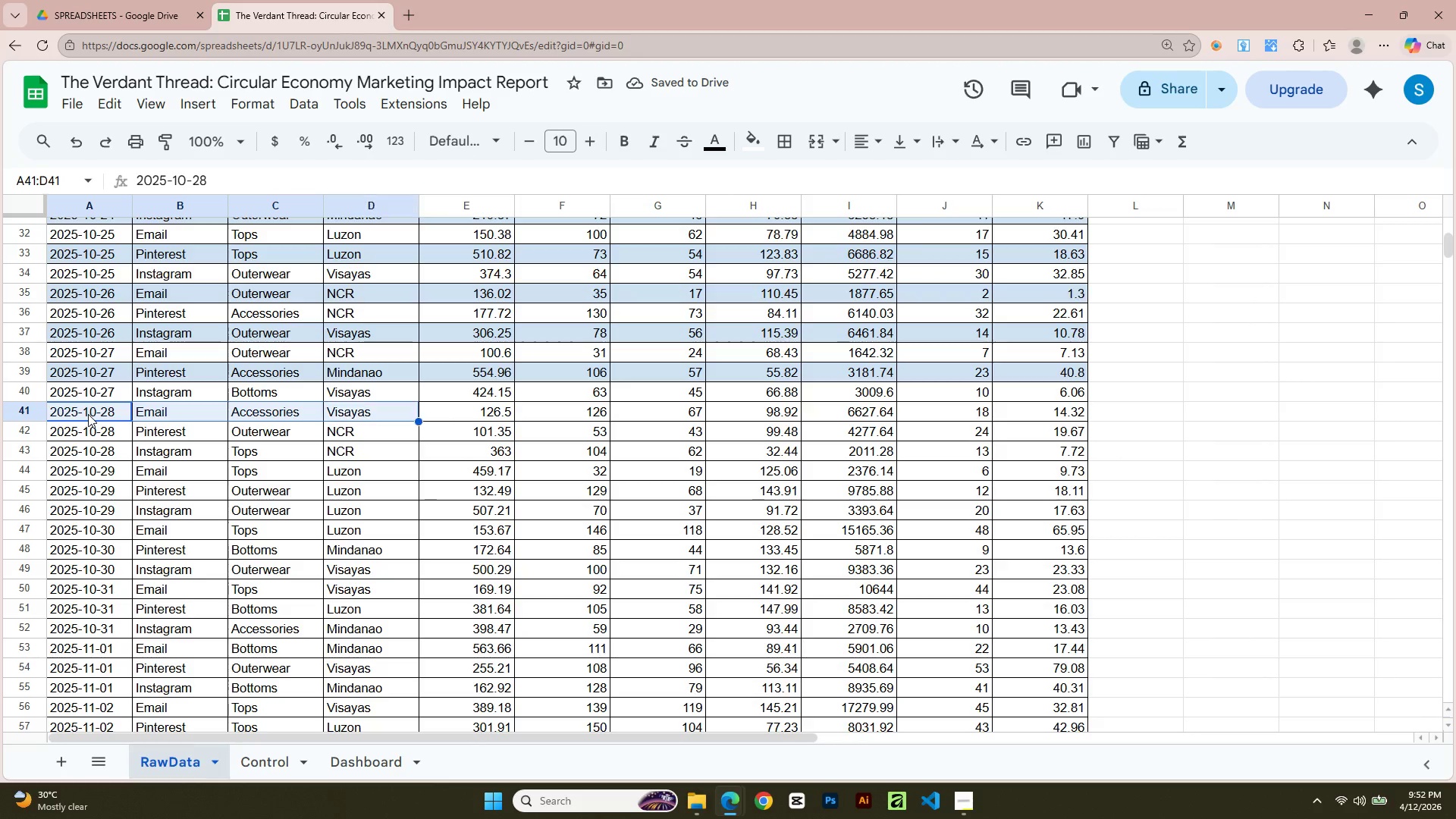 
key(Shift+ArrowRight)
 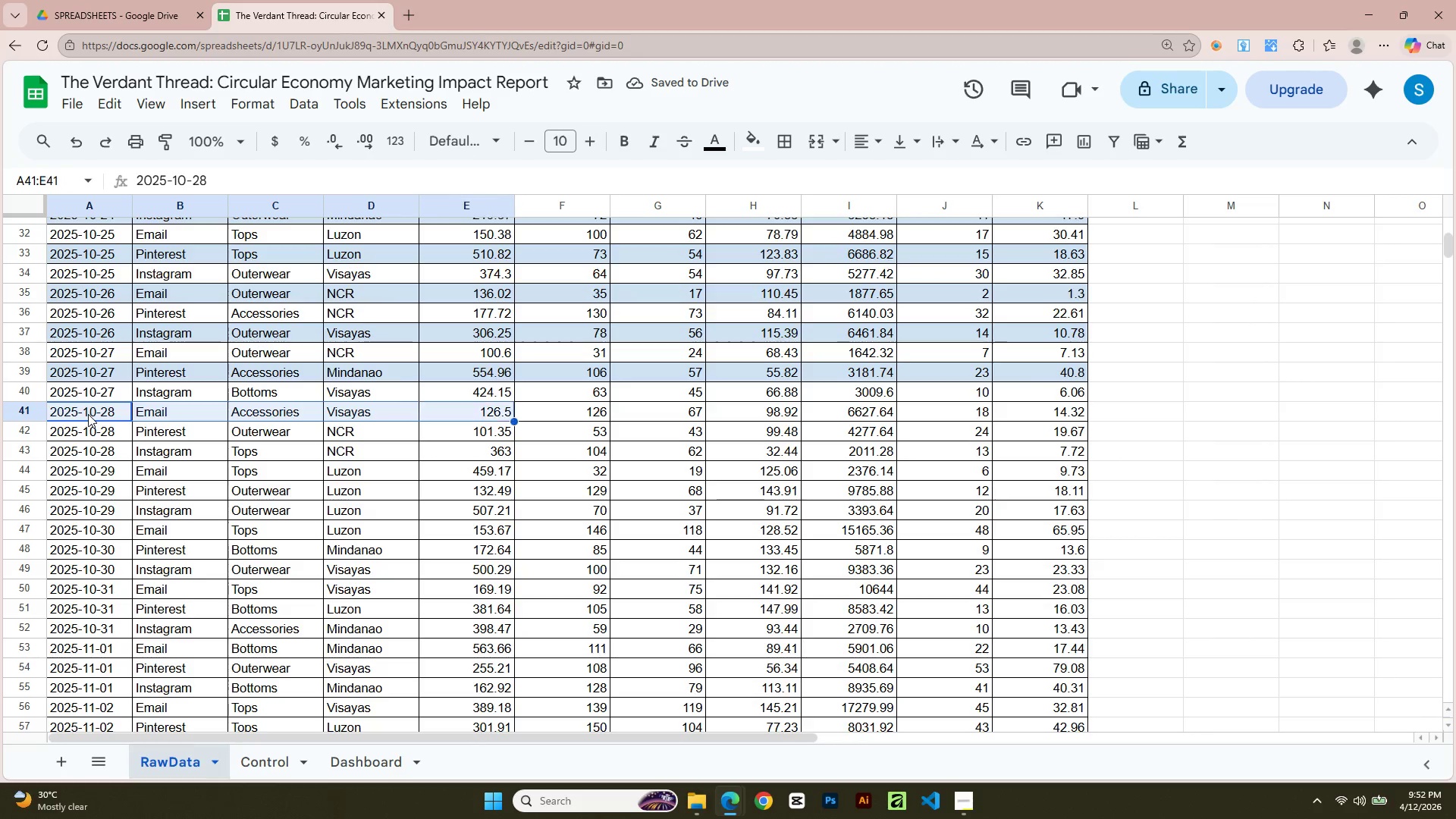 
key(Shift+ArrowRight)
 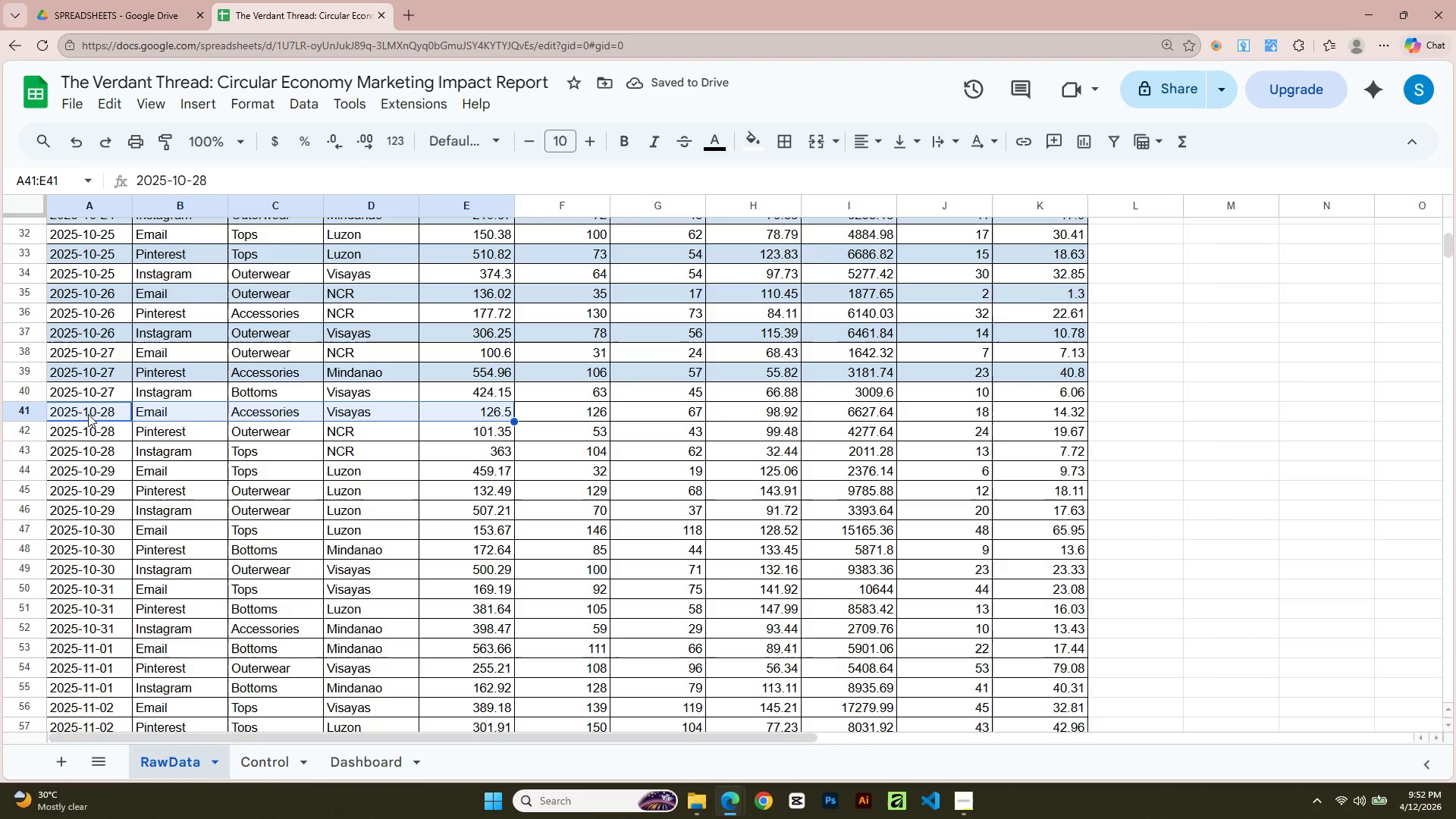 
key(Shift+ArrowRight)
 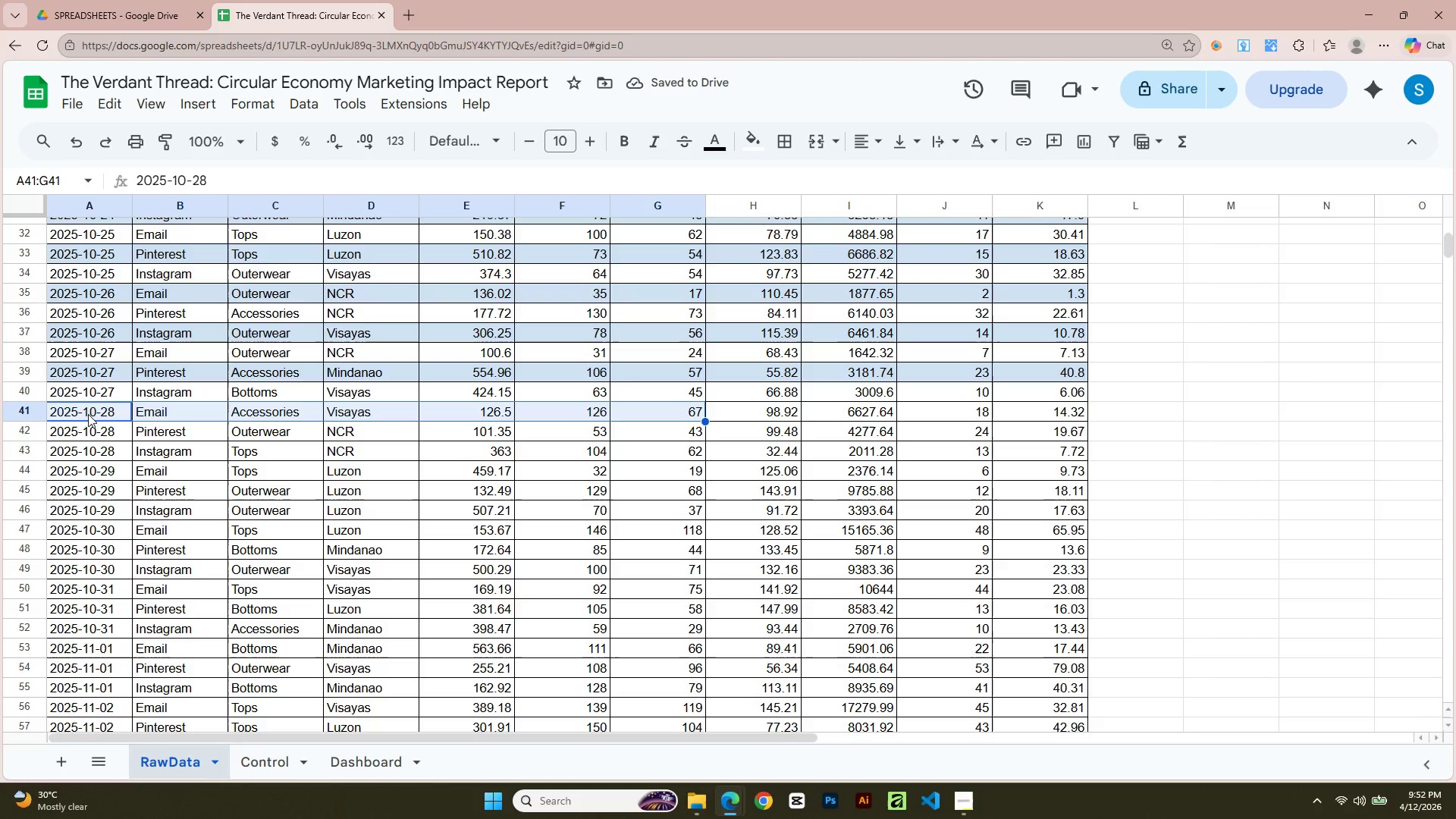 
key(Shift+ArrowRight)
 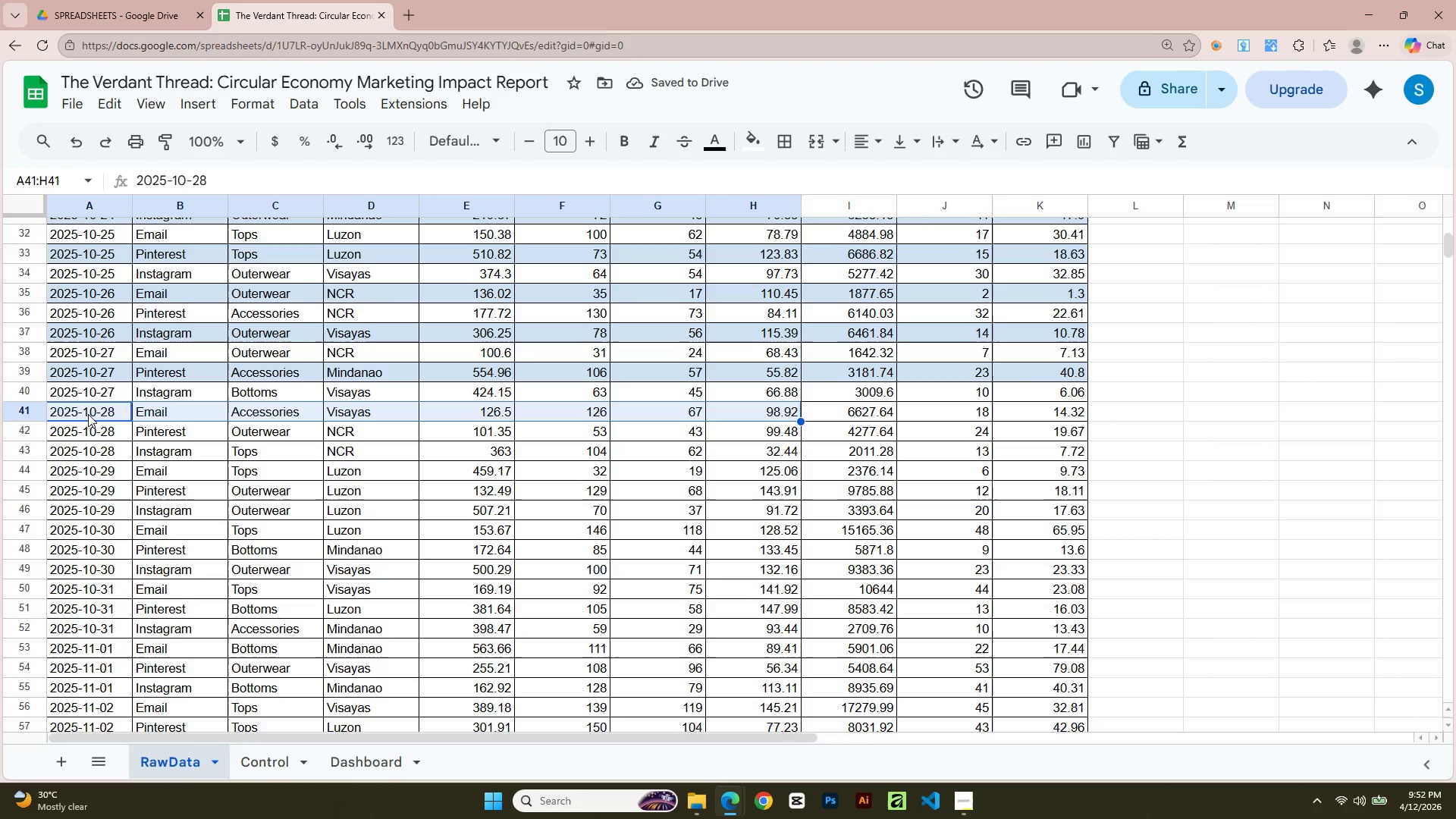 
key(Shift+ArrowRight)
 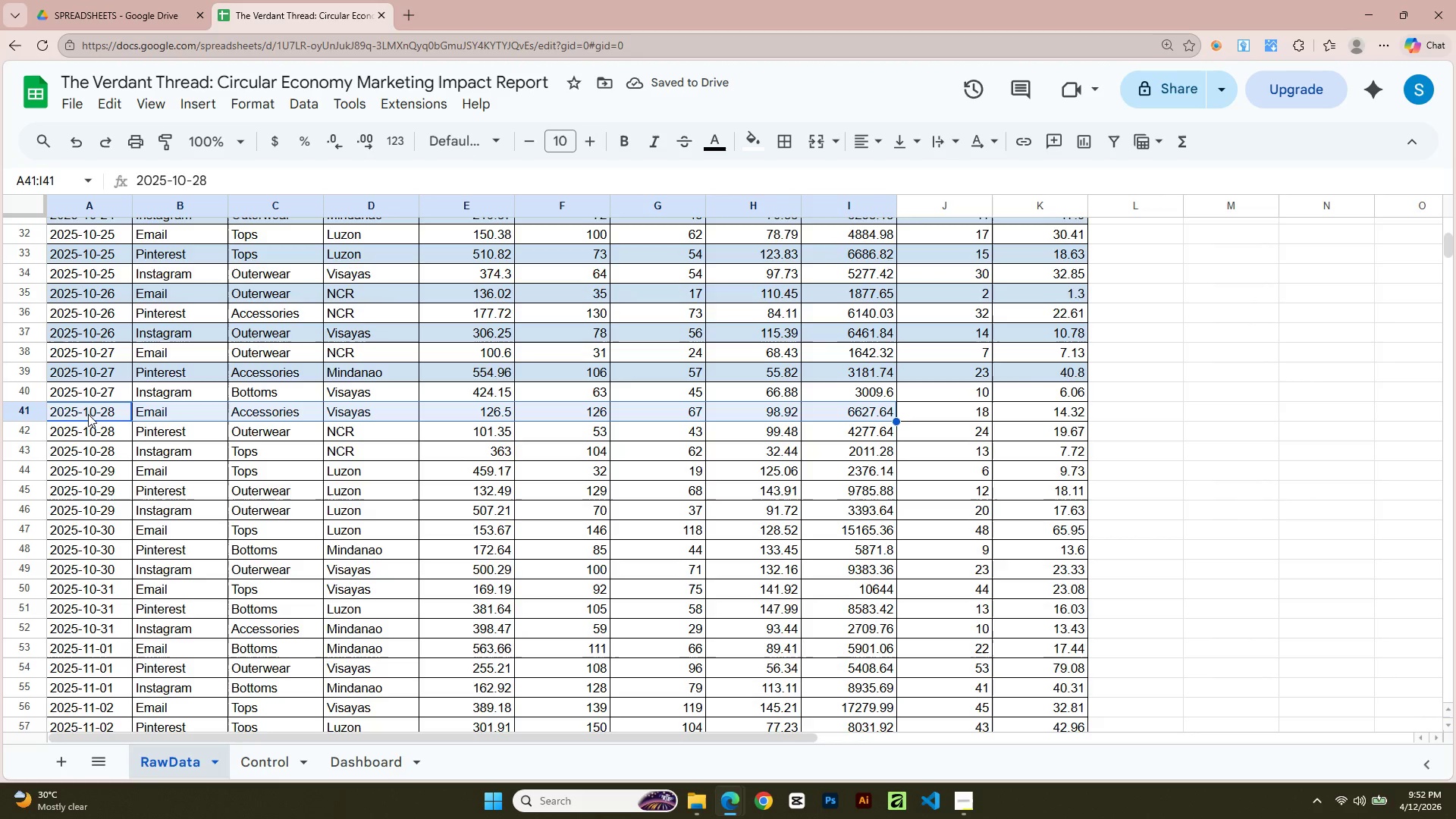 
key(Shift+ArrowRight)
 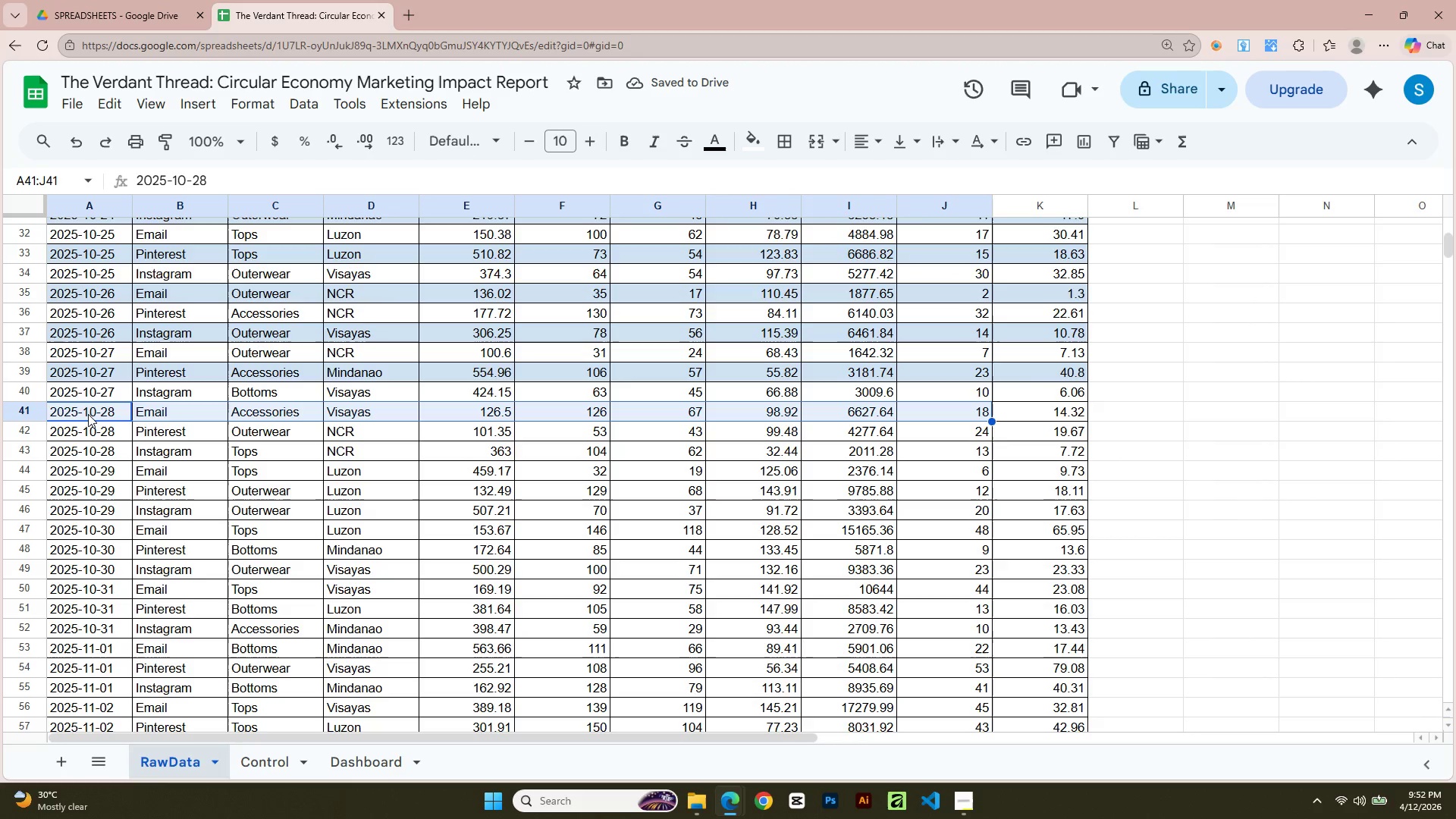 
key(Shift+ArrowRight)
 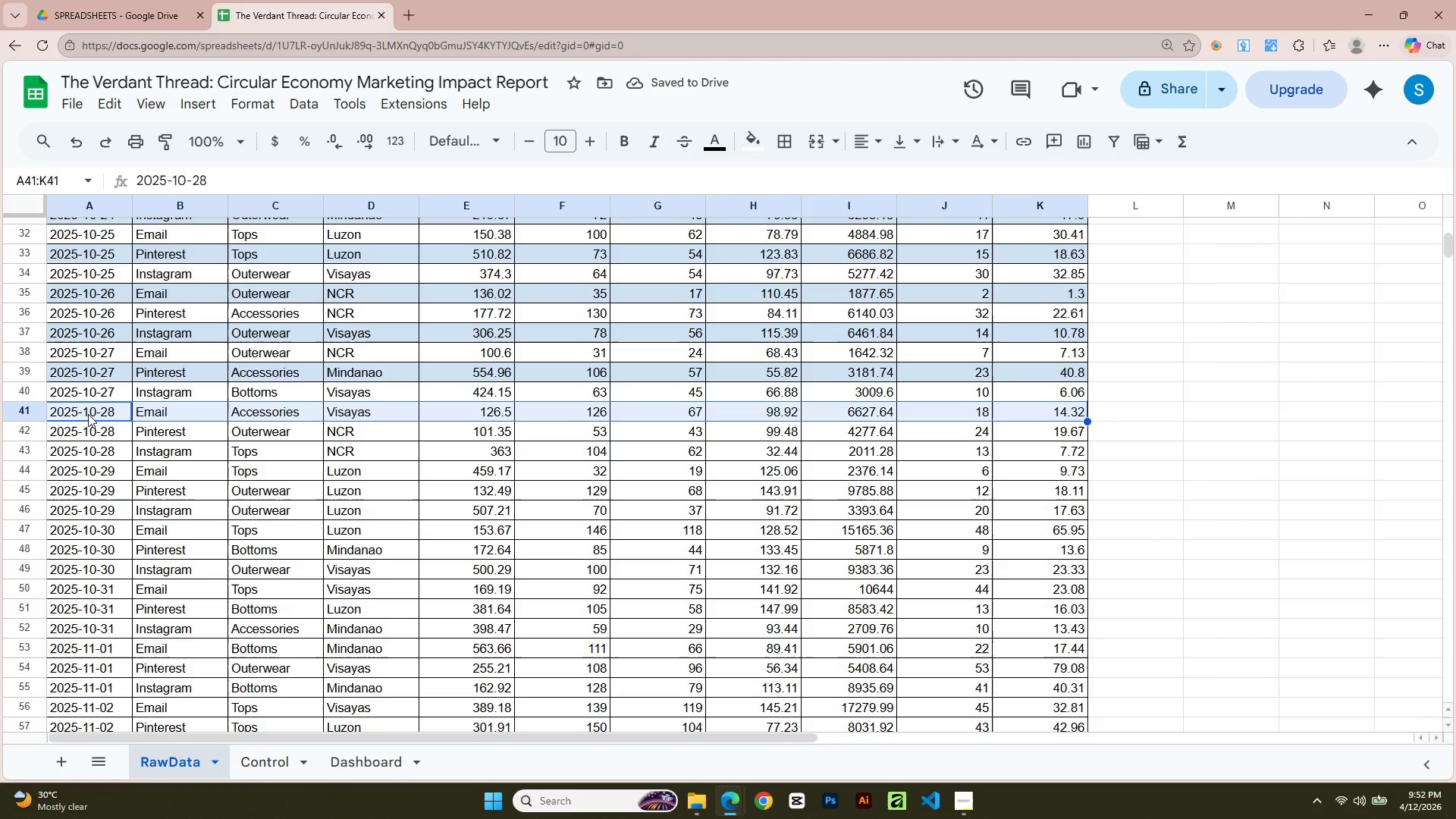 
key(Shift+ArrowRight)
 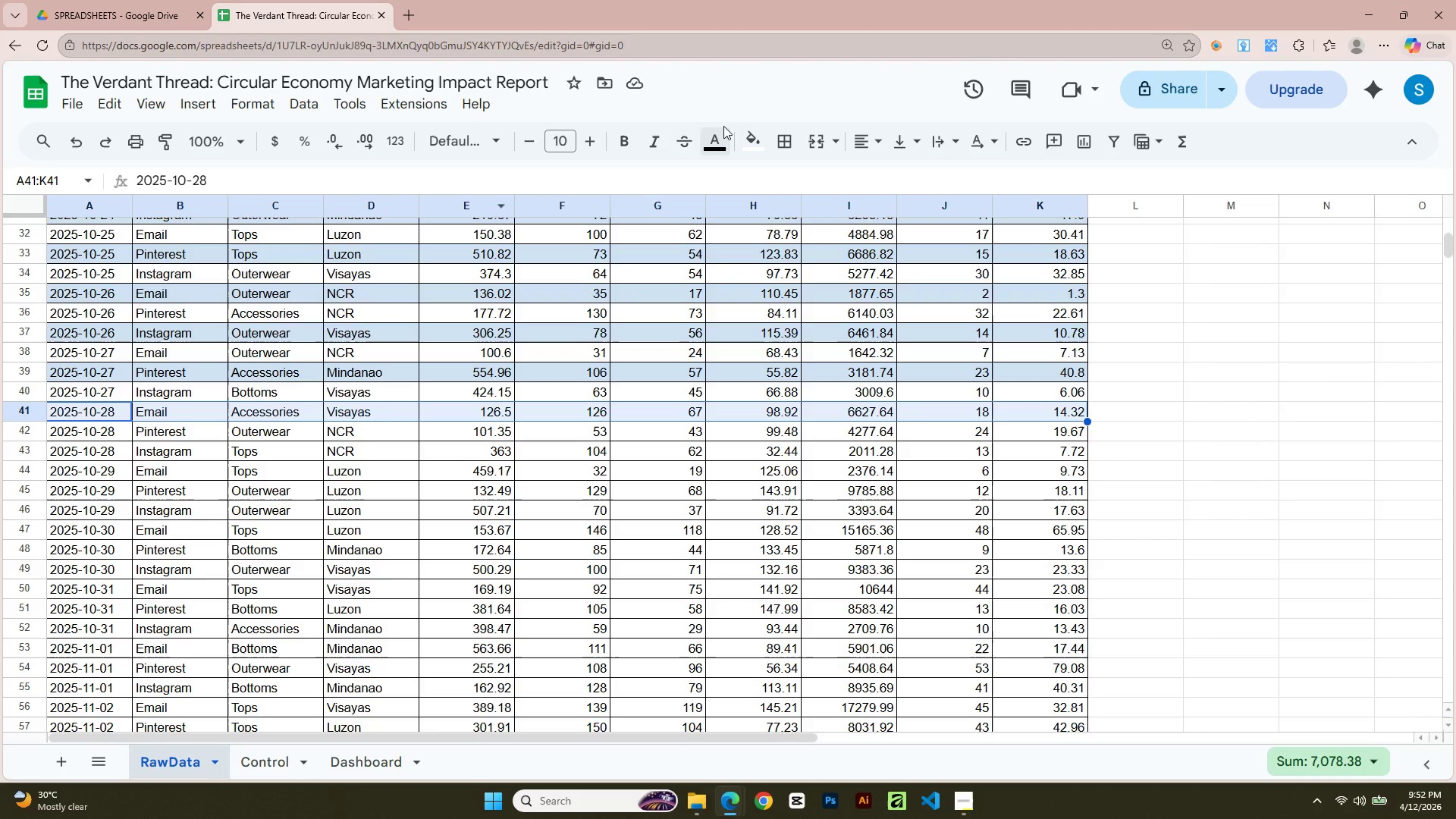 
left_click([756, 157])
 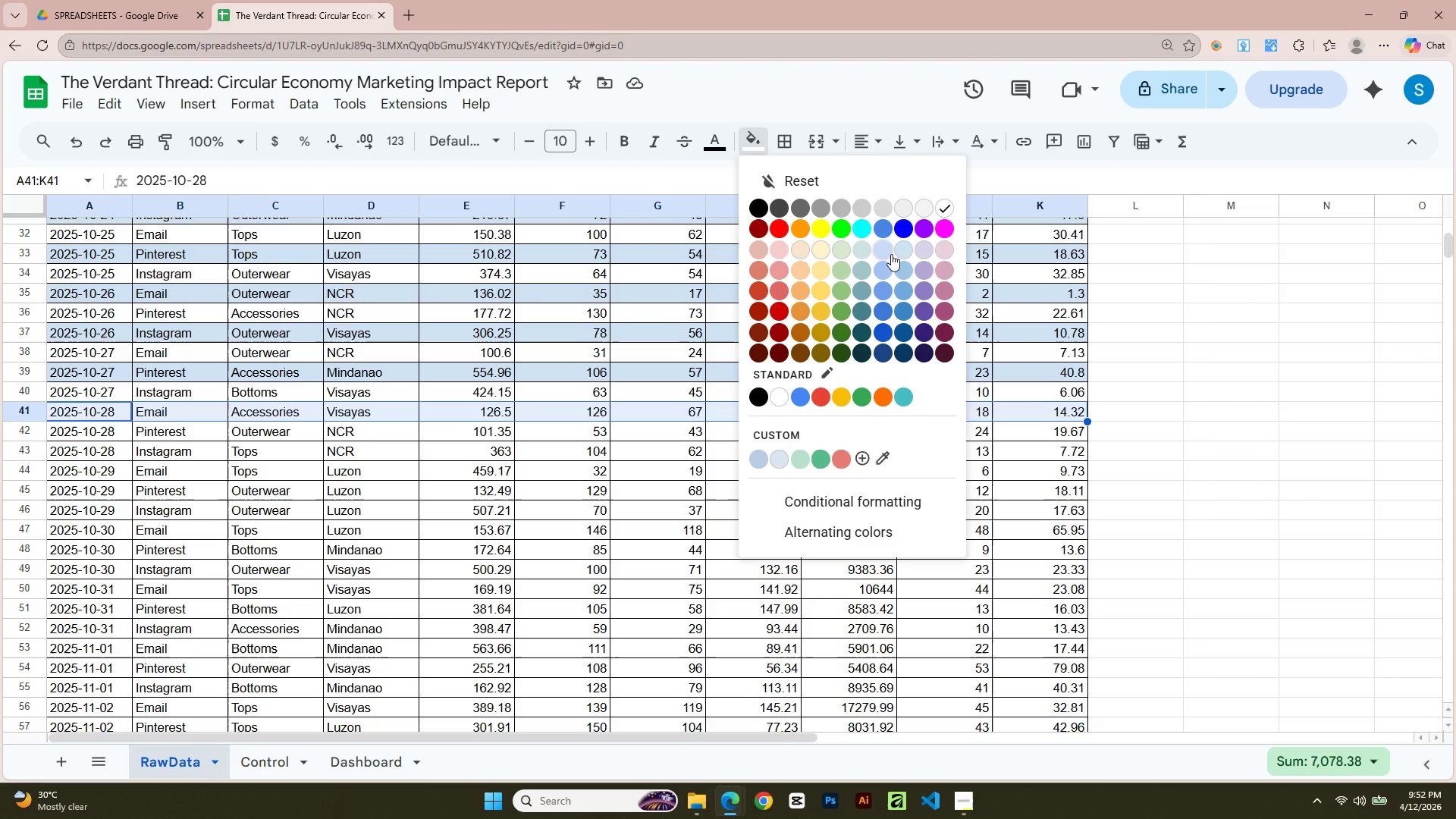 
left_click([906, 255])
 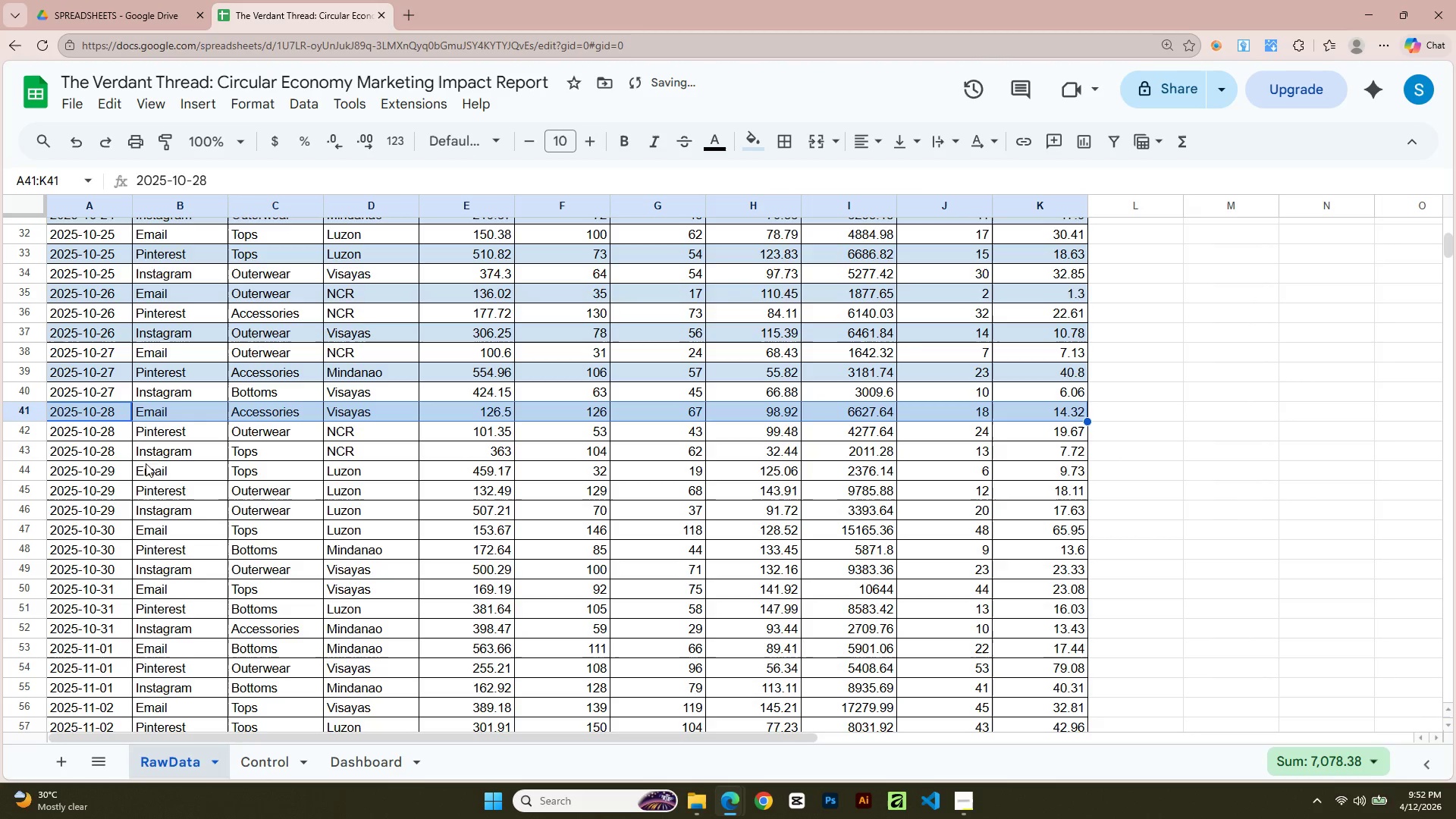 
left_click([101, 461])
 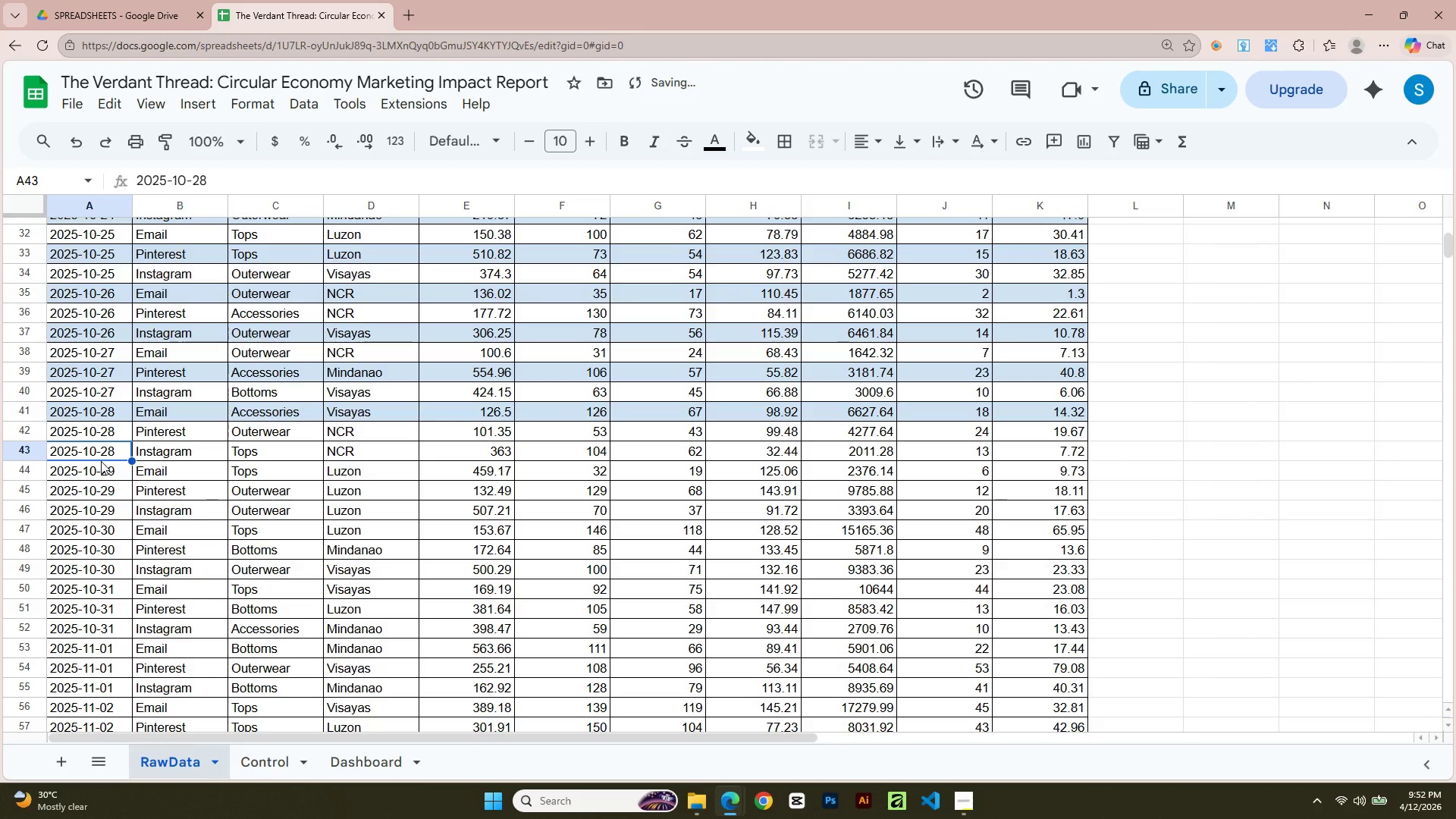 
key(Shift+ArrowRight)
 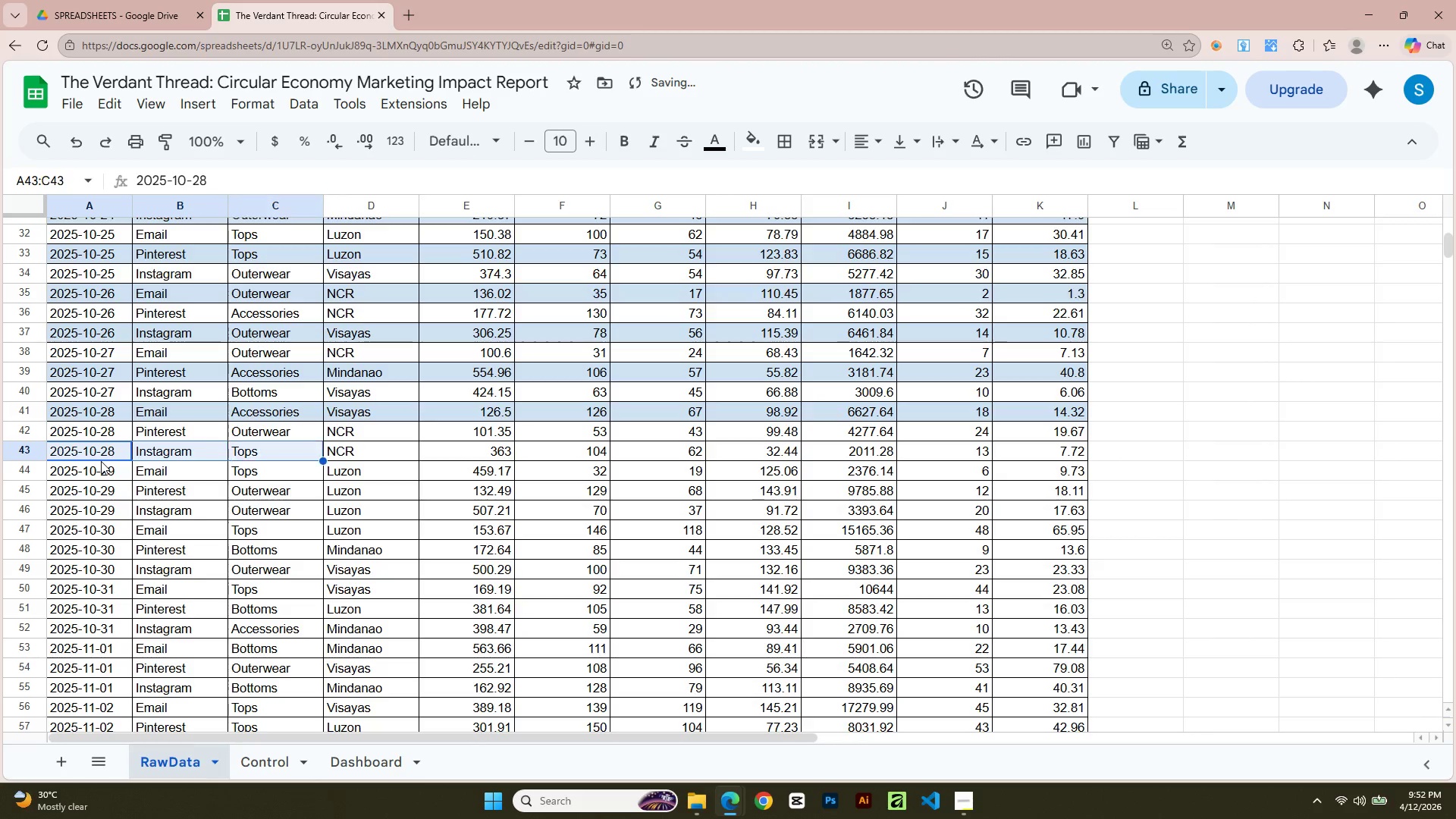 
key(Shift+ArrowRight)
 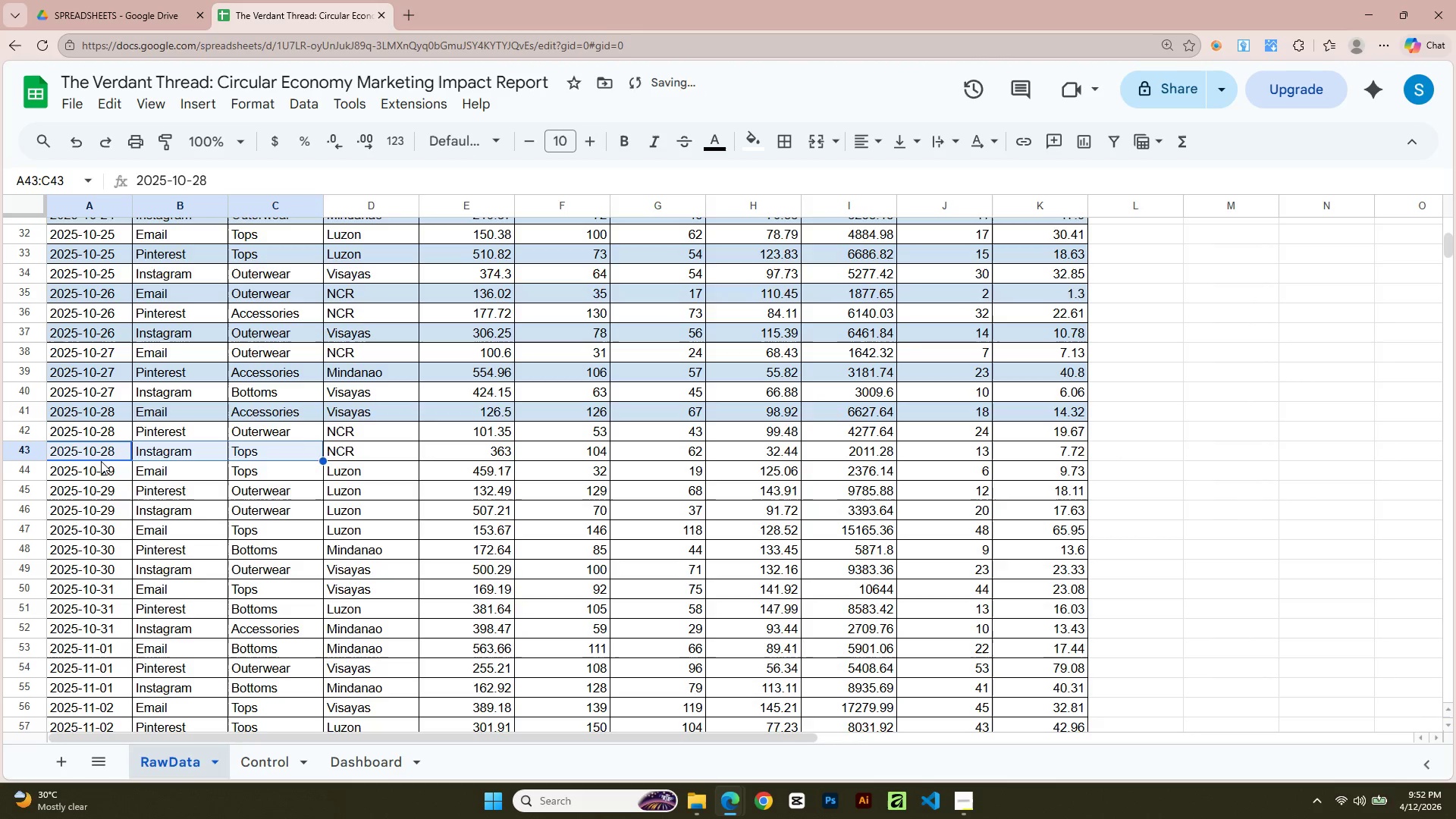 
key(Shift+ArrowRight)
 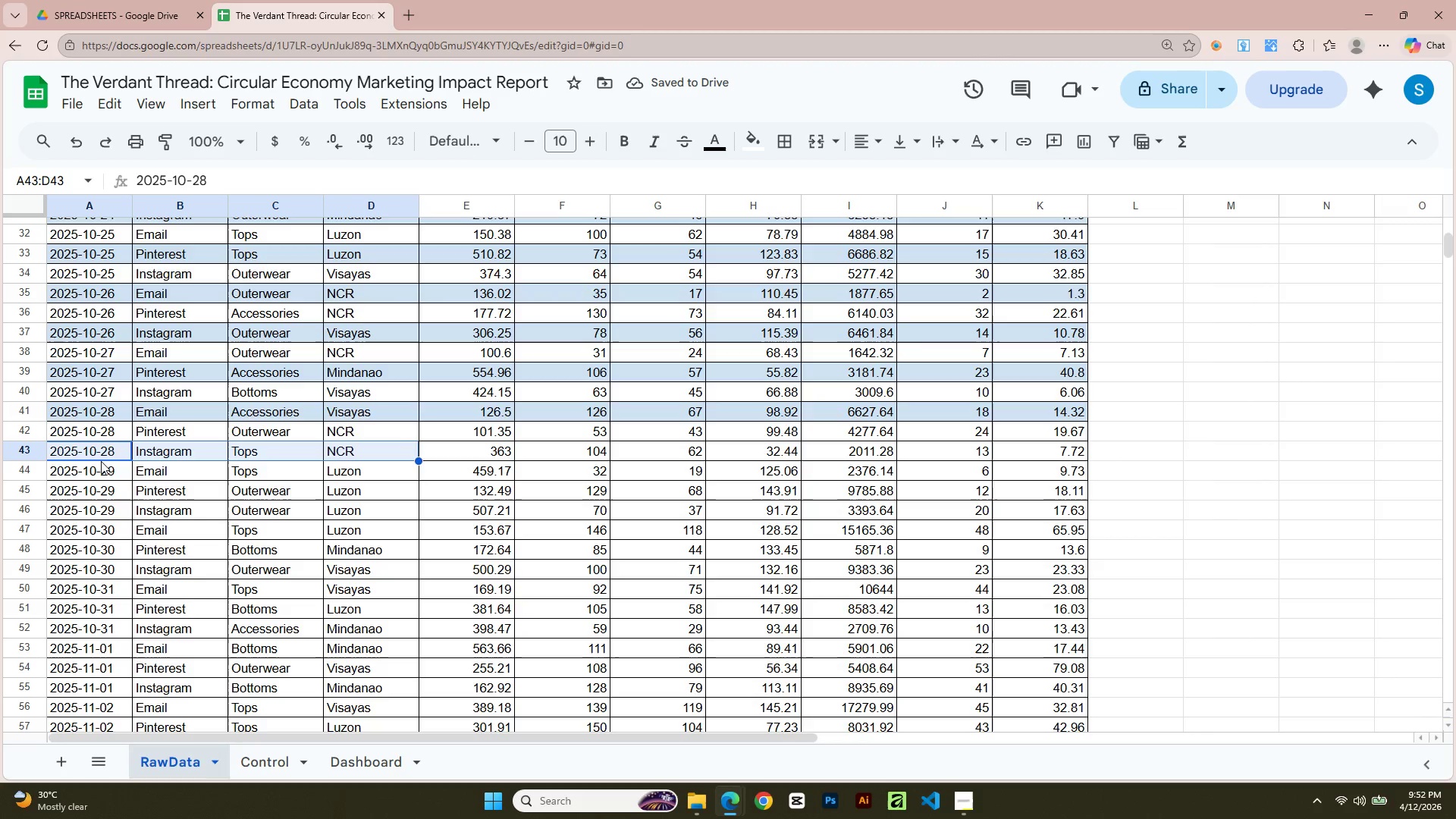 
key(Shift+ArrowRight)
 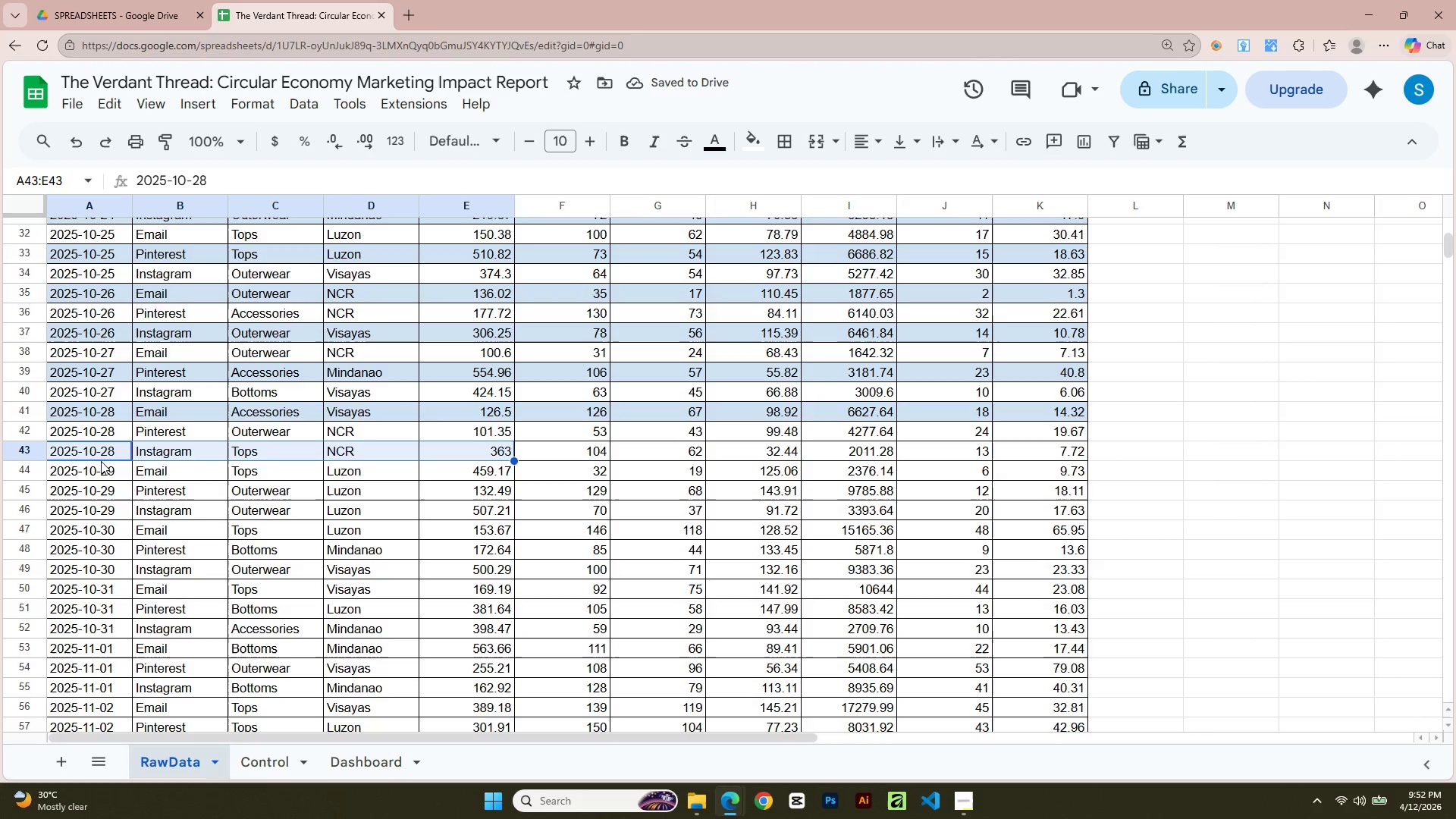 
key(Shift+ArrowRight)
 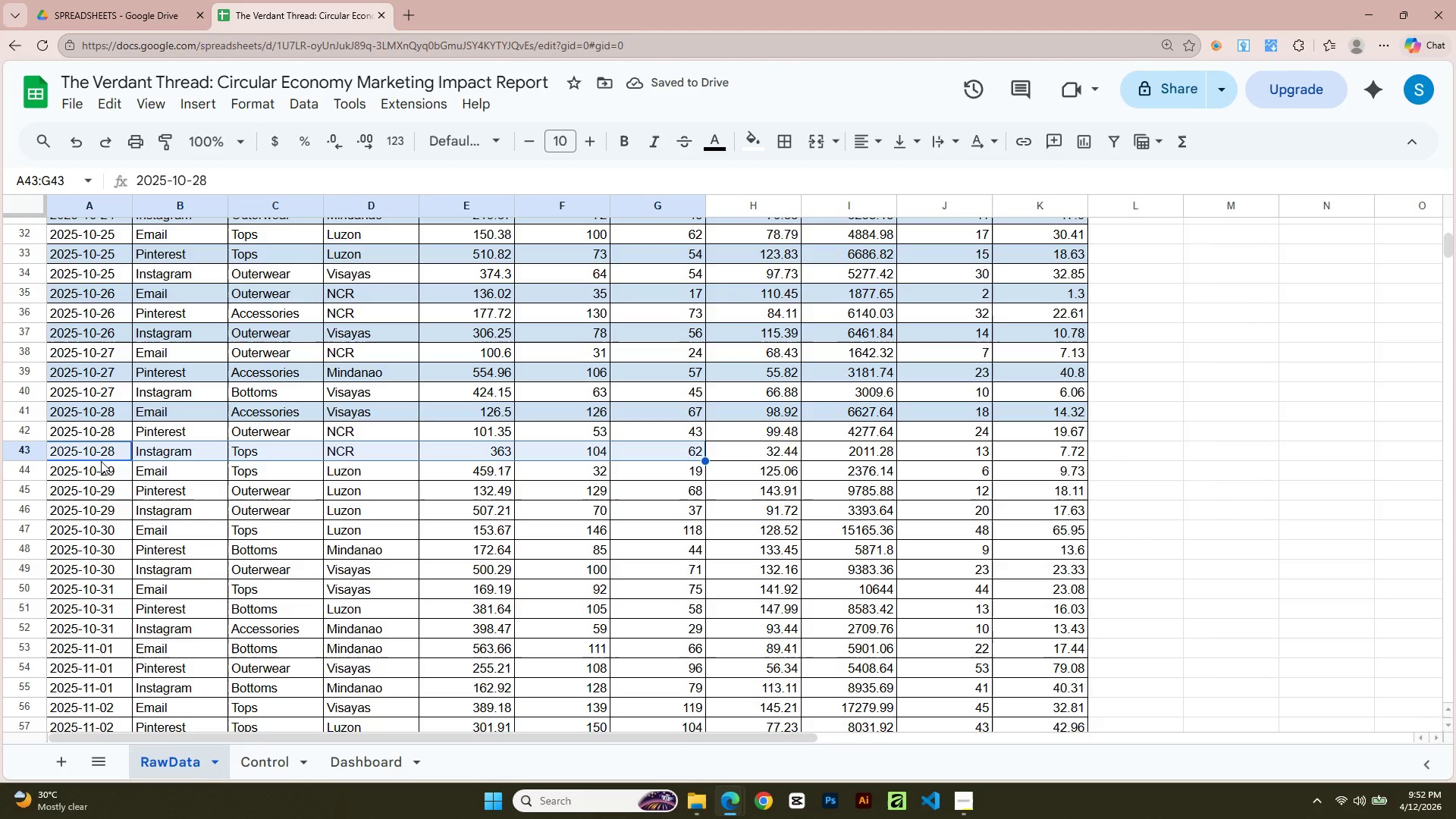 
key(Shift+ArrowRight)
 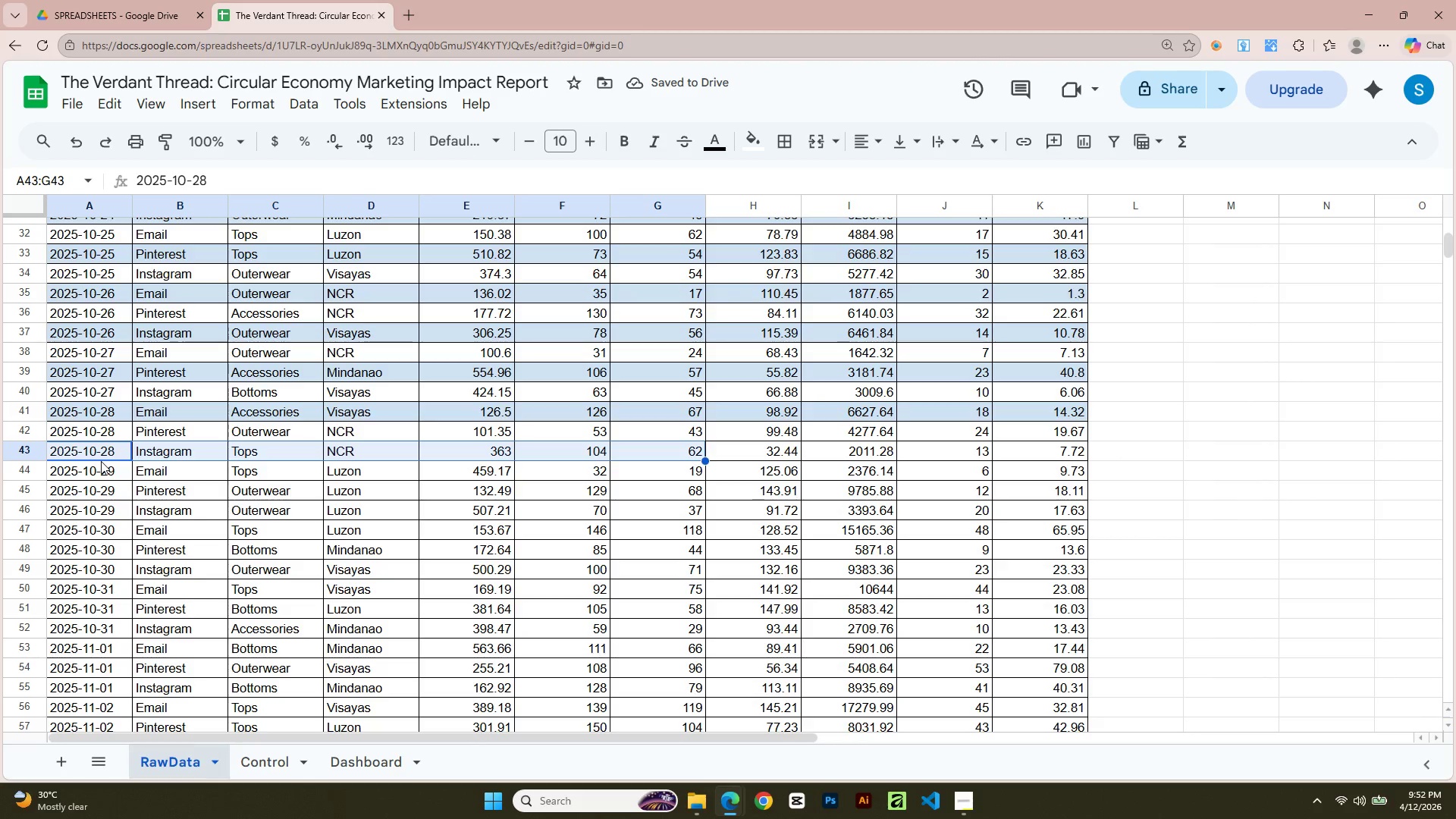 
key(Shift+ArrowRight)
 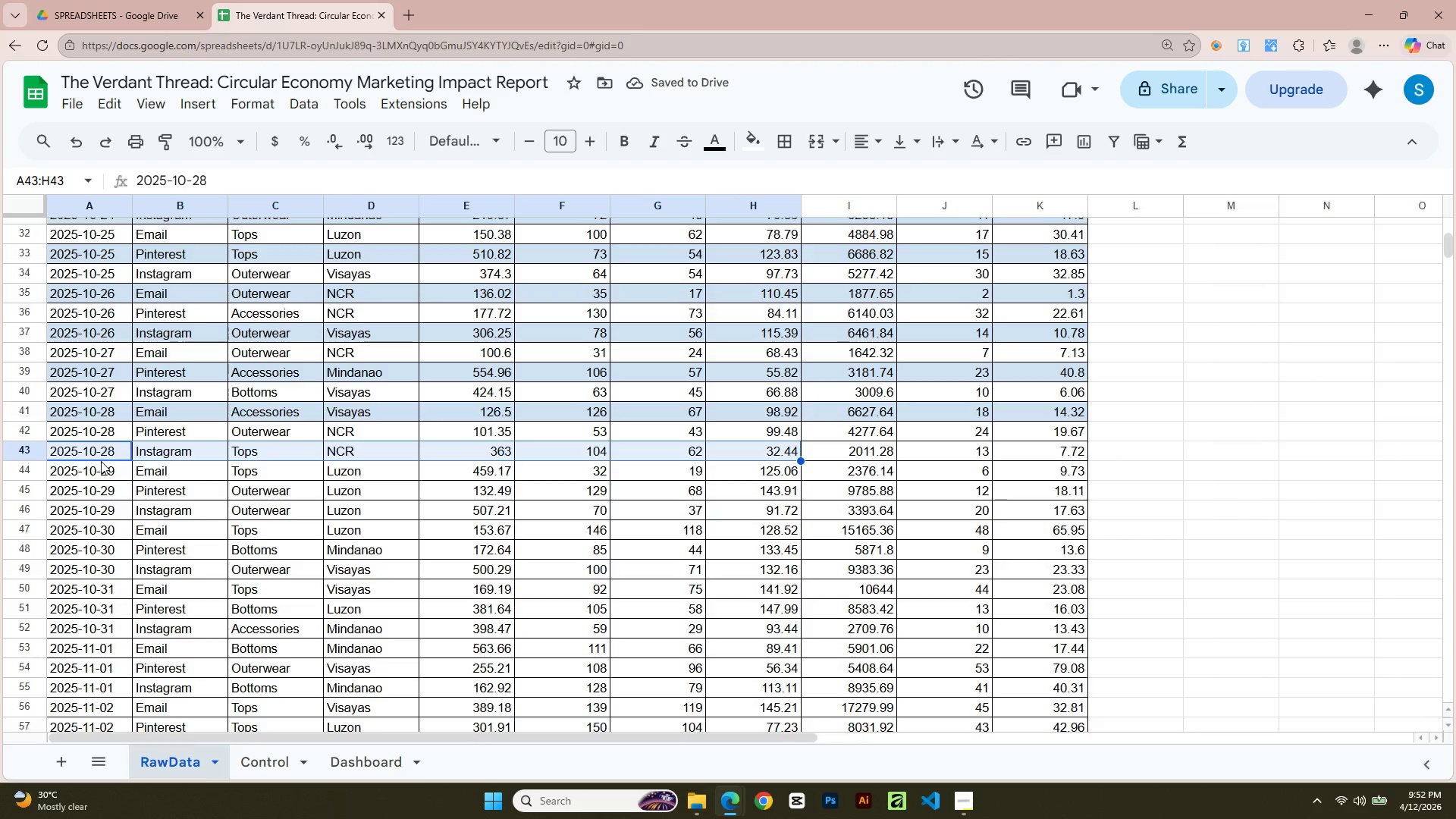 
key(Shift+ArrowRight)
 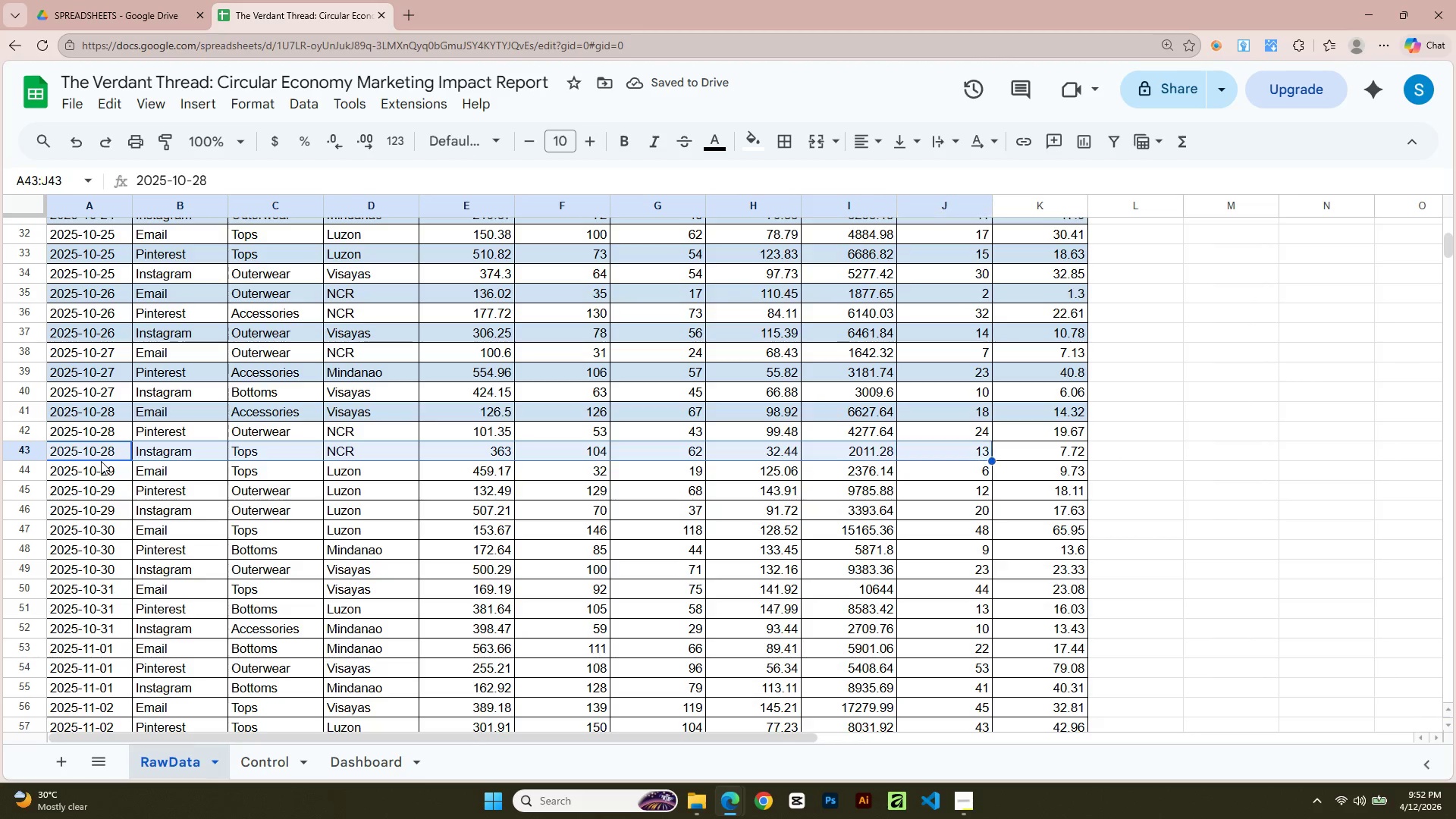 
key(Shift+ArrowRight)
 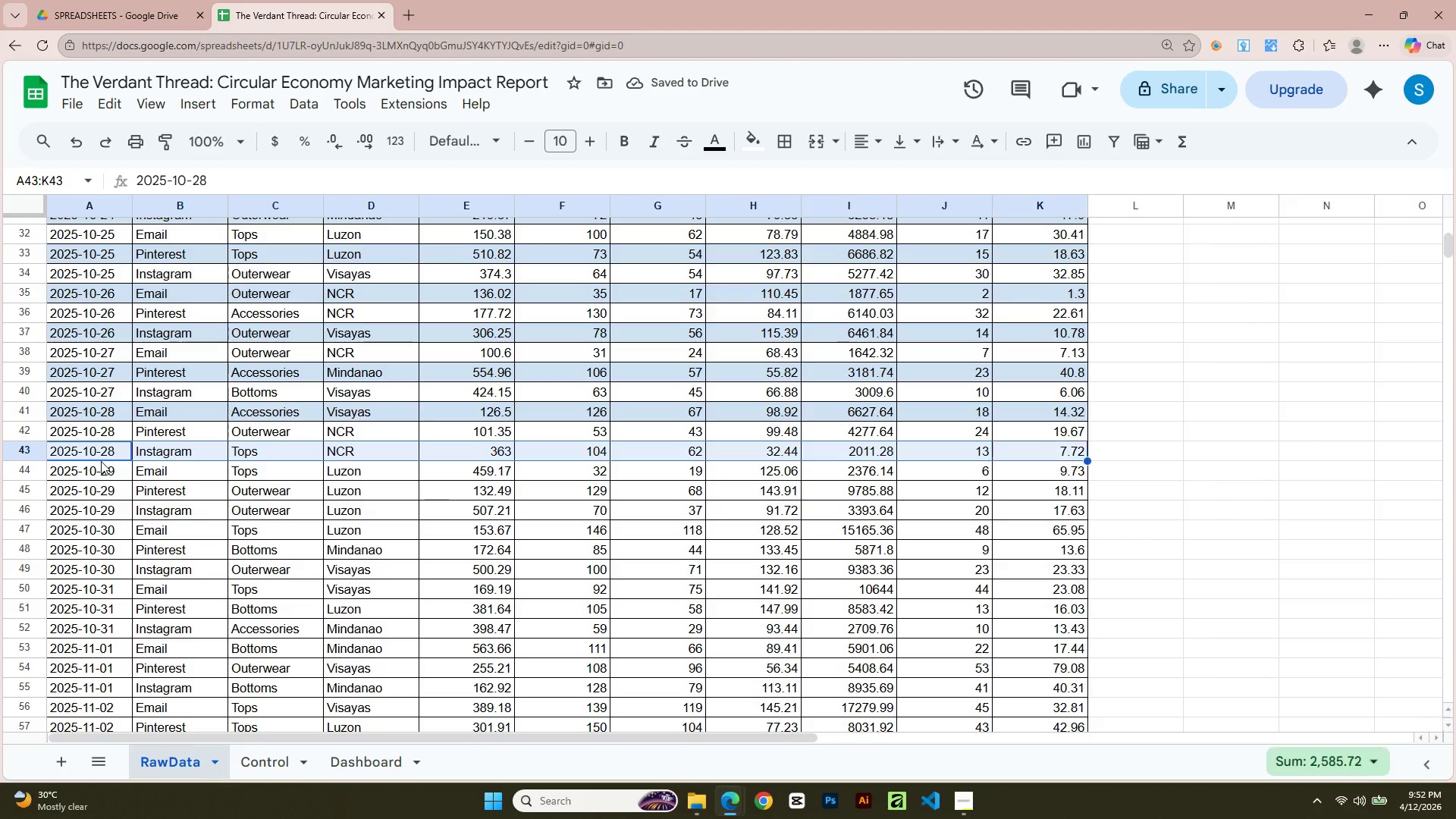 
key(Shift+ArrowRight)
 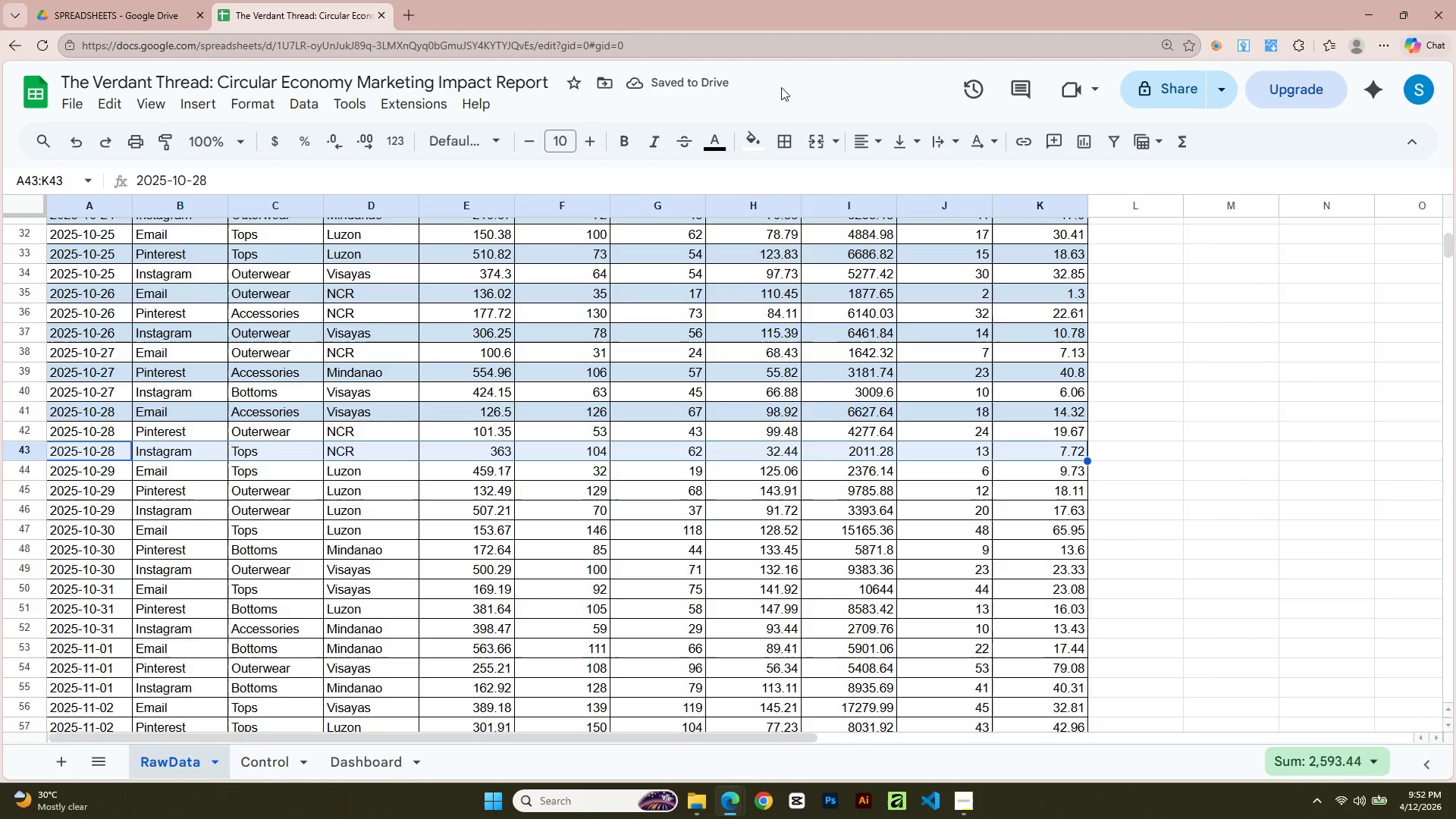 
left_click([760, 129])
 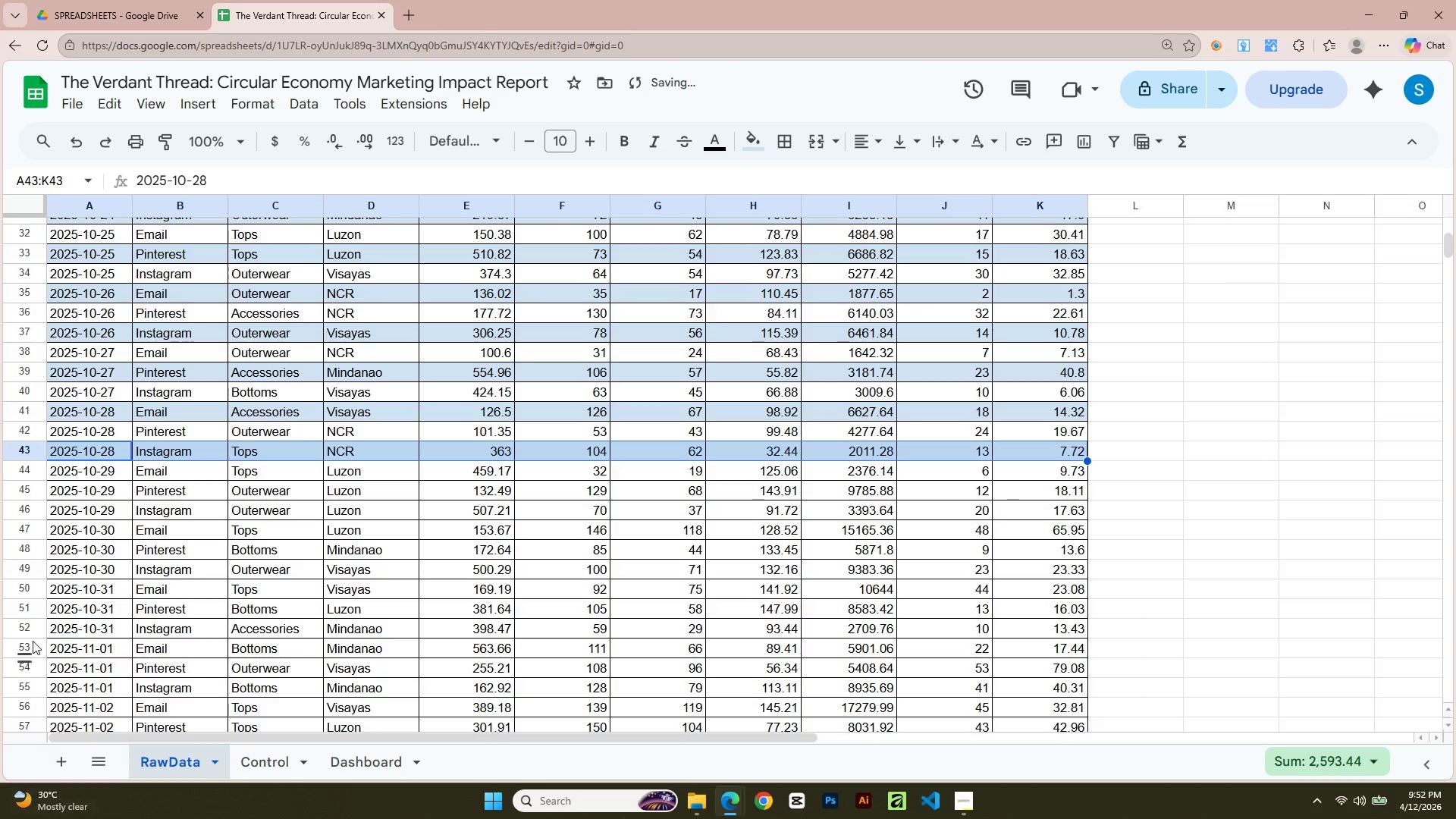 
left_click([80, 492])
 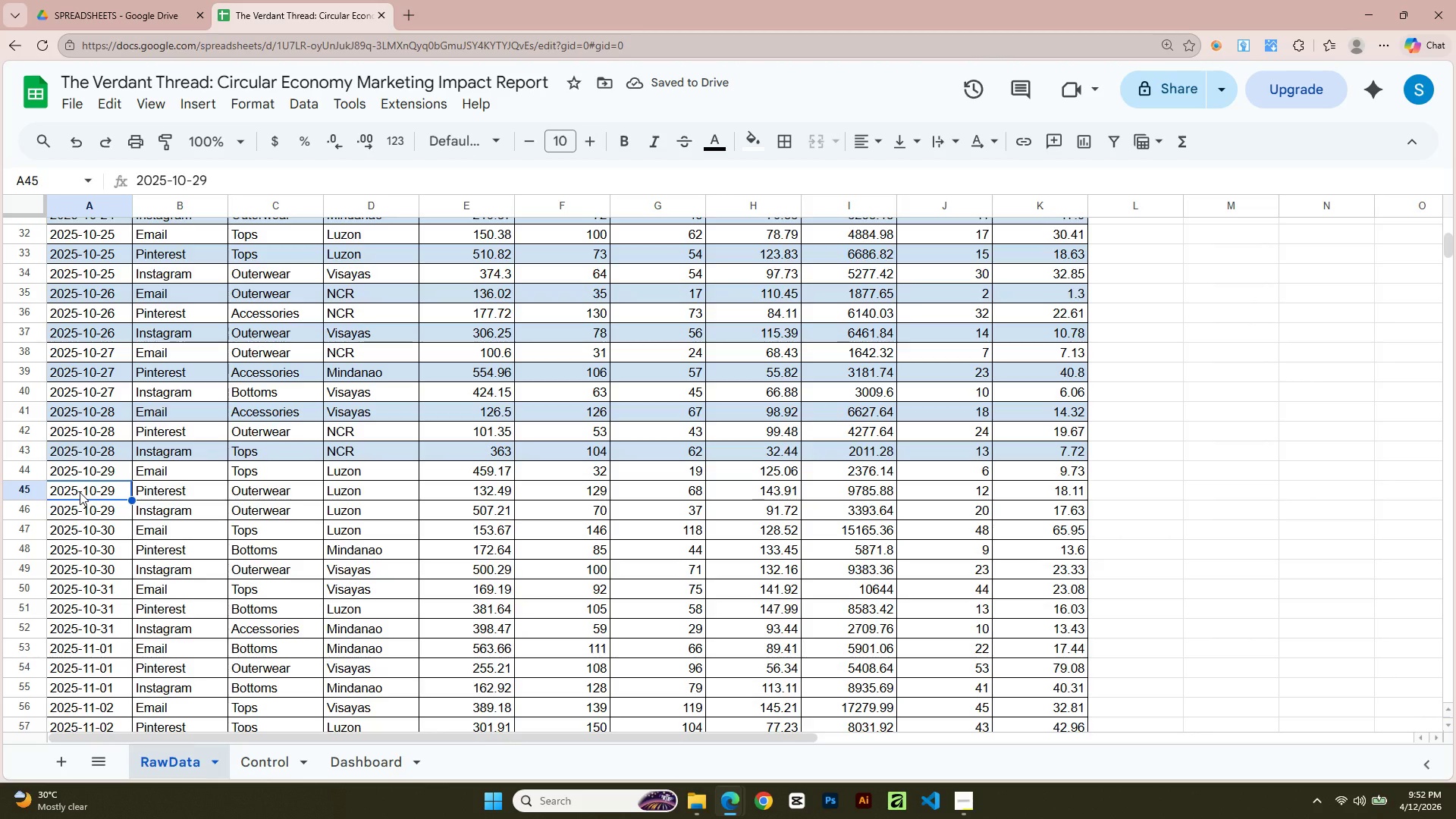 
key(Shift+ArrowRight)
 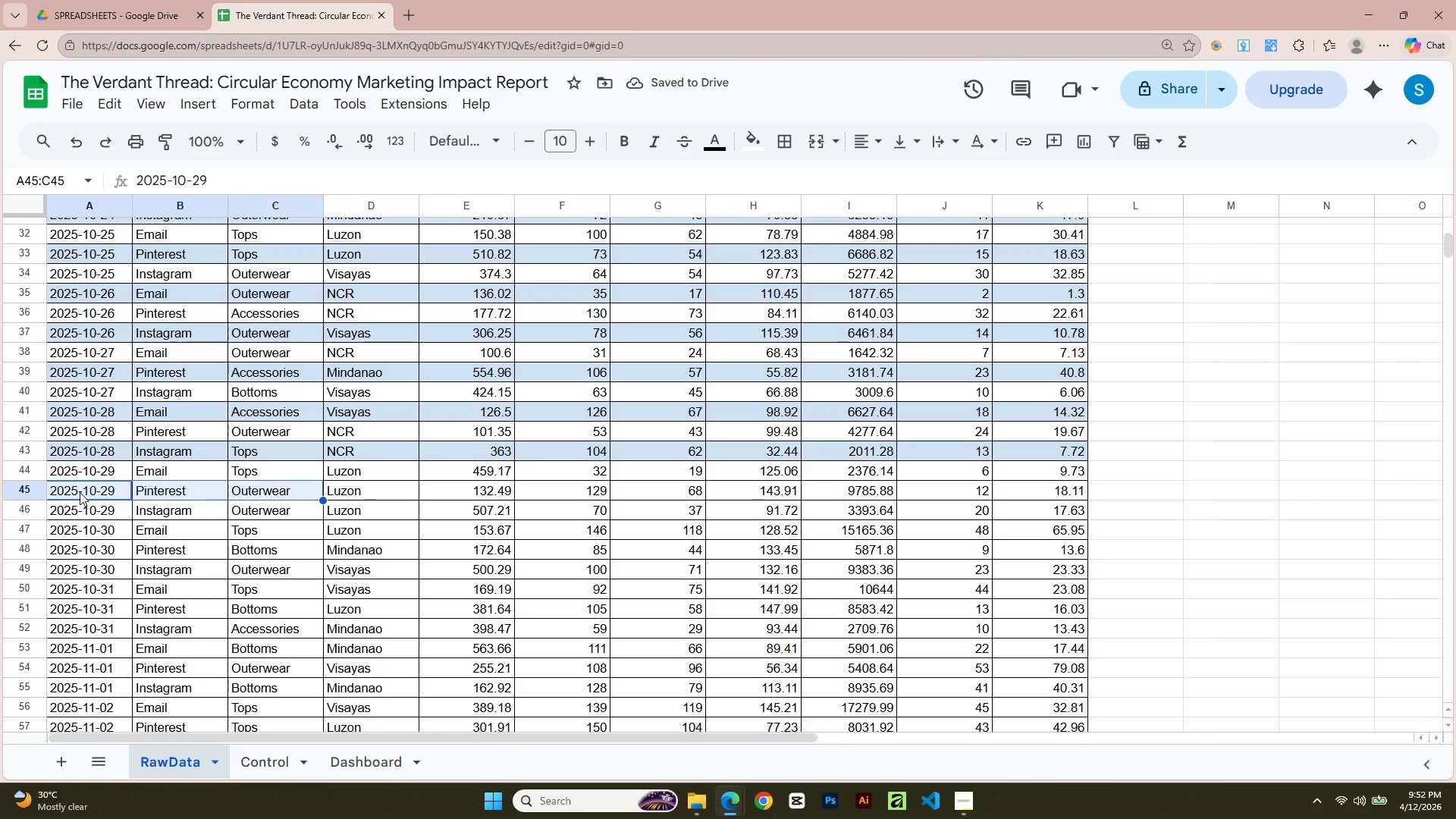 
key(Shift+ArrowRight)
 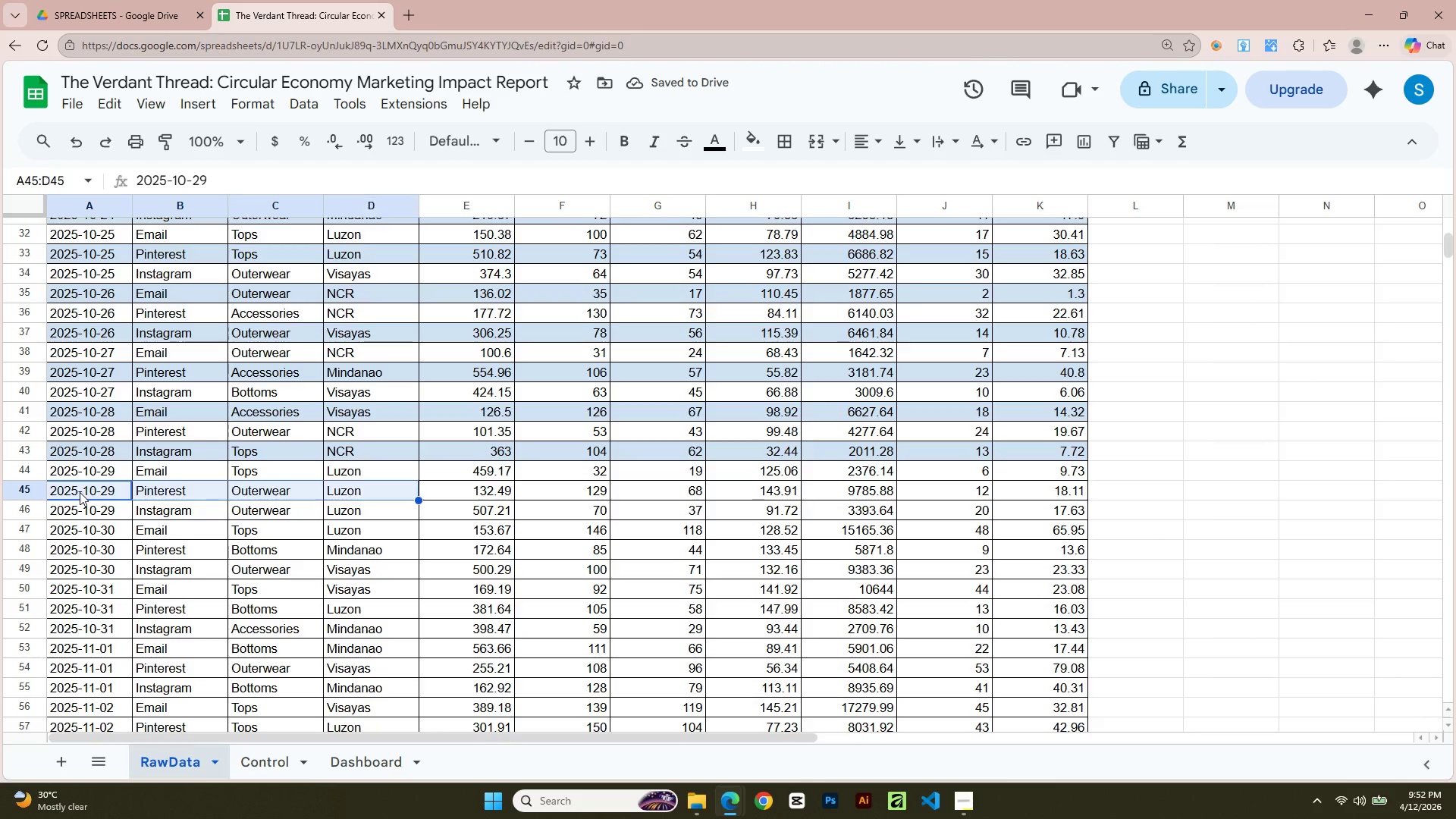 
key(Shift+ArrowRight)
 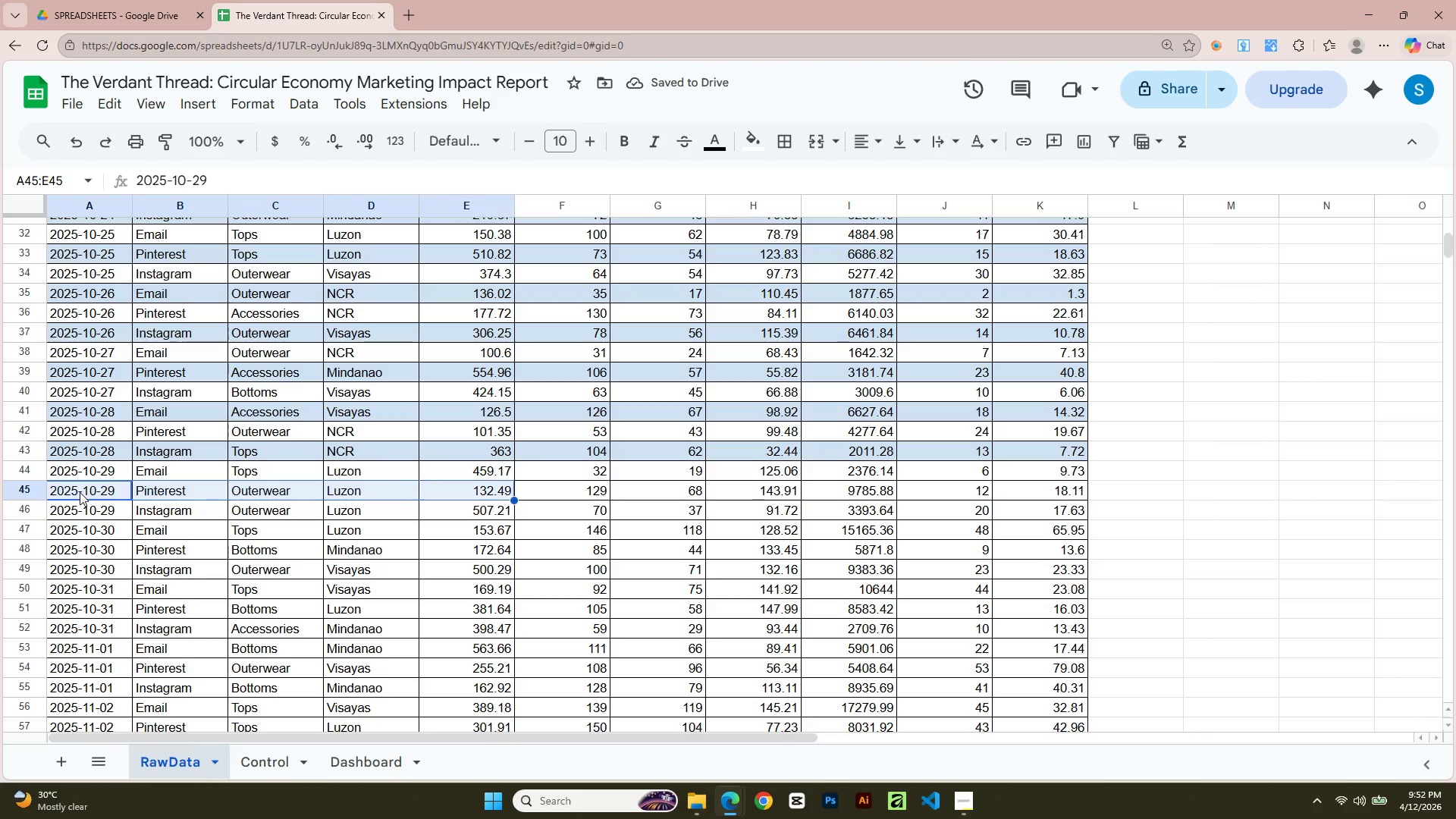 
key(Shift+ArrowRight)
 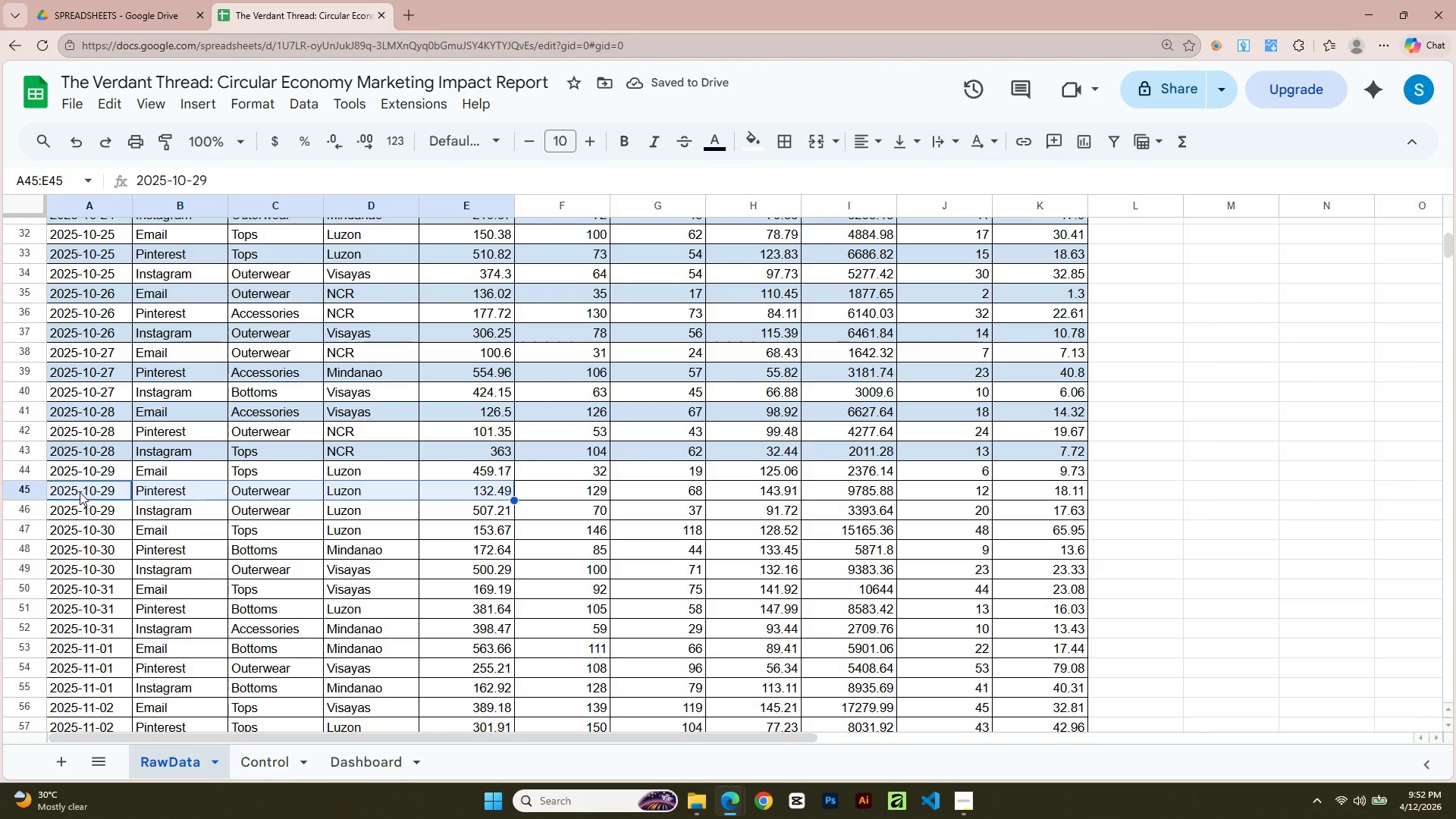 
key(Shift+ArrowRight)
 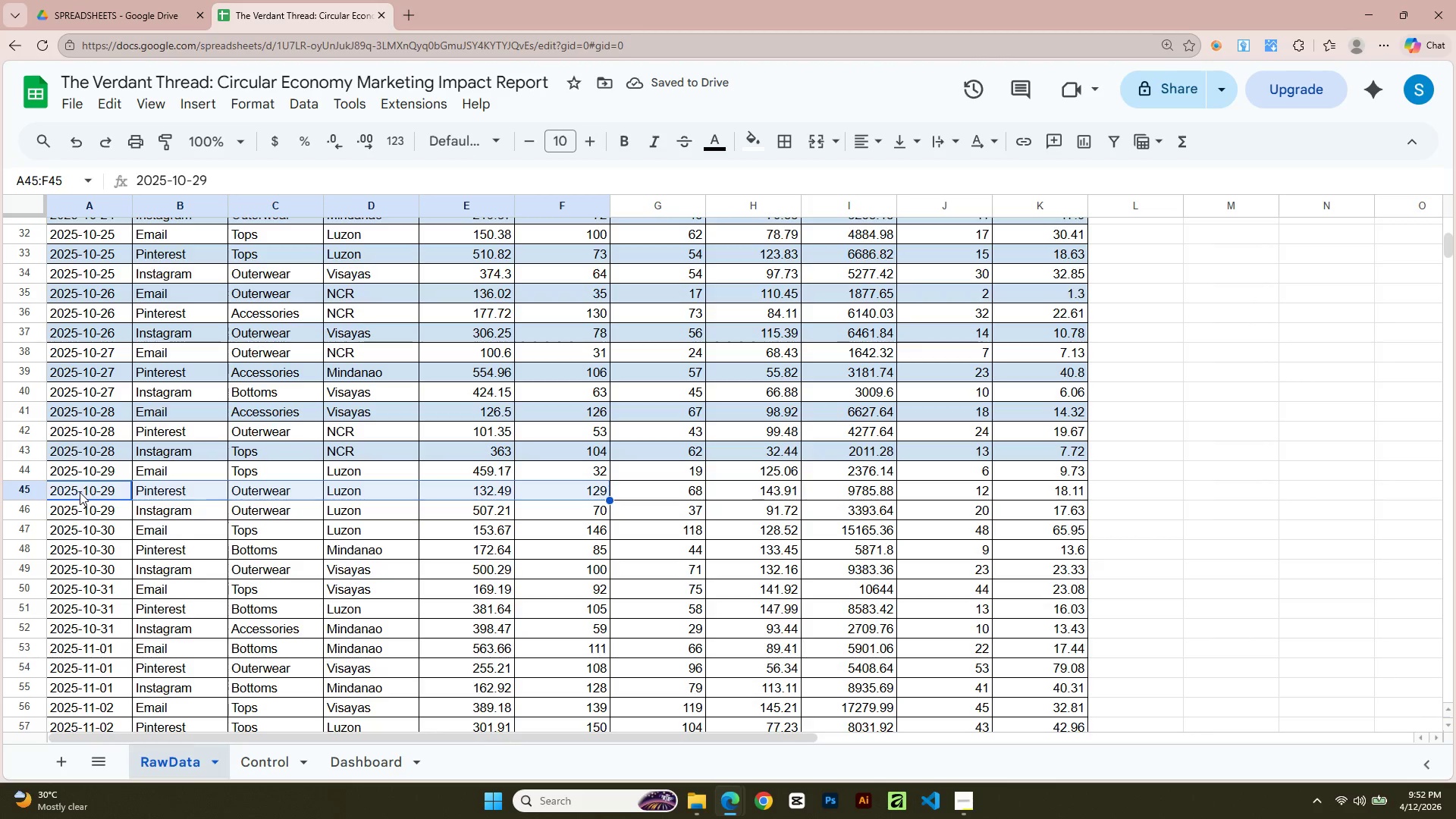 
key(Shift+ArrowRight)
 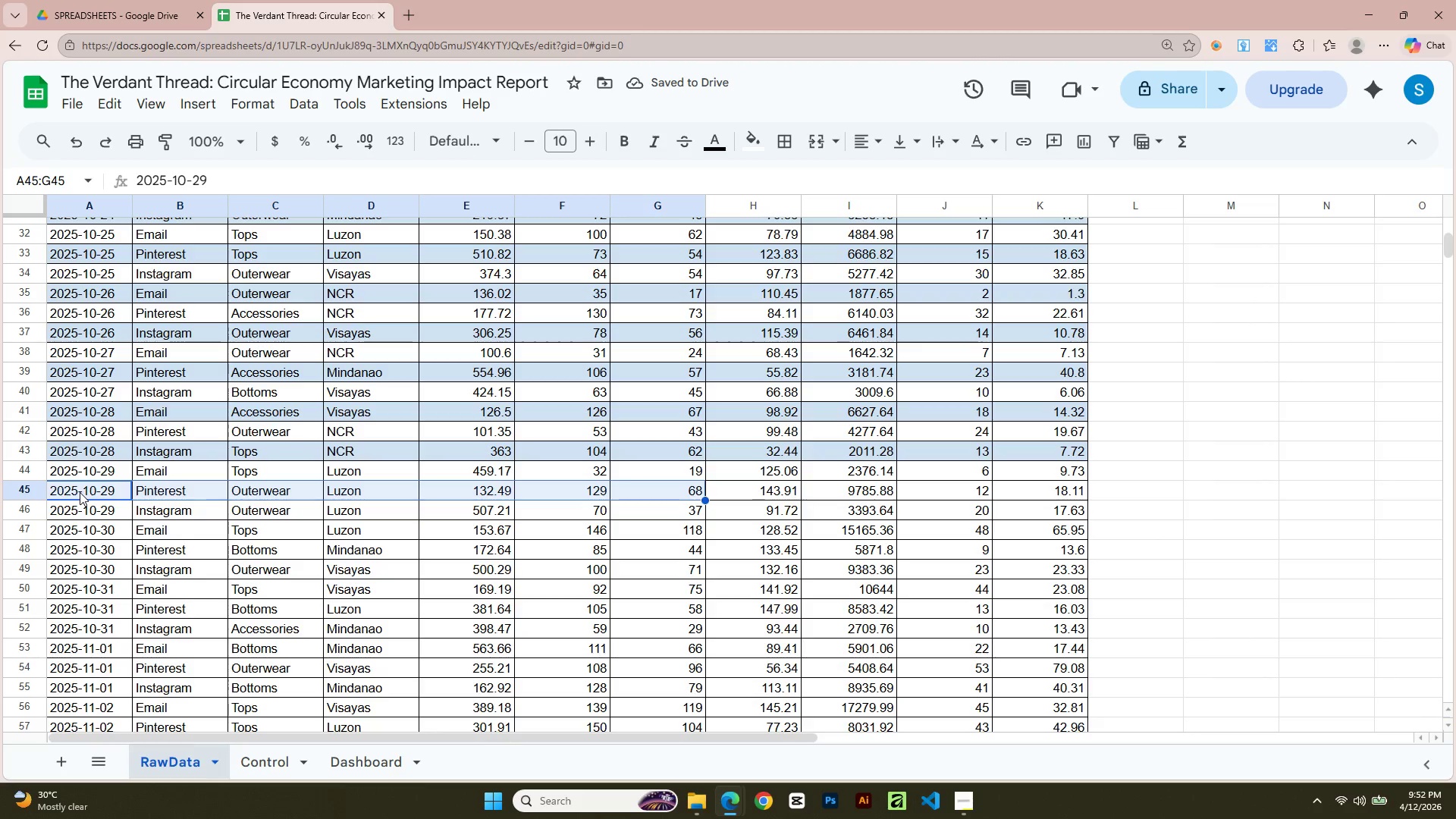 
key(Shift+ArrowRight)
 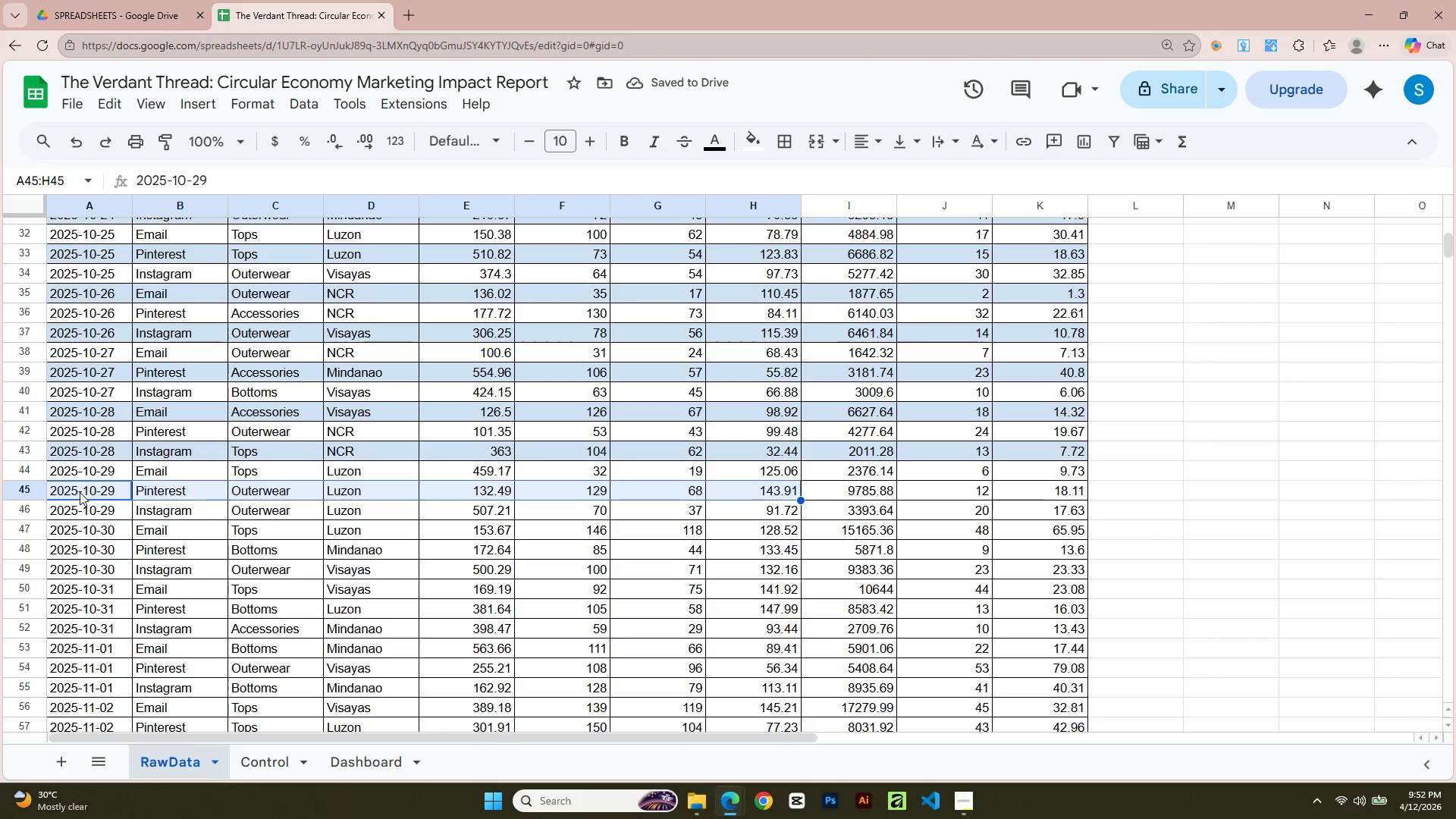 
key(Shift+ArrowRight)
 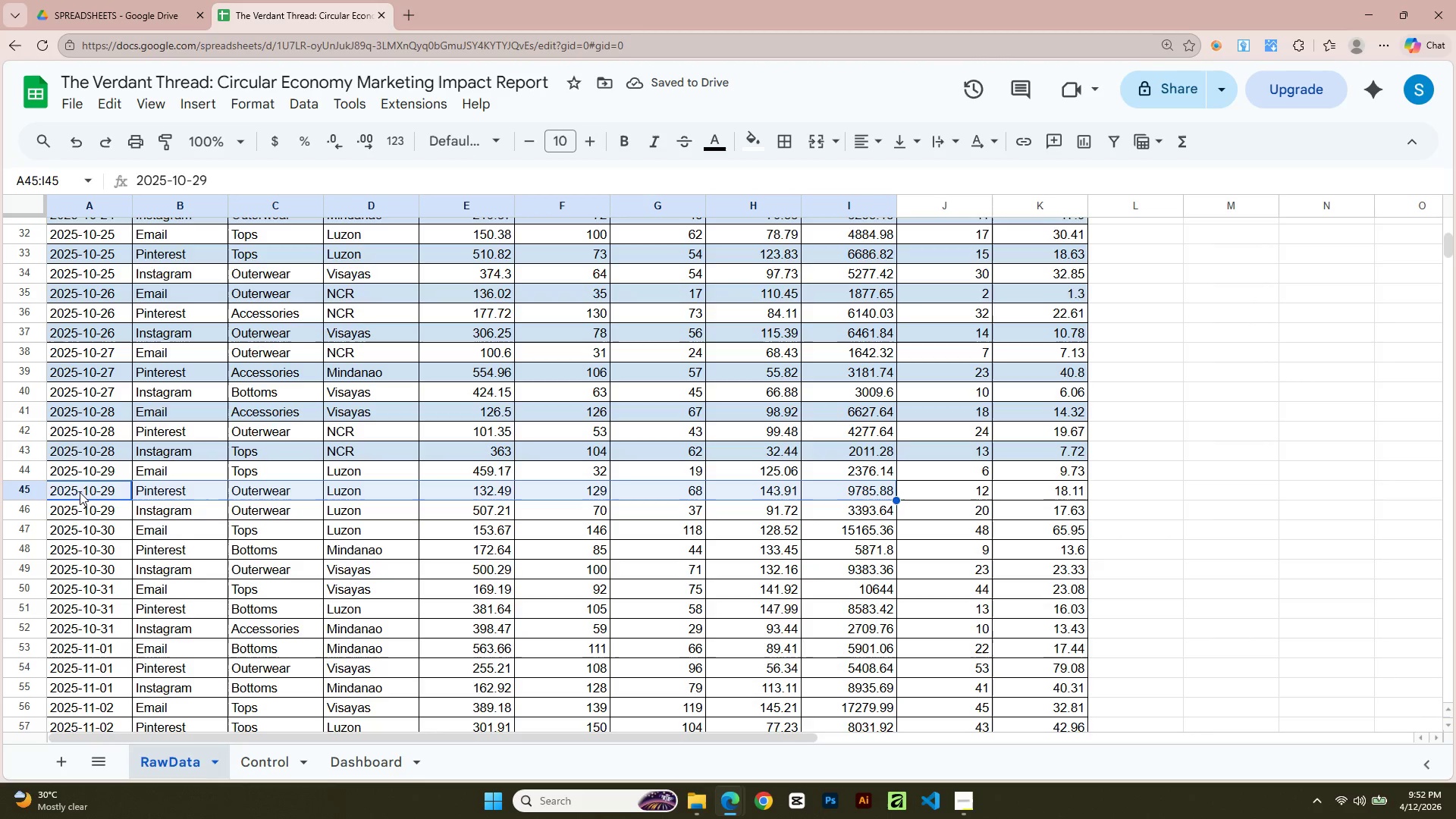 
key(Shift+ArrowRight)
 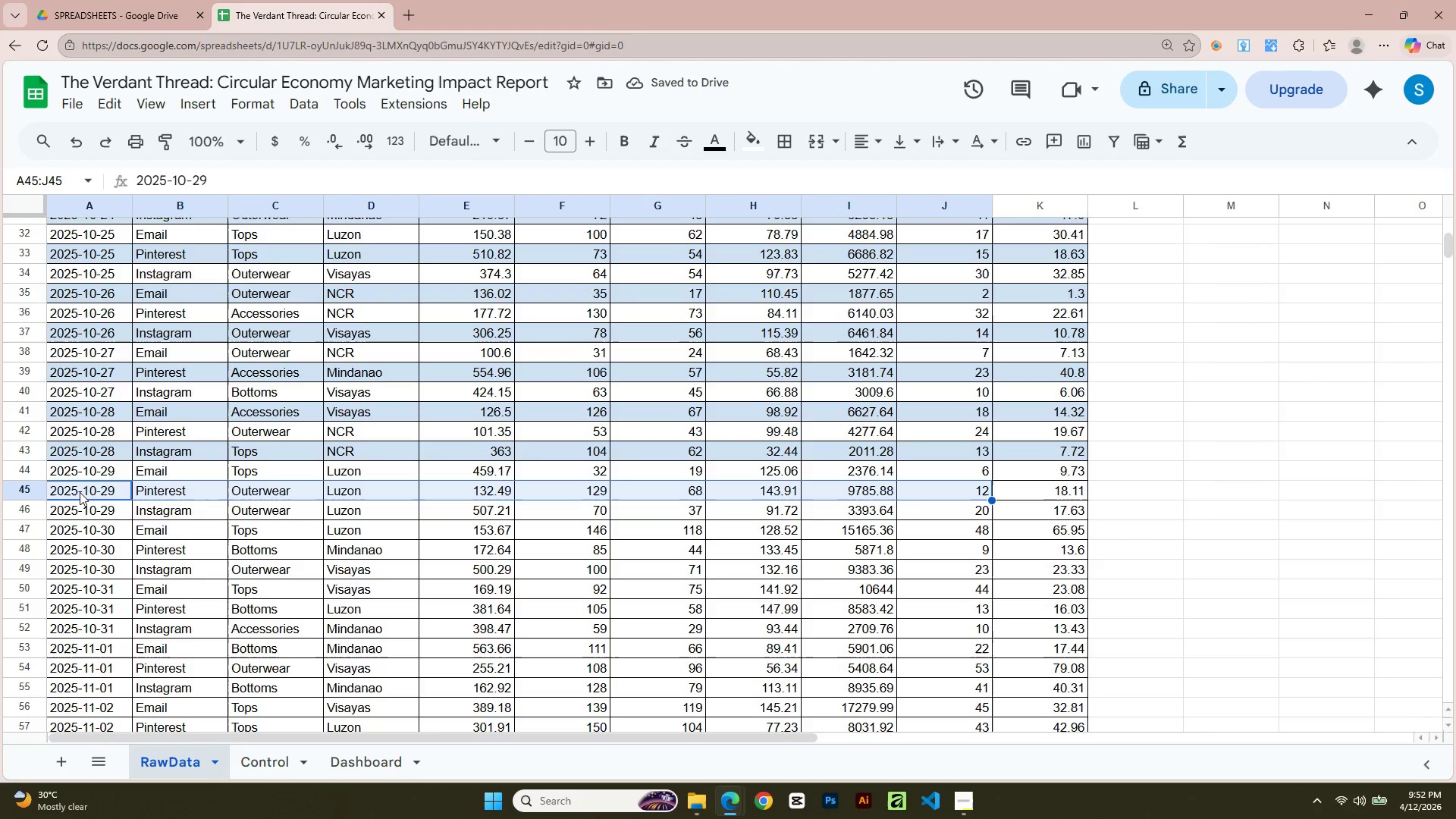 
key(Shift+ArrowRight)
 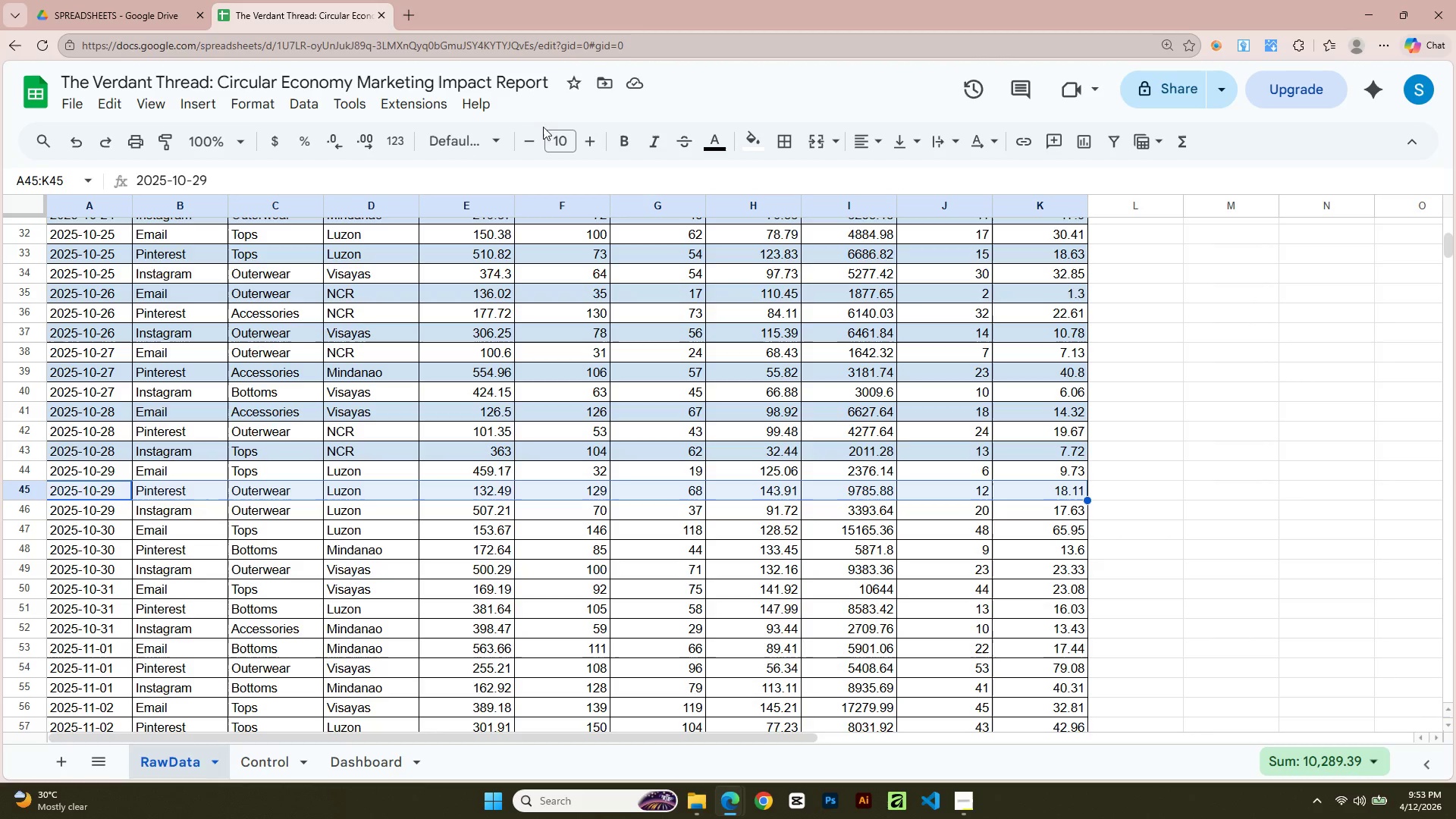 
left_click([761, 140])
 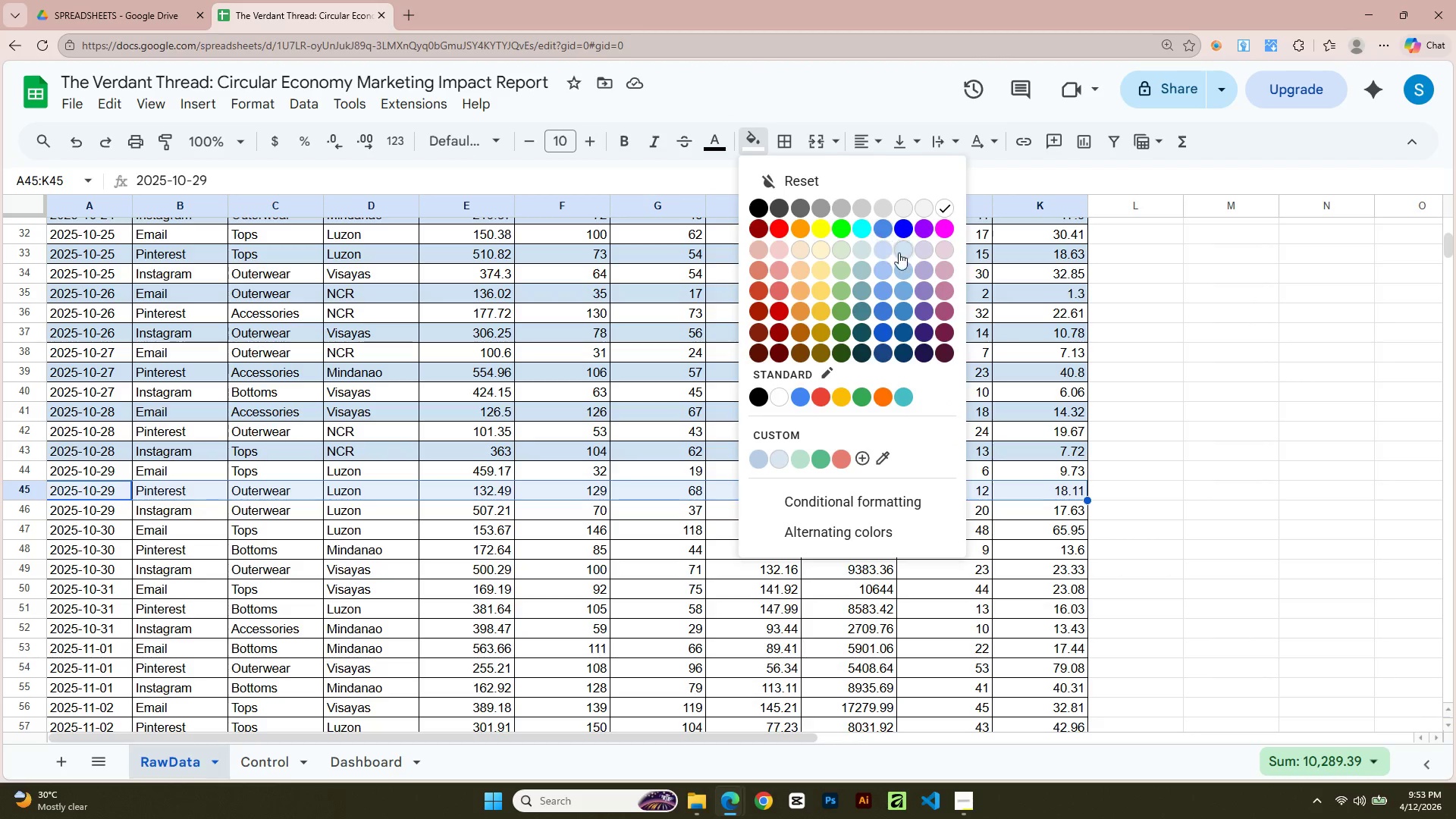 
left_click([908, 253])
 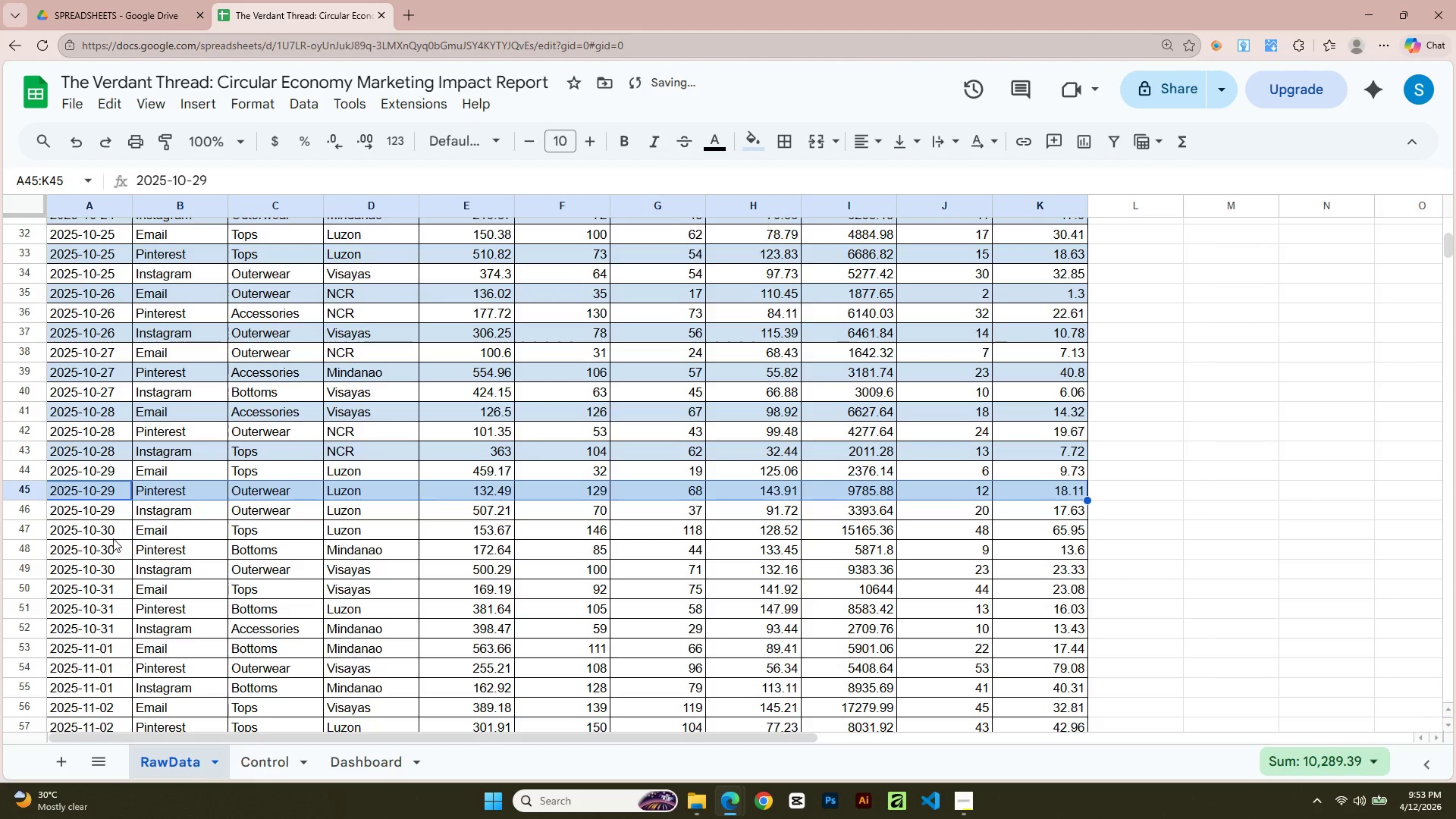 
left_click([99, 536])
 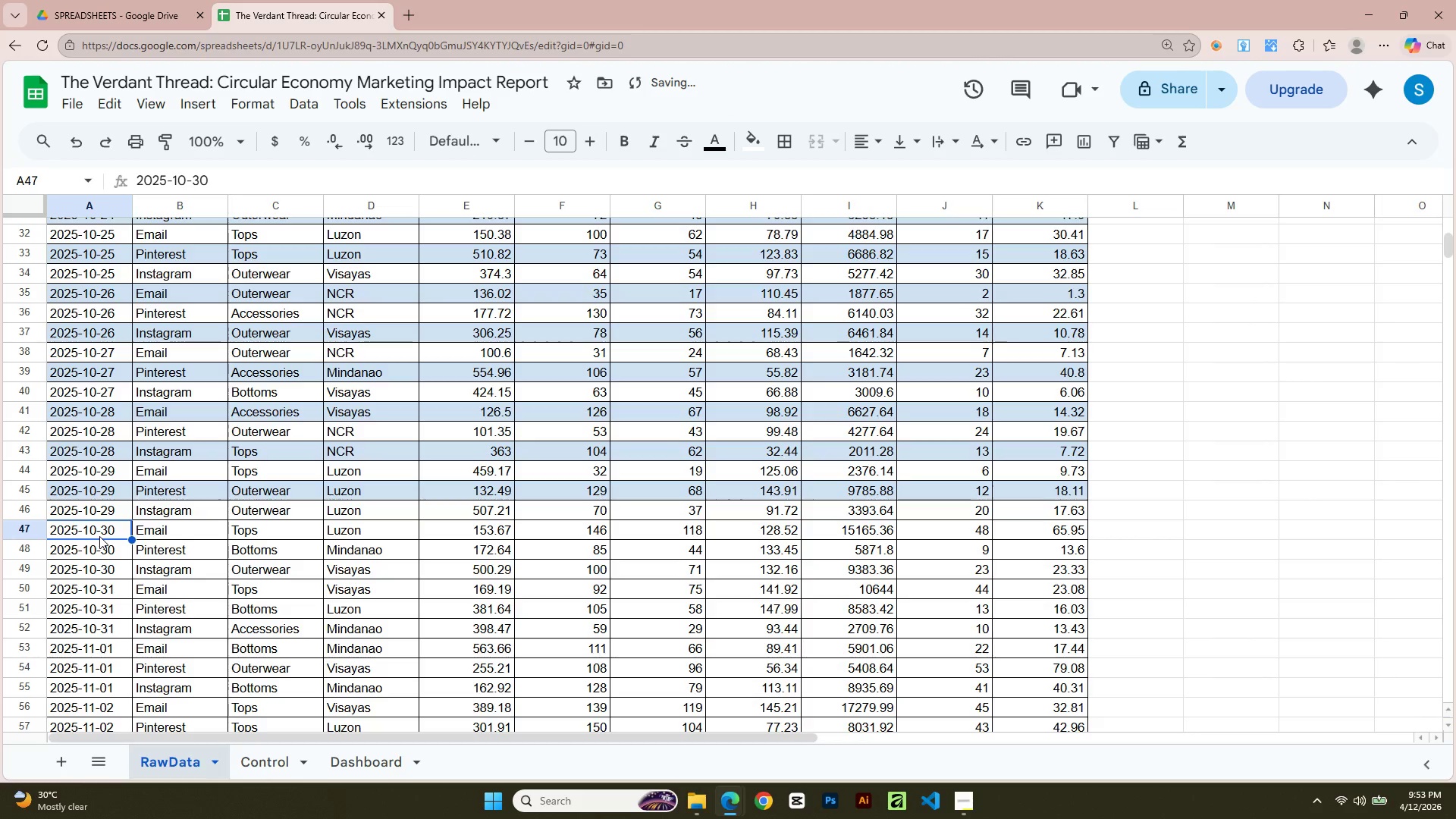 
key(Shift+ArrowRight)
 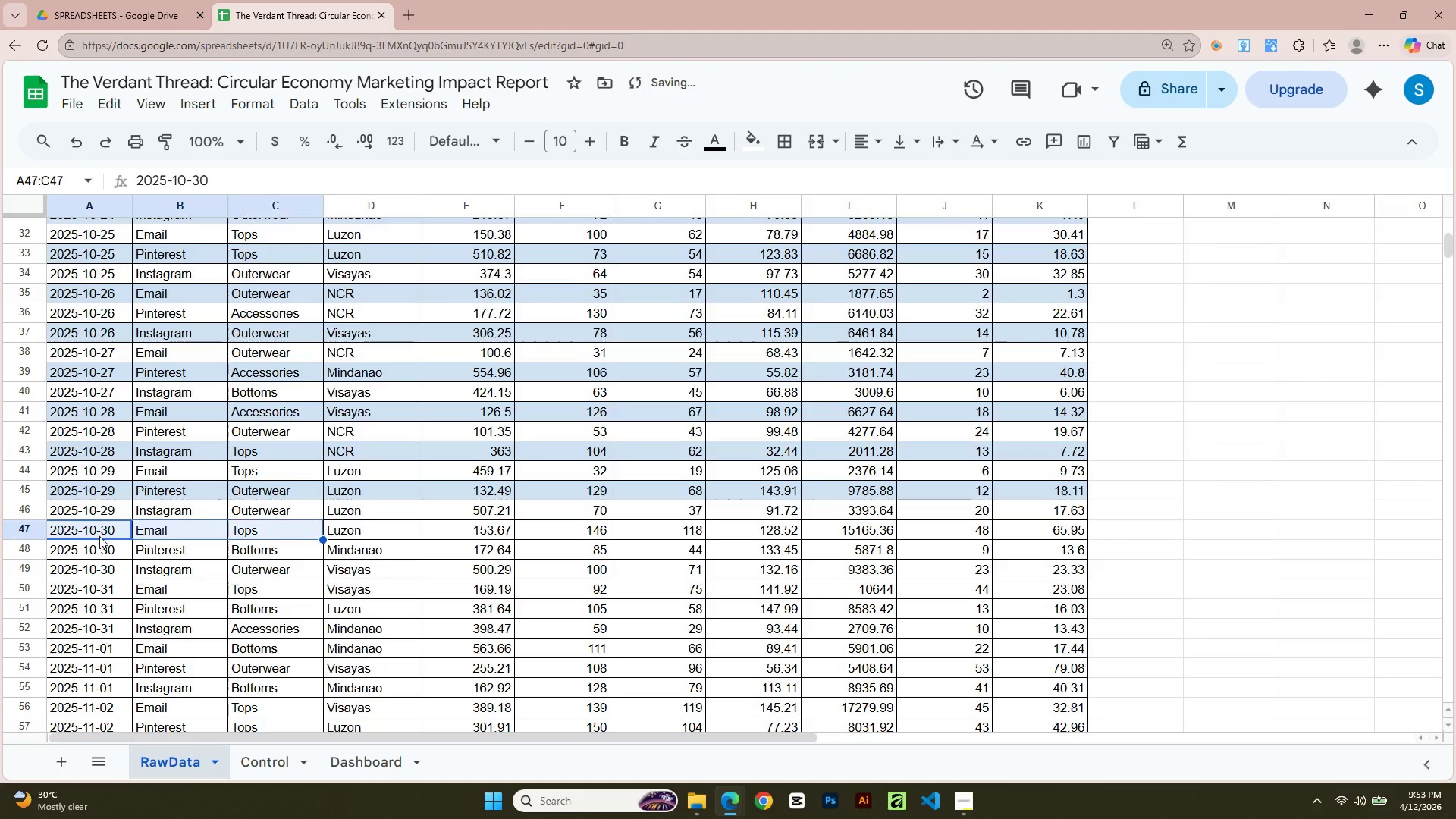 
key(Shift+ArrowRight)
 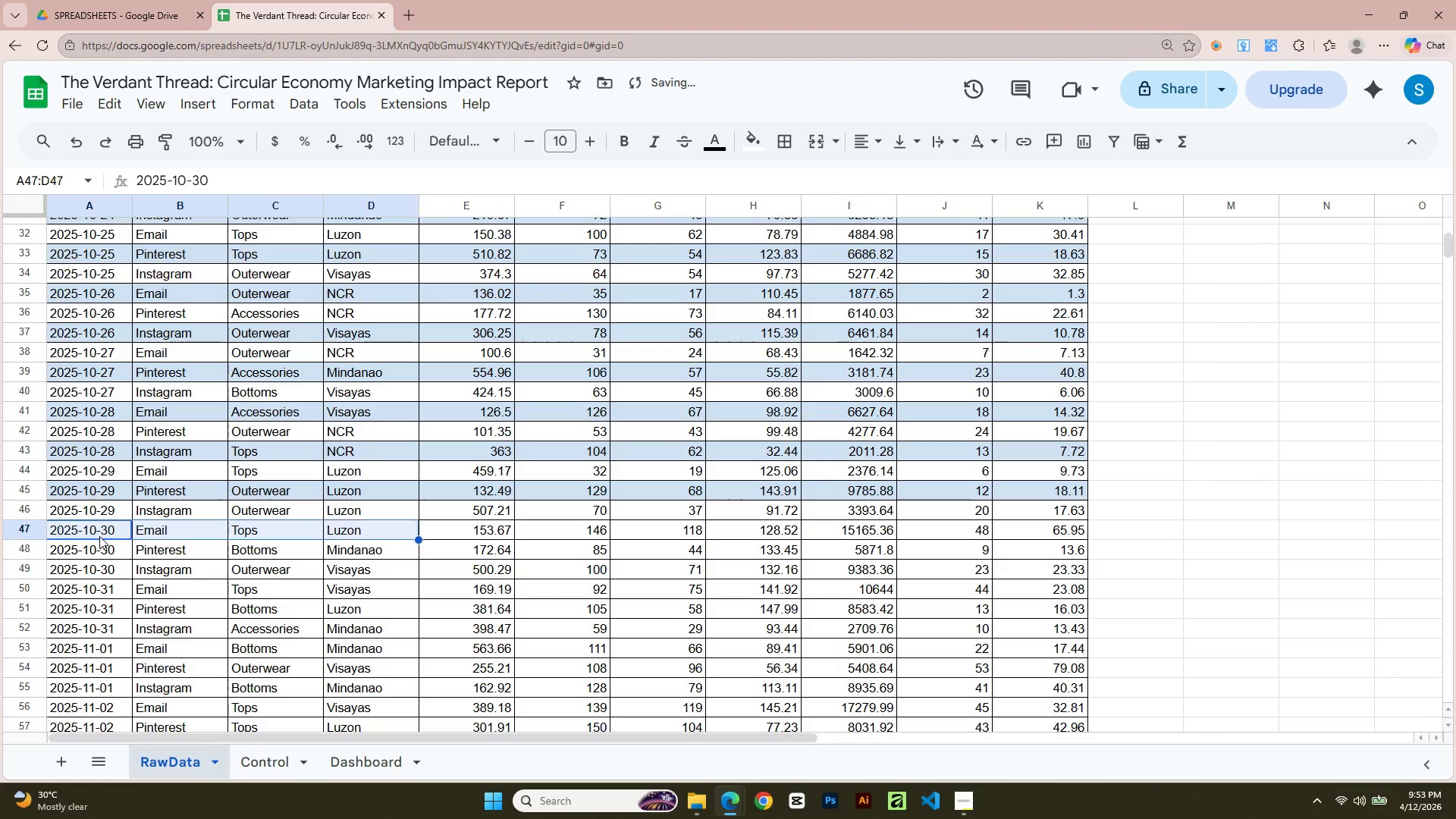 
key(Shift+ArrowRight)
 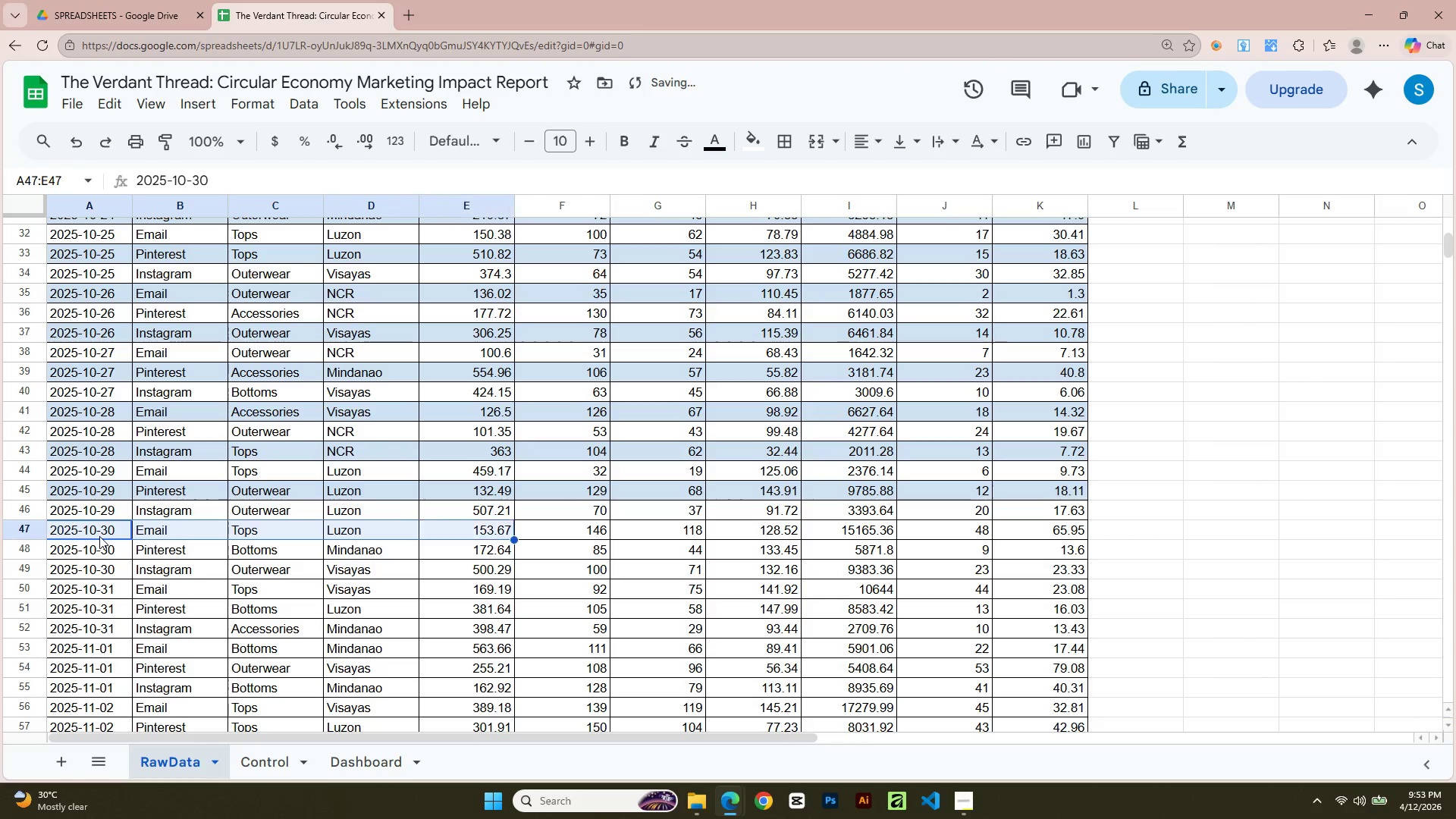 
key(Shift+ArrowRight)
 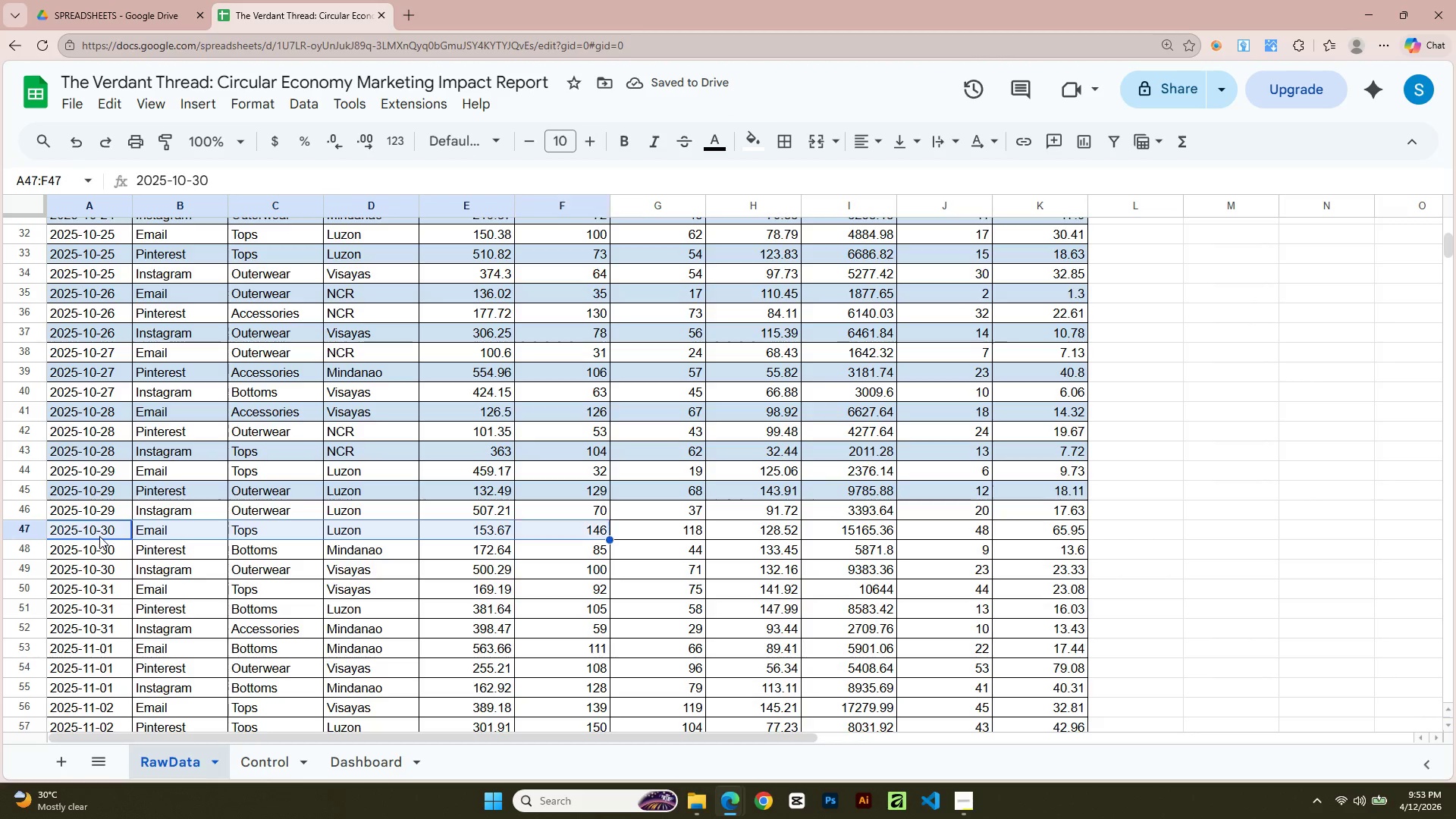 
key(Shift+ArrowRight)
 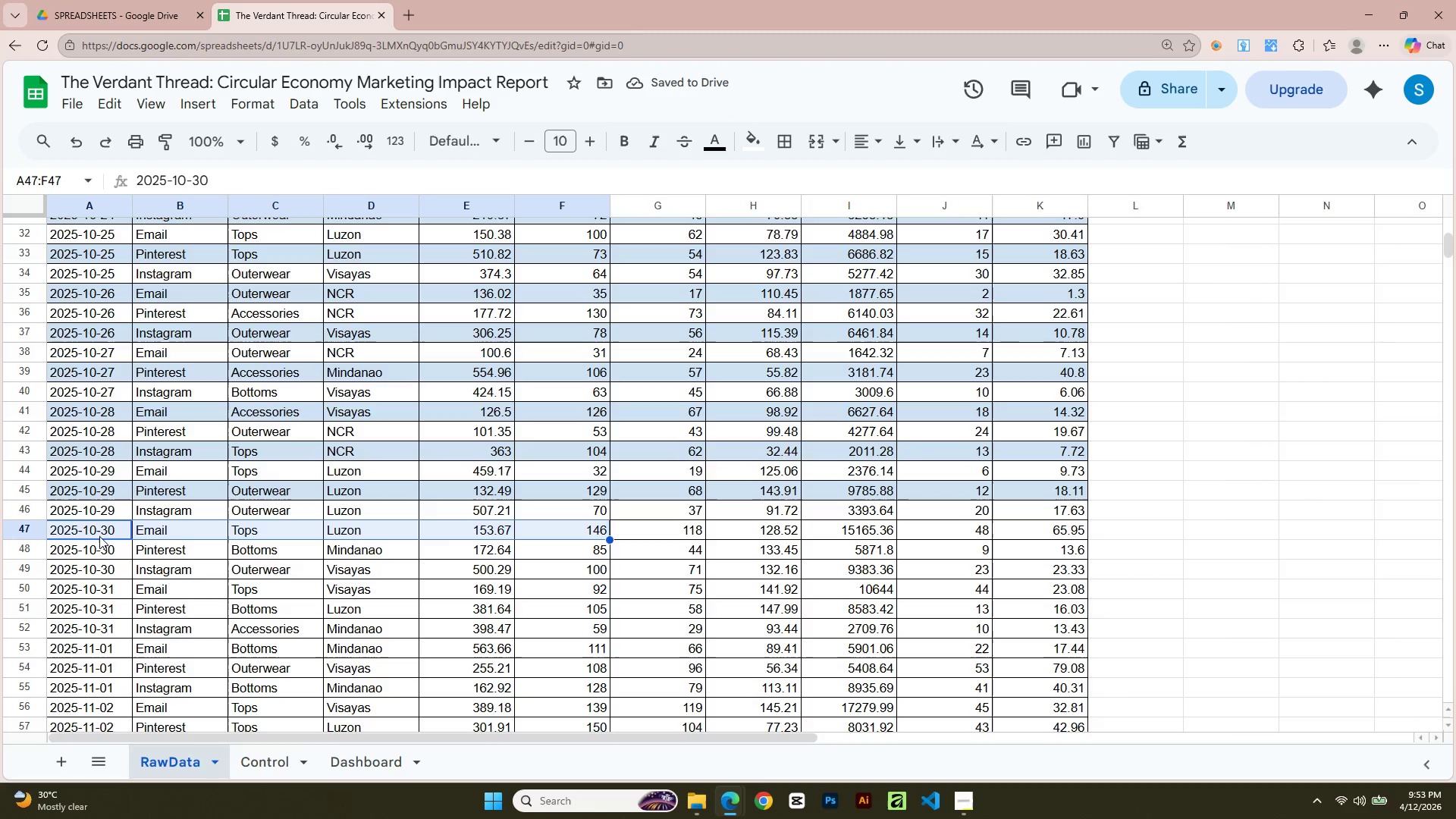 
key(Shift+ArrowRight)
 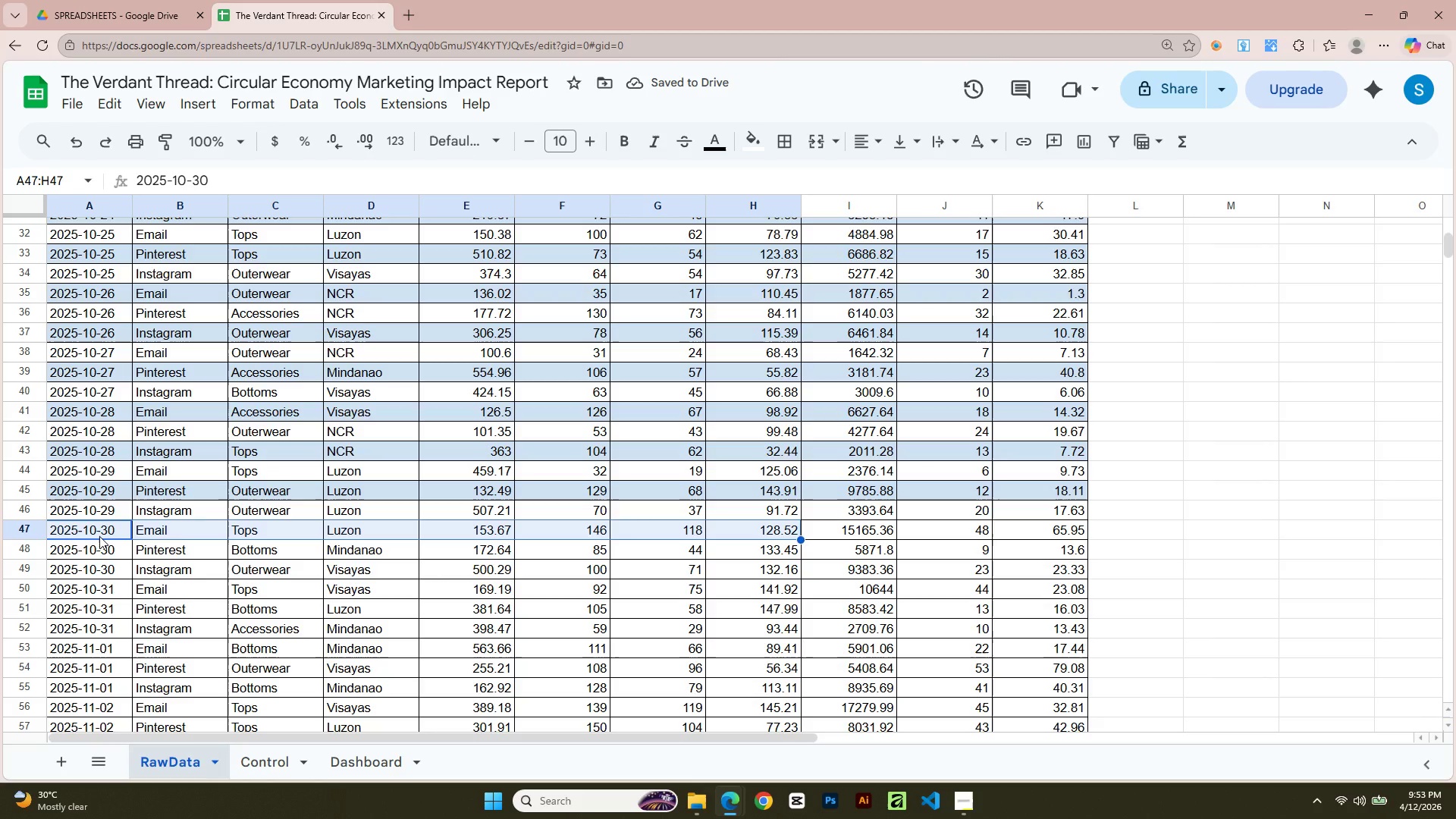 
key(Shift+ArrowRight)
 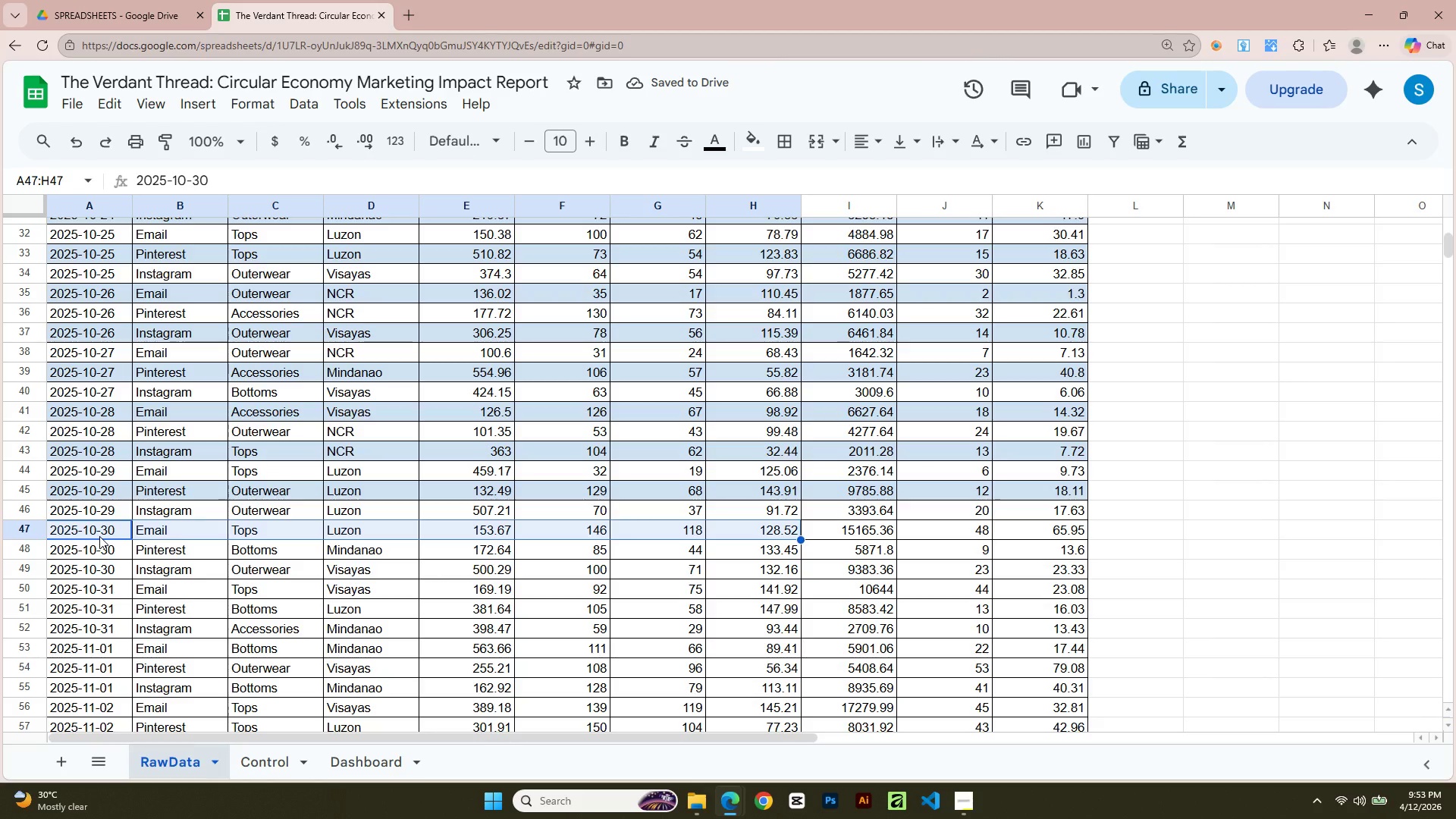 
key(Shift+ArrowRight)
 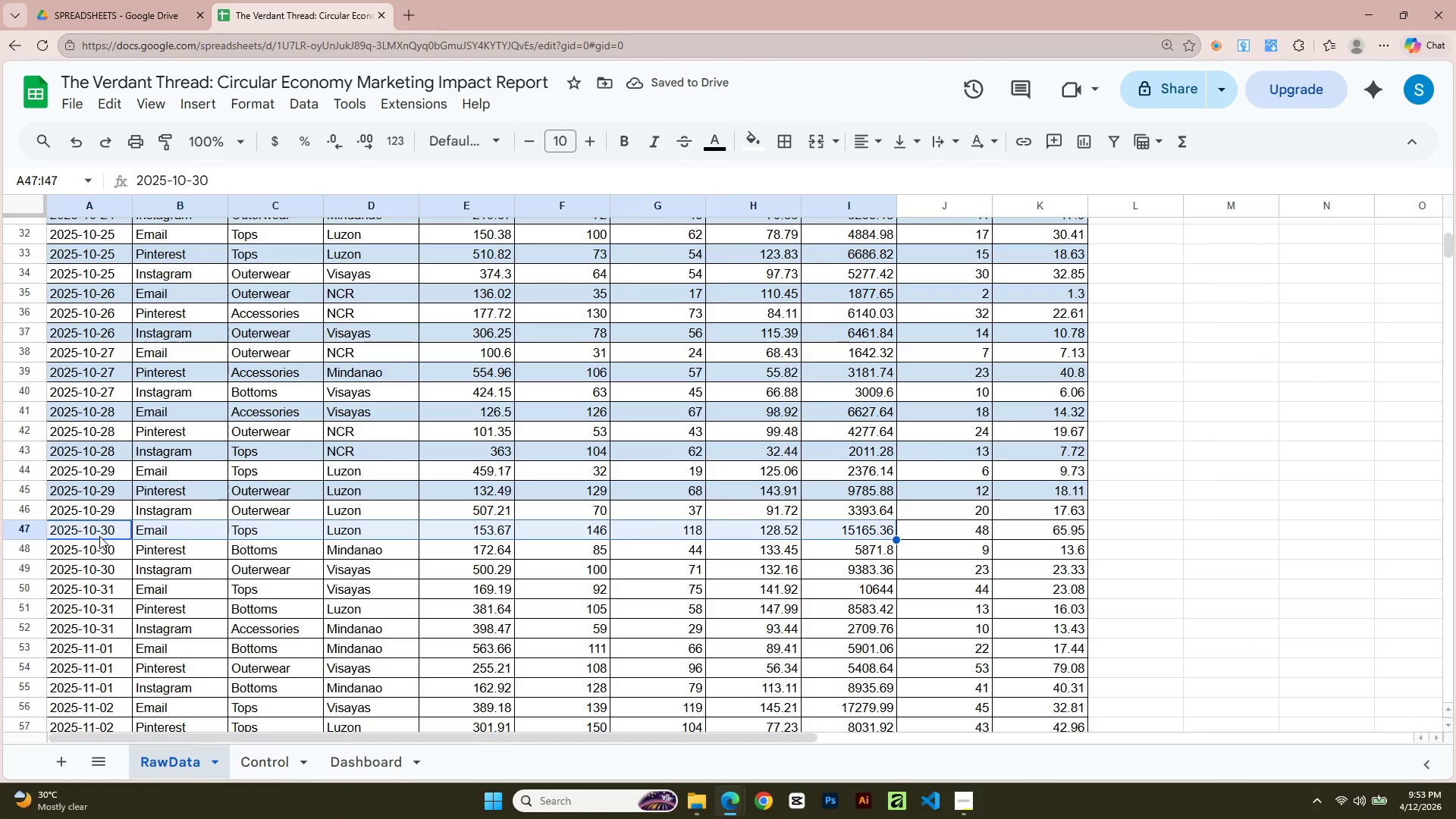 
key(Shift+ArrowRight)
 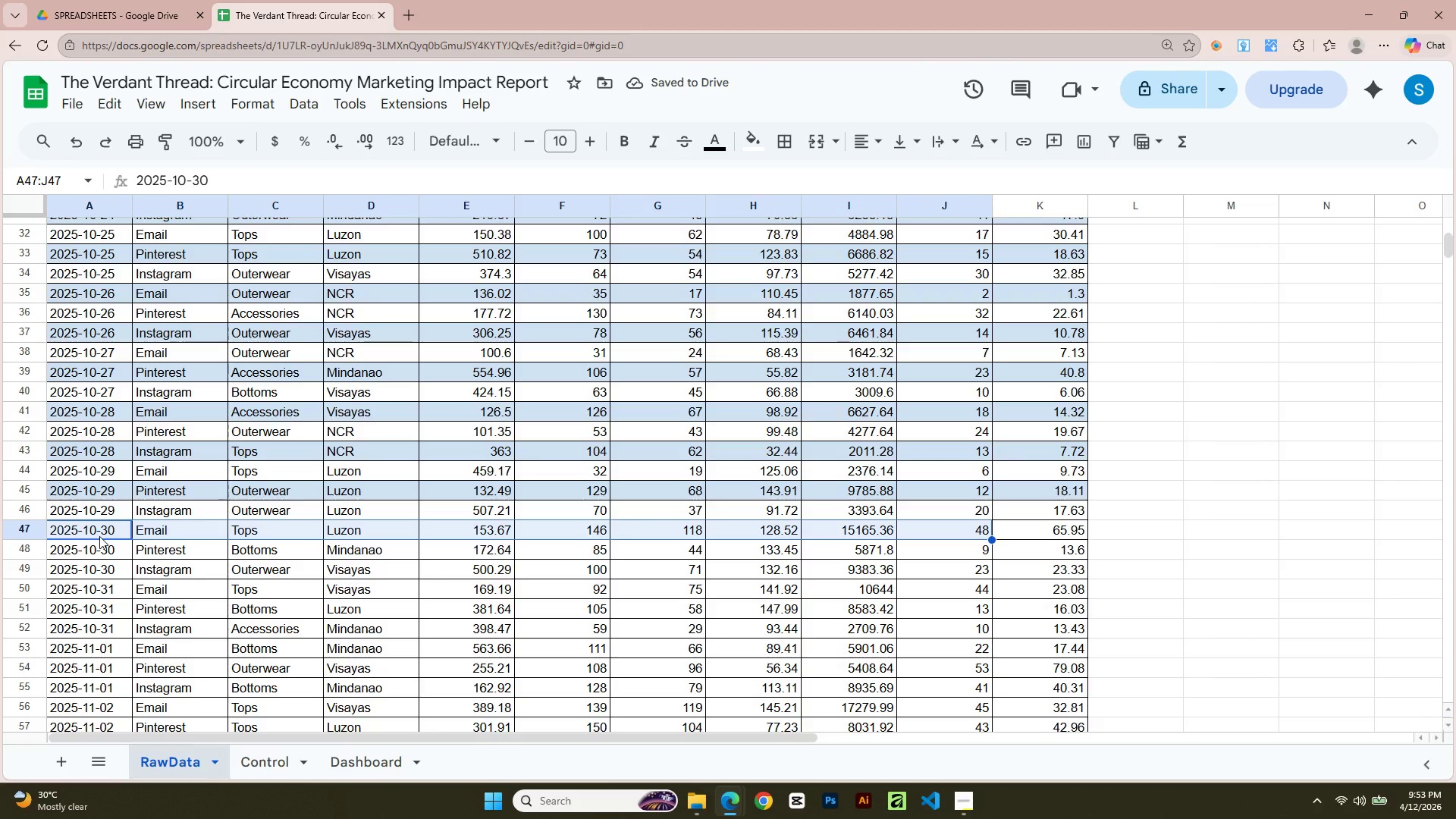 
key(Shift+ArrowRight)
 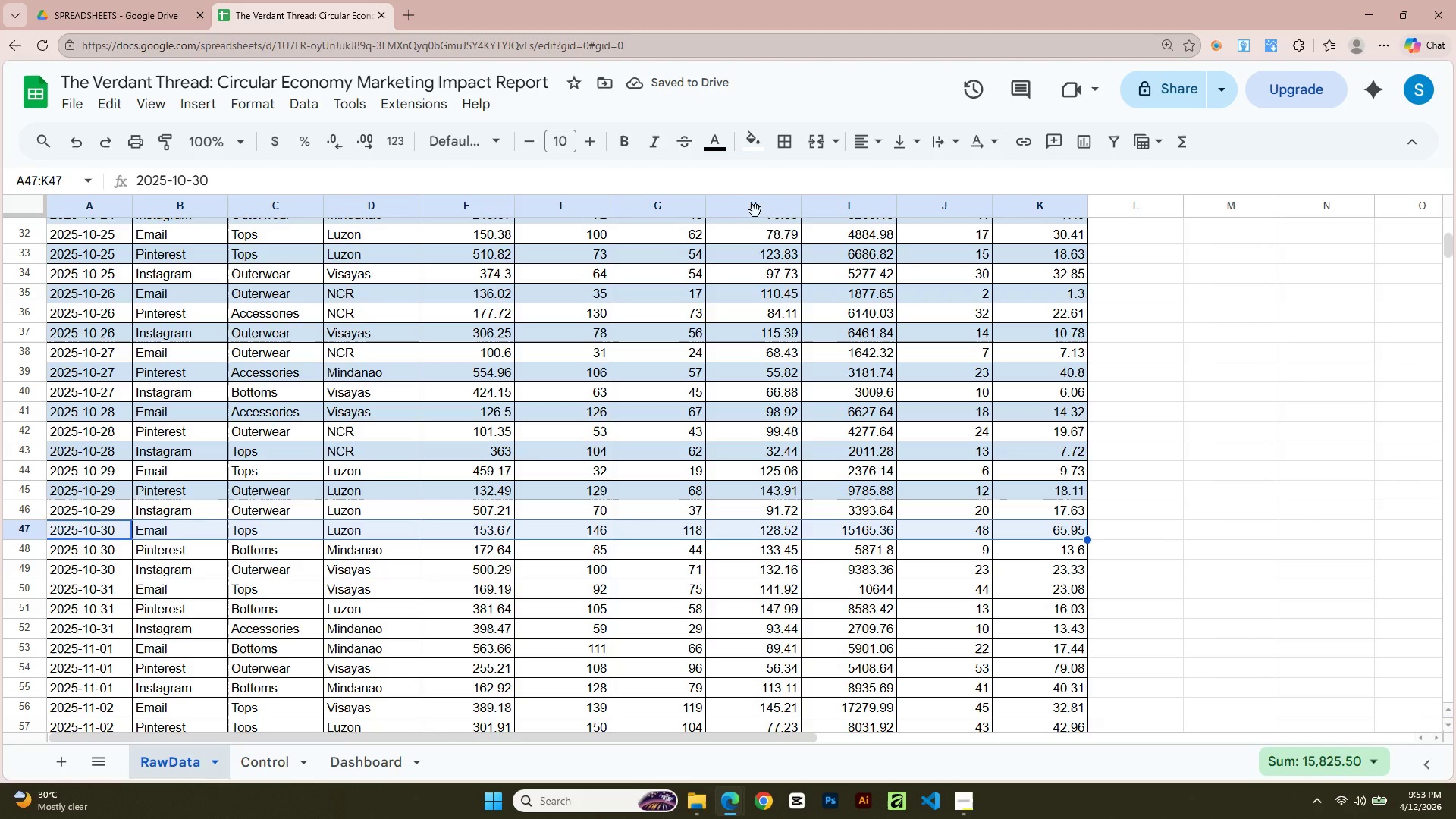 
left_click([758, 145])
 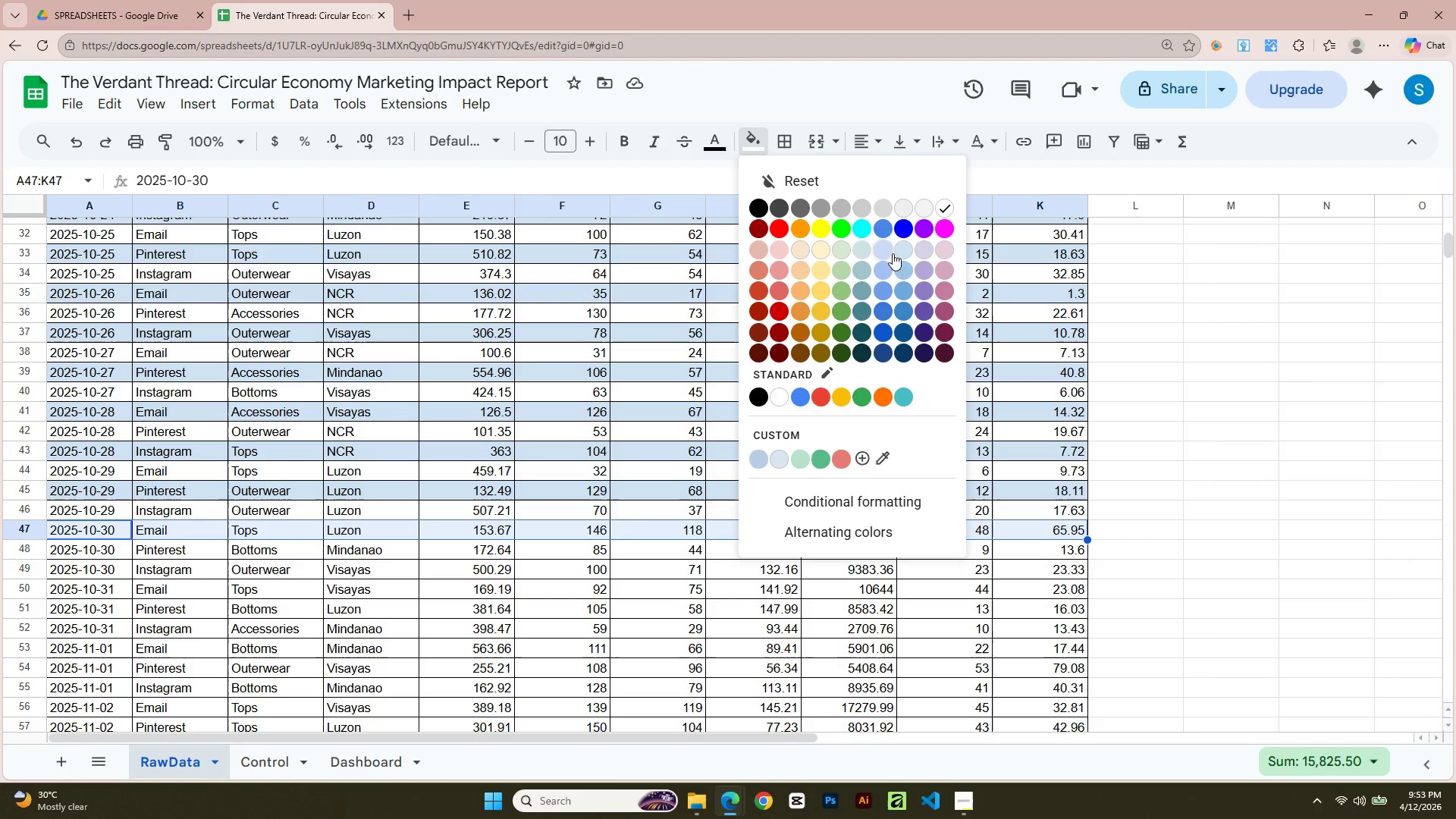 
left_click([904, 253])
 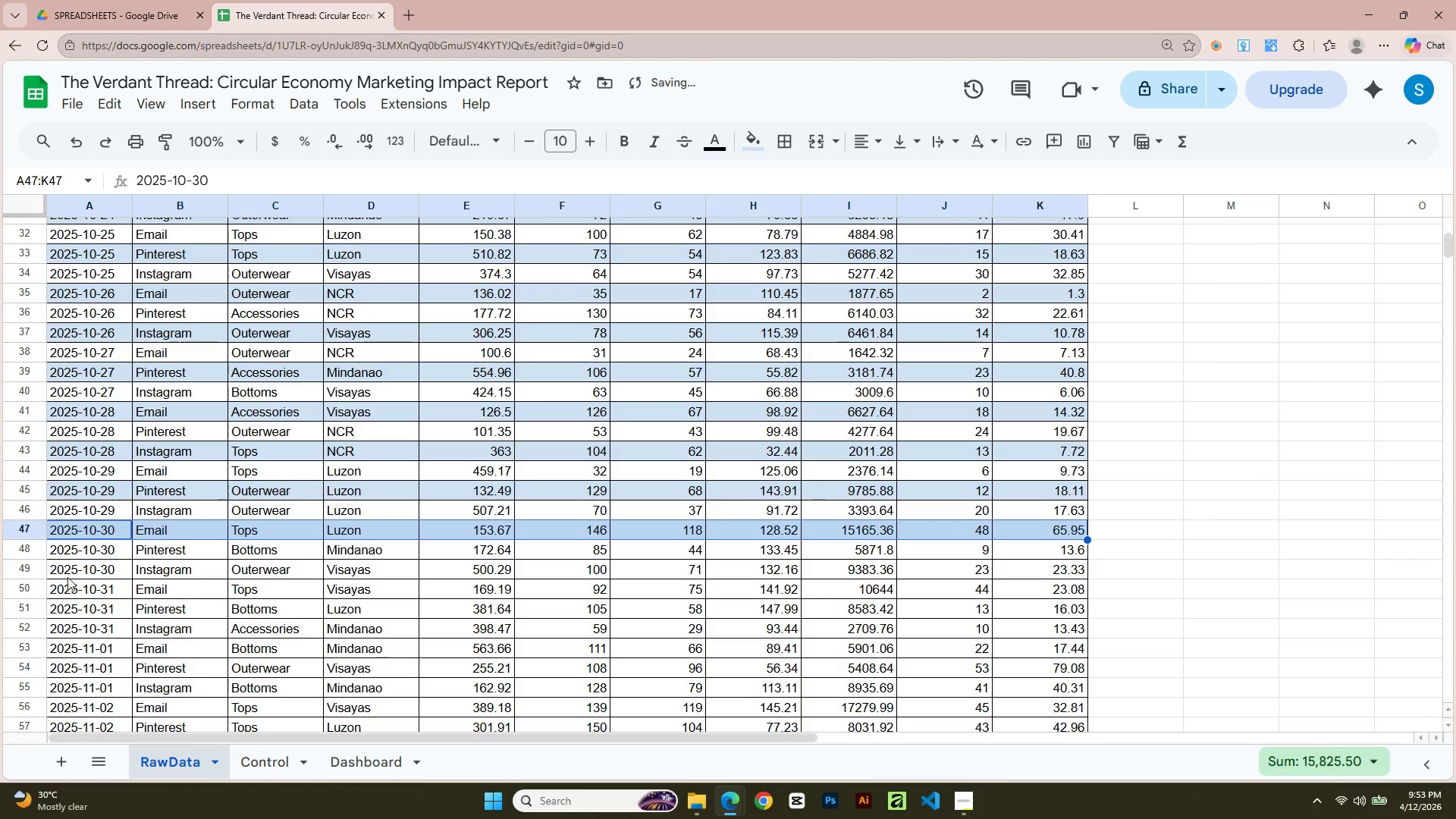 
left_click([71, 573])
 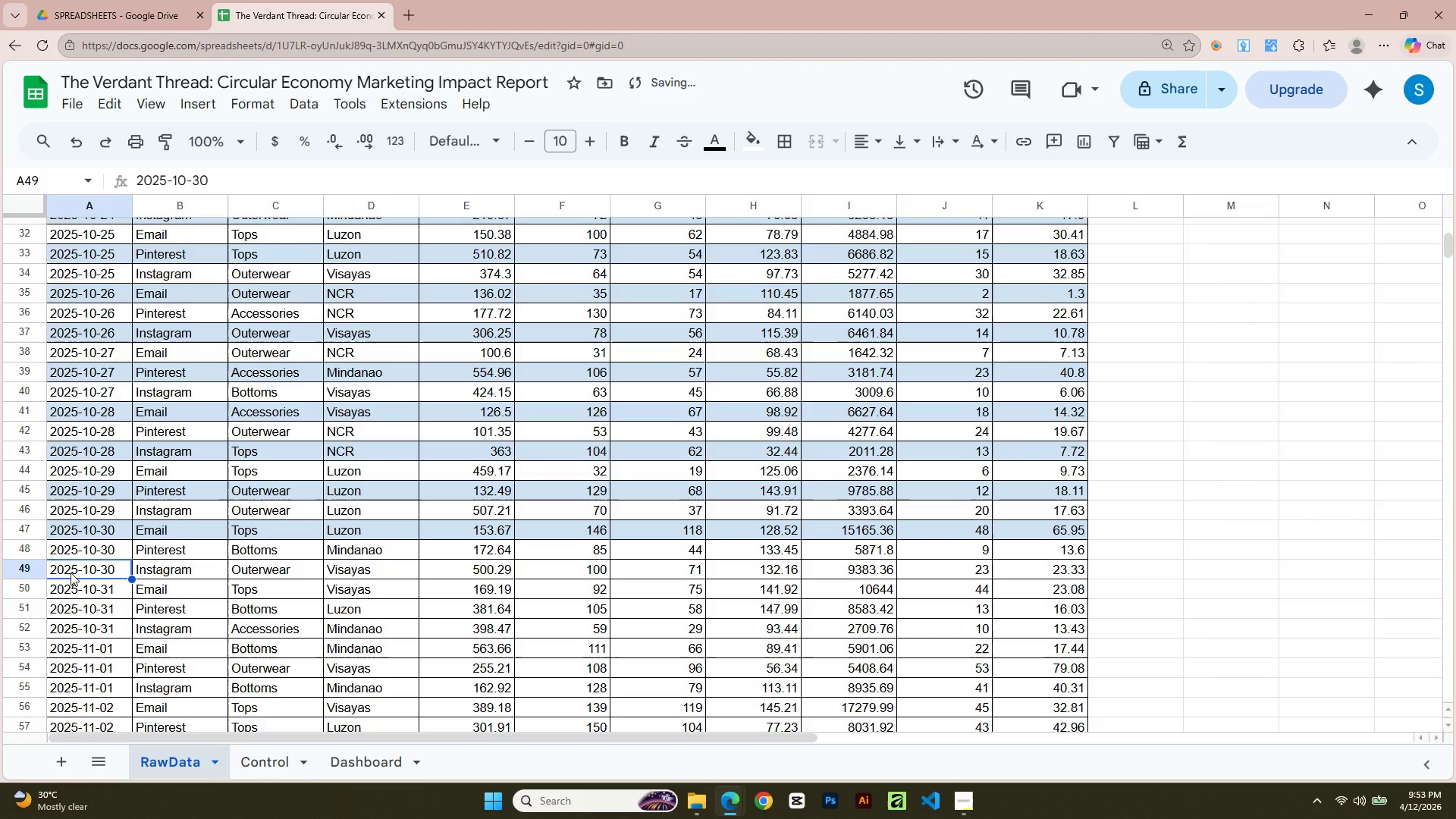 
key(Shift+ArrowRight)
 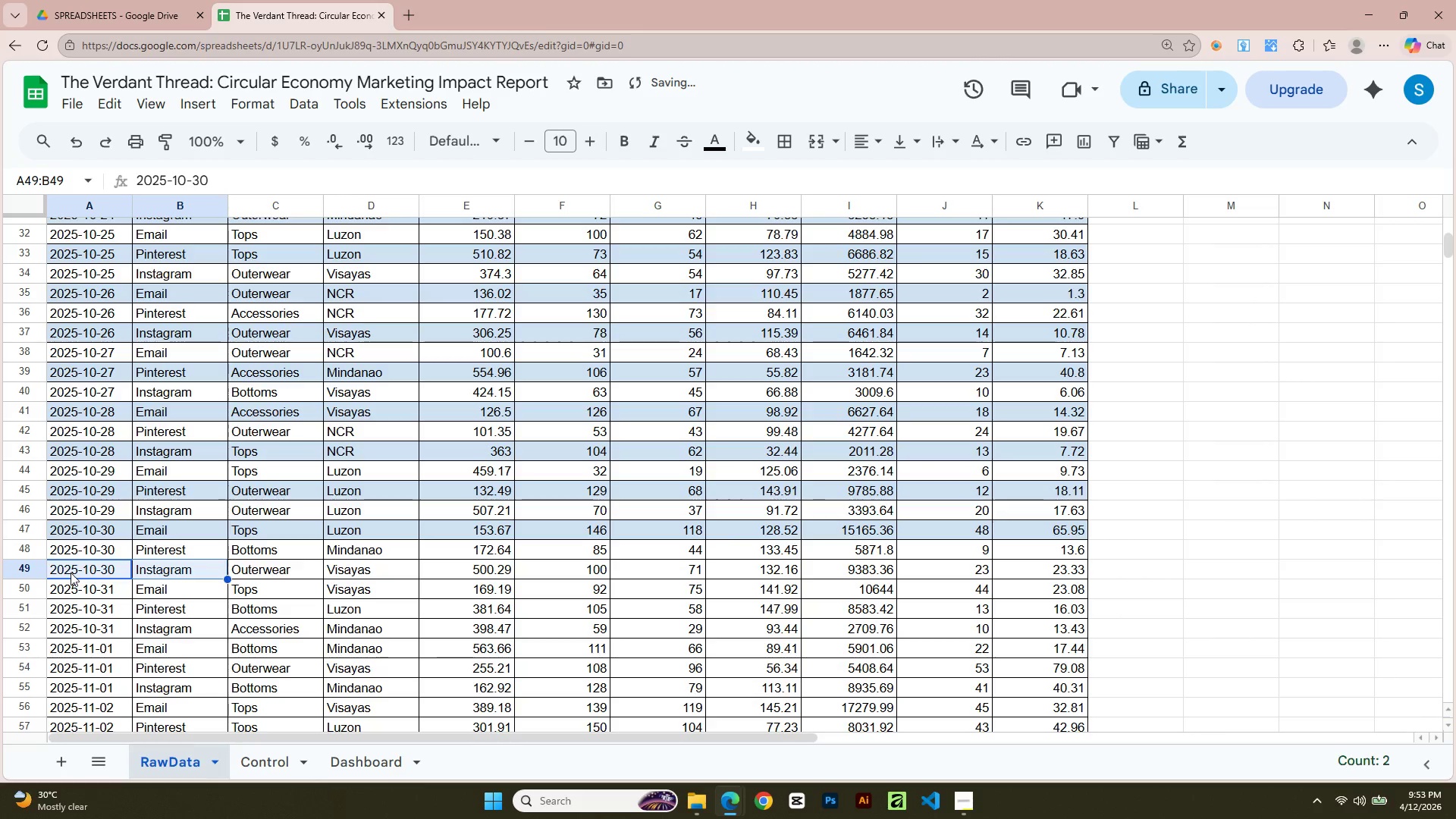 
key(Shift+ArrowRight)
 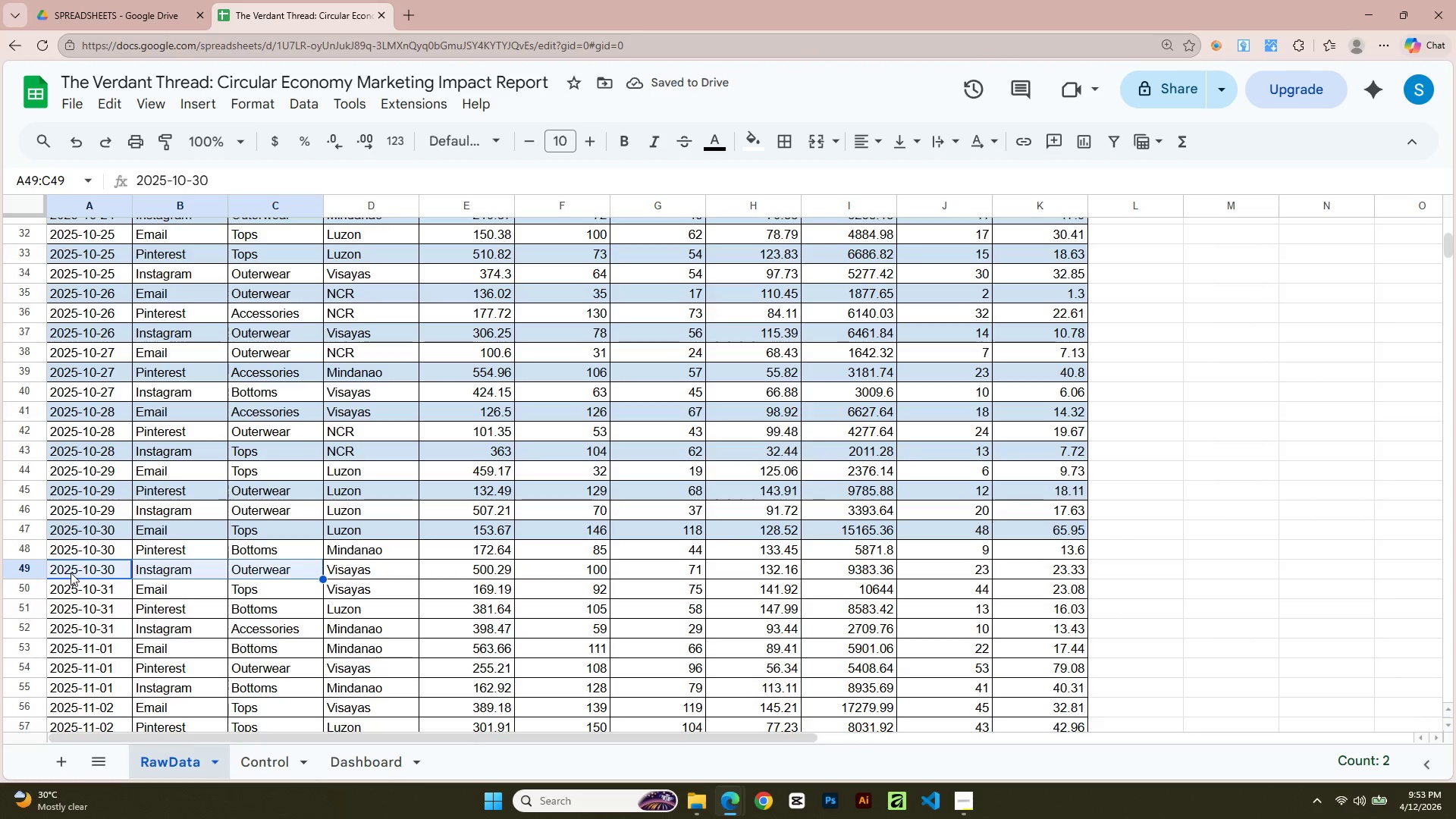 
key(Shift+ArrowRight)
 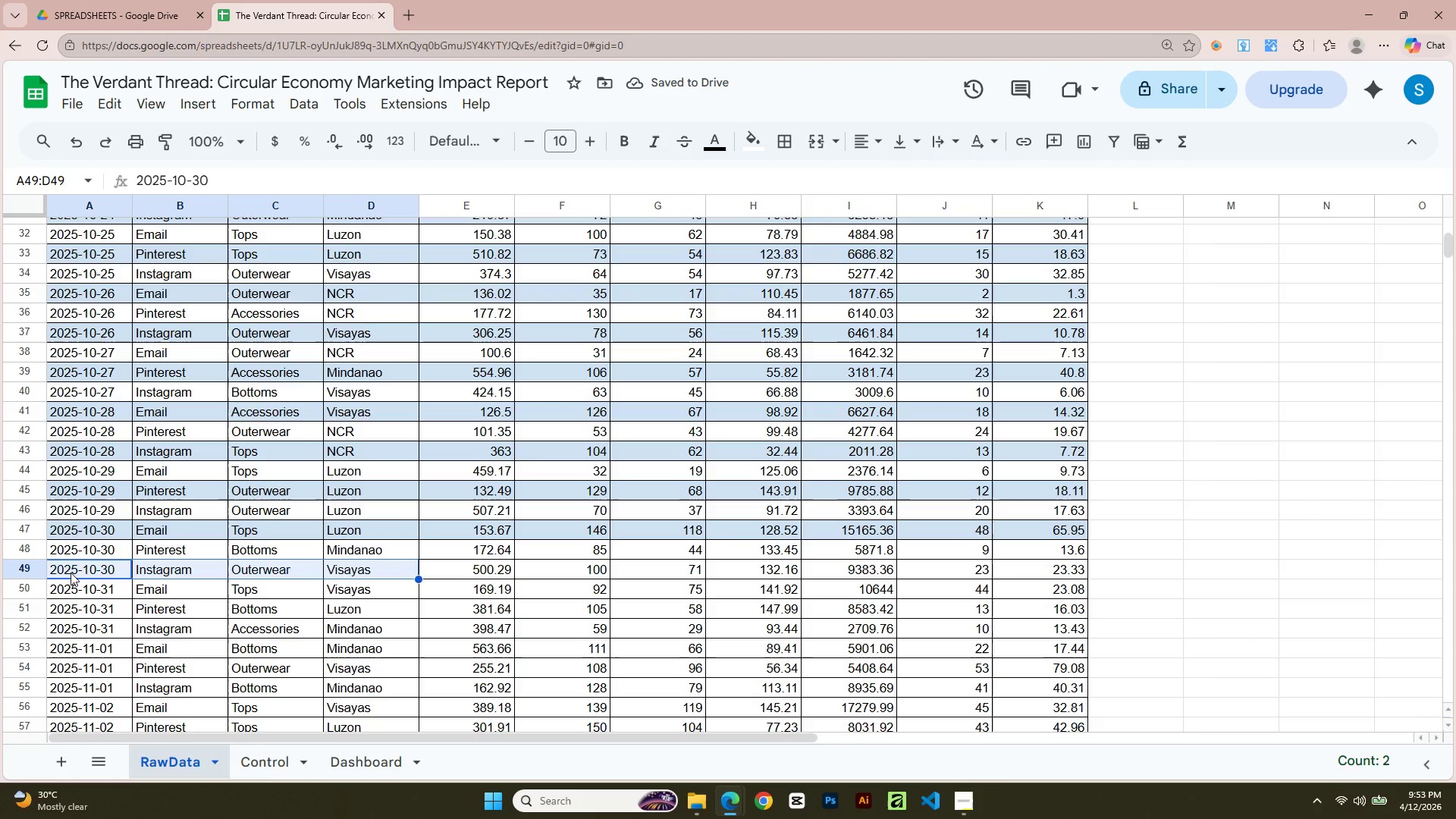 
key(Shift+ArrowRight)
 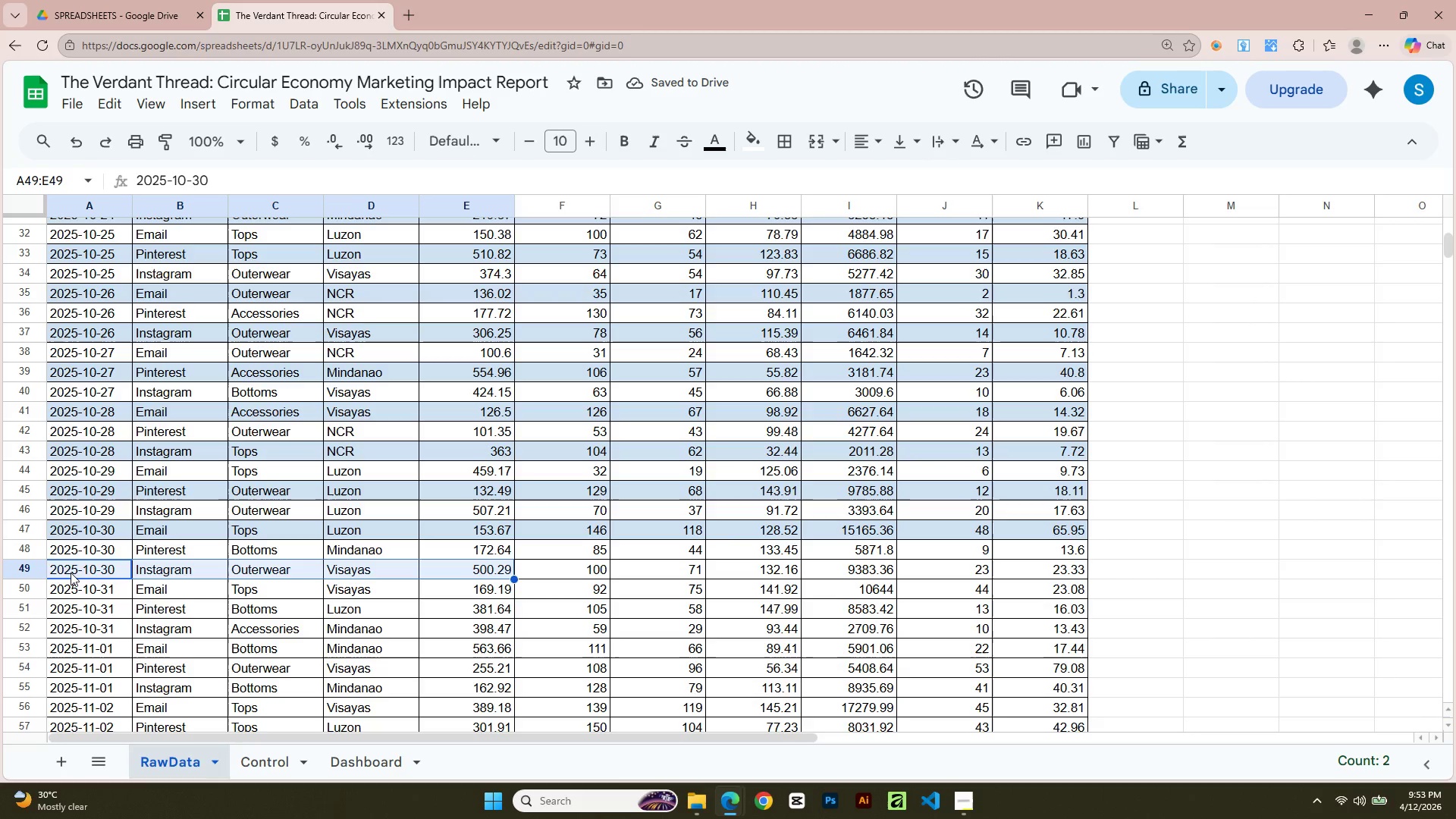 
key(Shift+ArrowRight)
 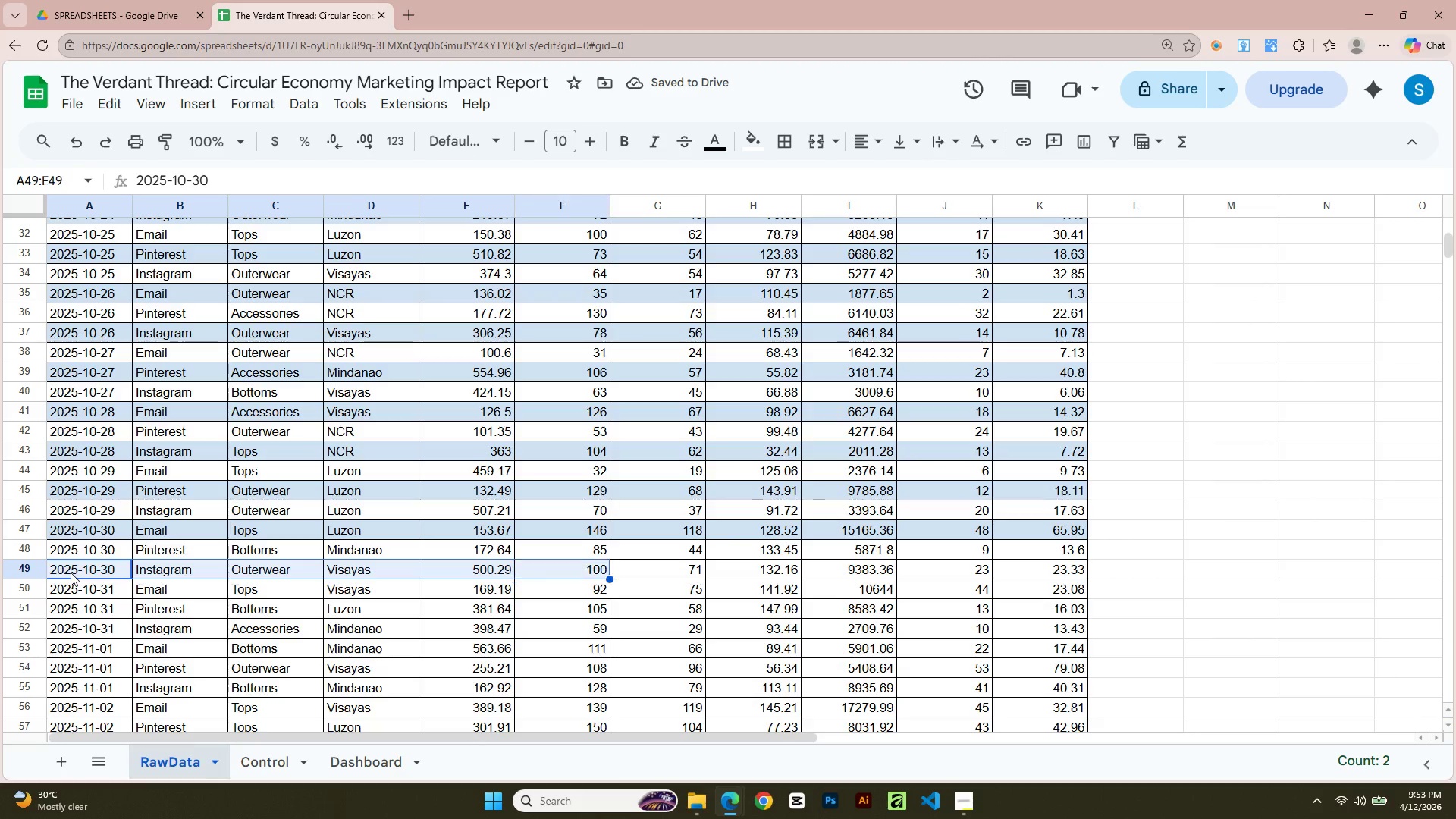 
key(Shift+ArrowRight)
 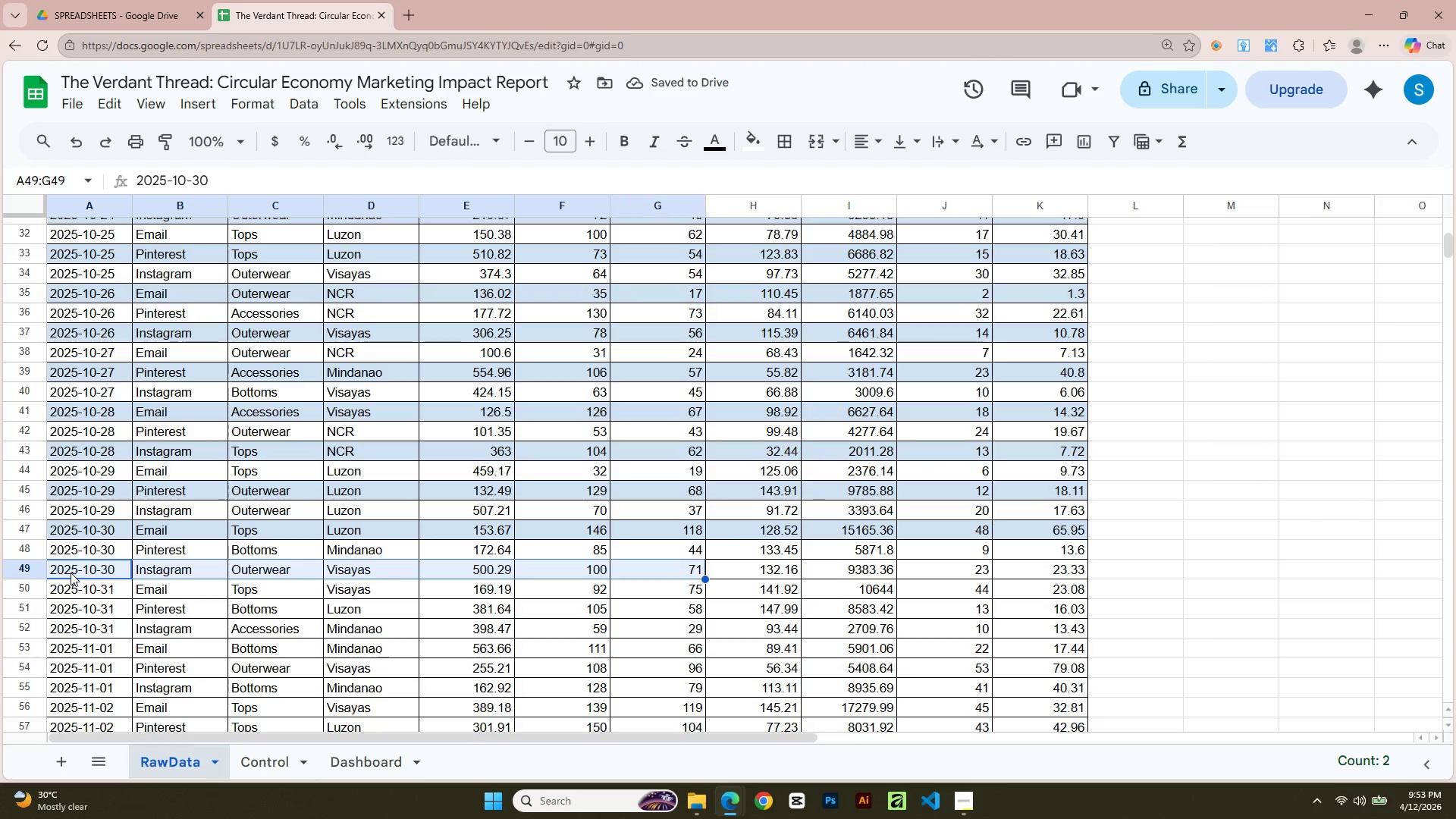 
key(Shift+ArrowRight)
 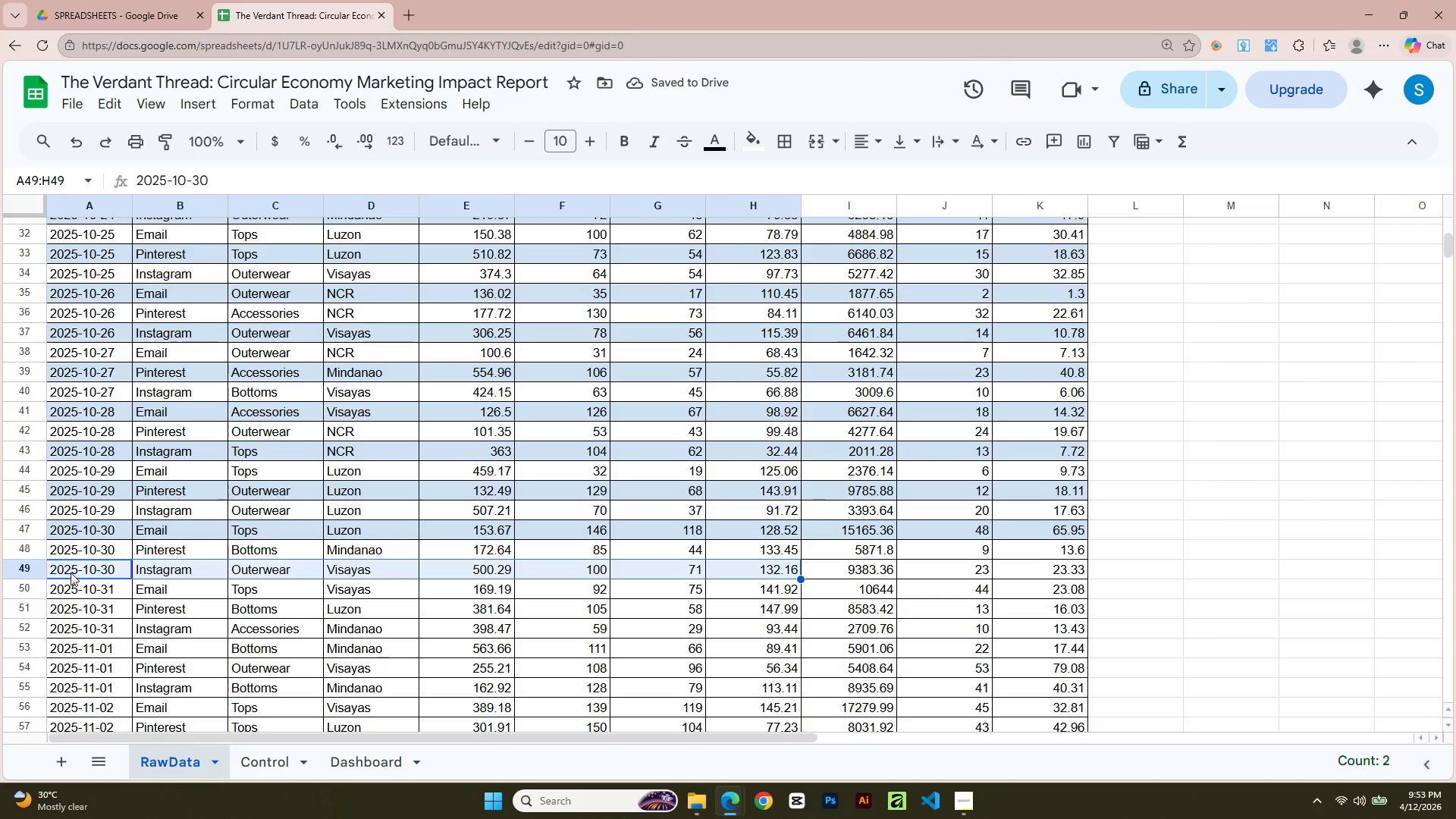 
key(Shift+ArrowRight)
 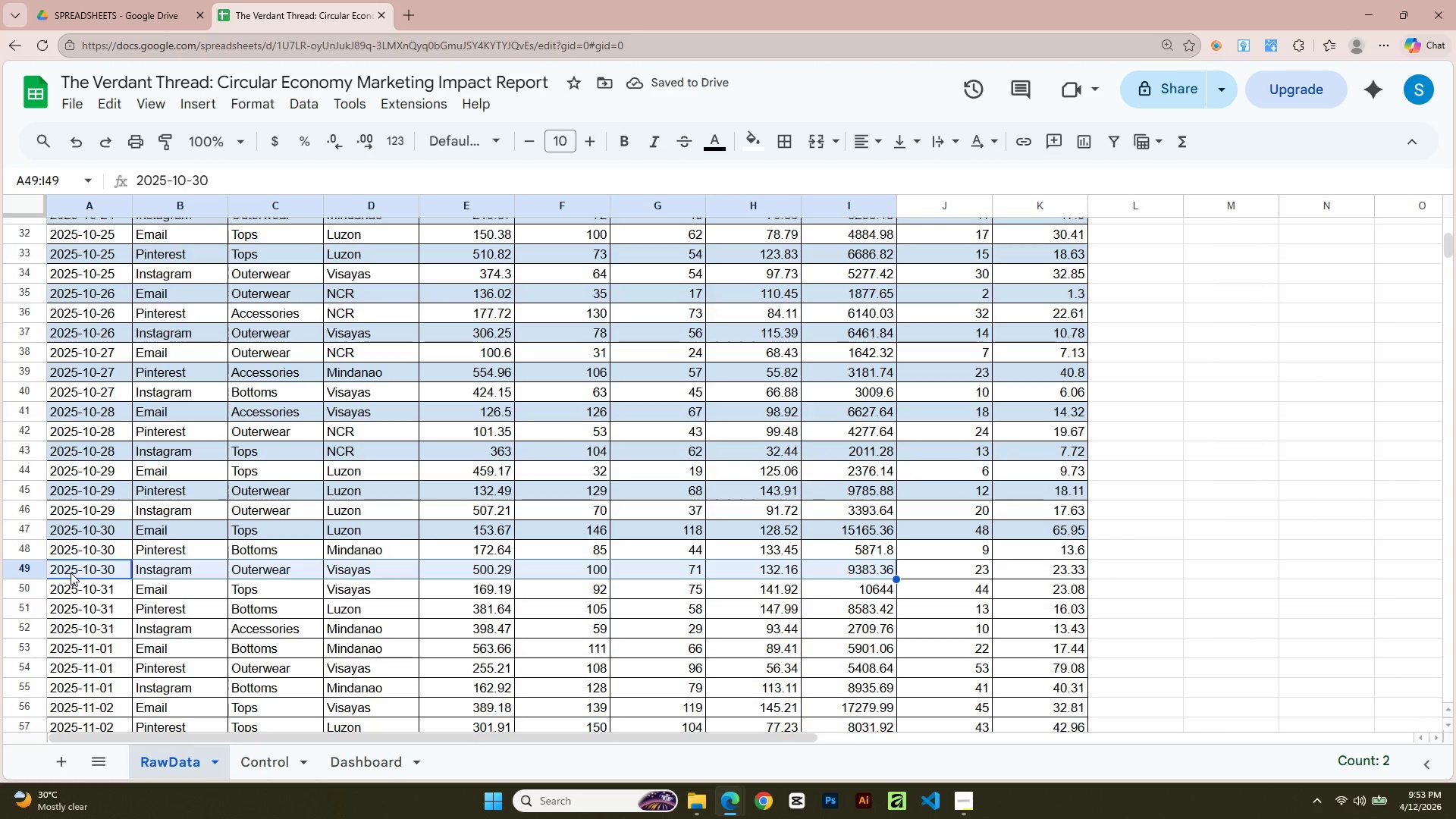 
key(Shift+ArrowRight)
 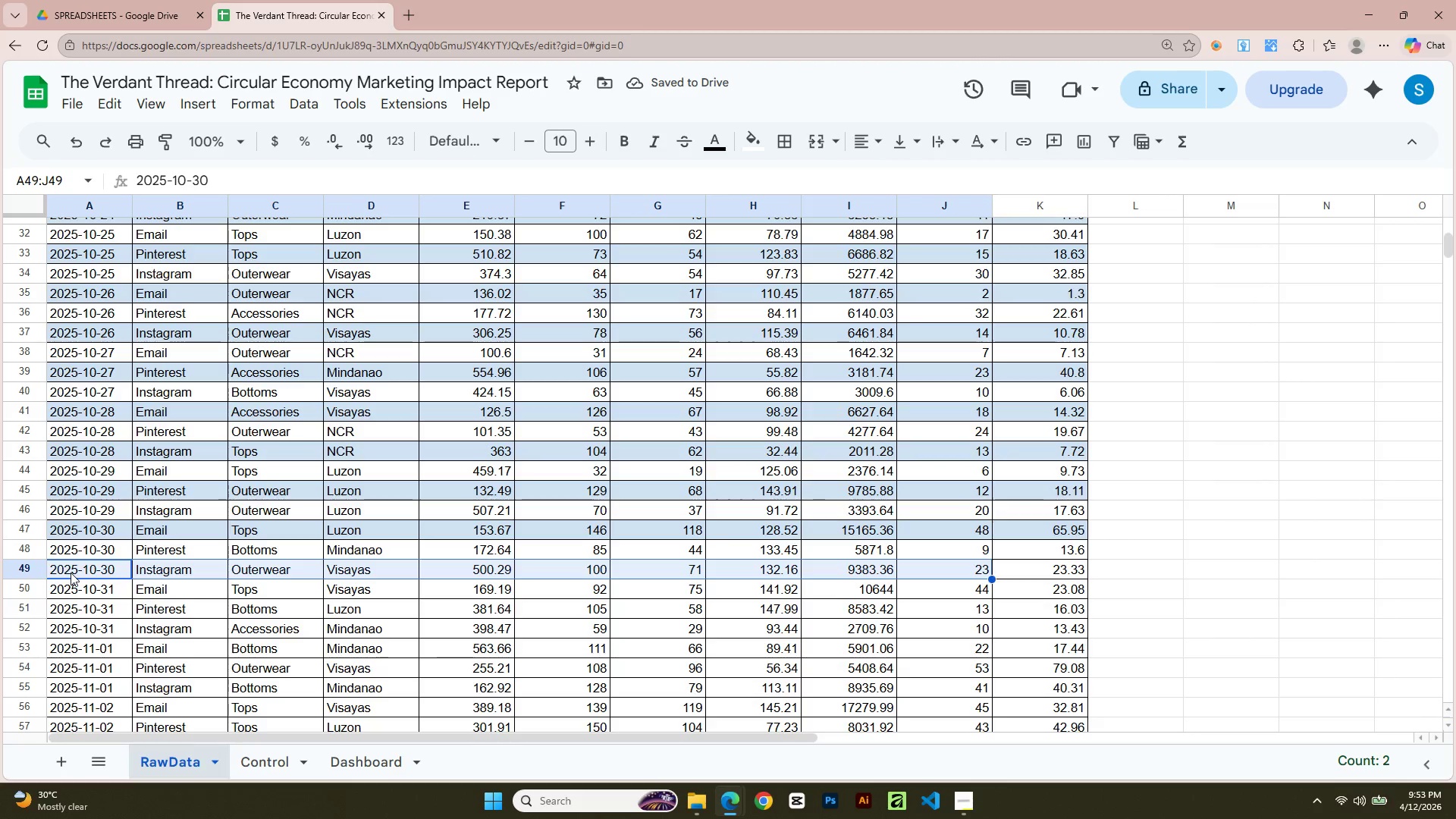 
key(Shift+ArrowRight)
 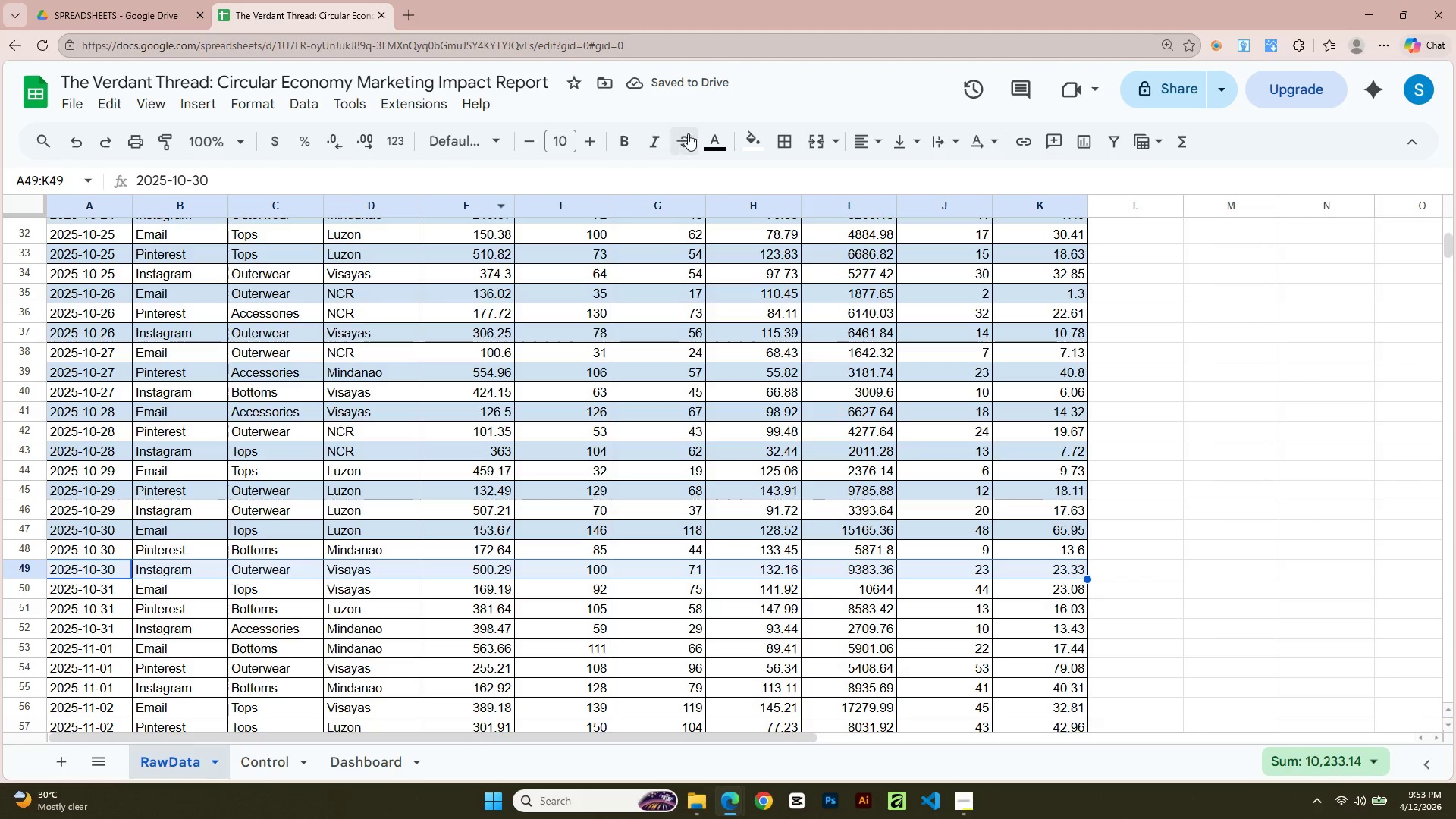 
left_click([750, 144])
 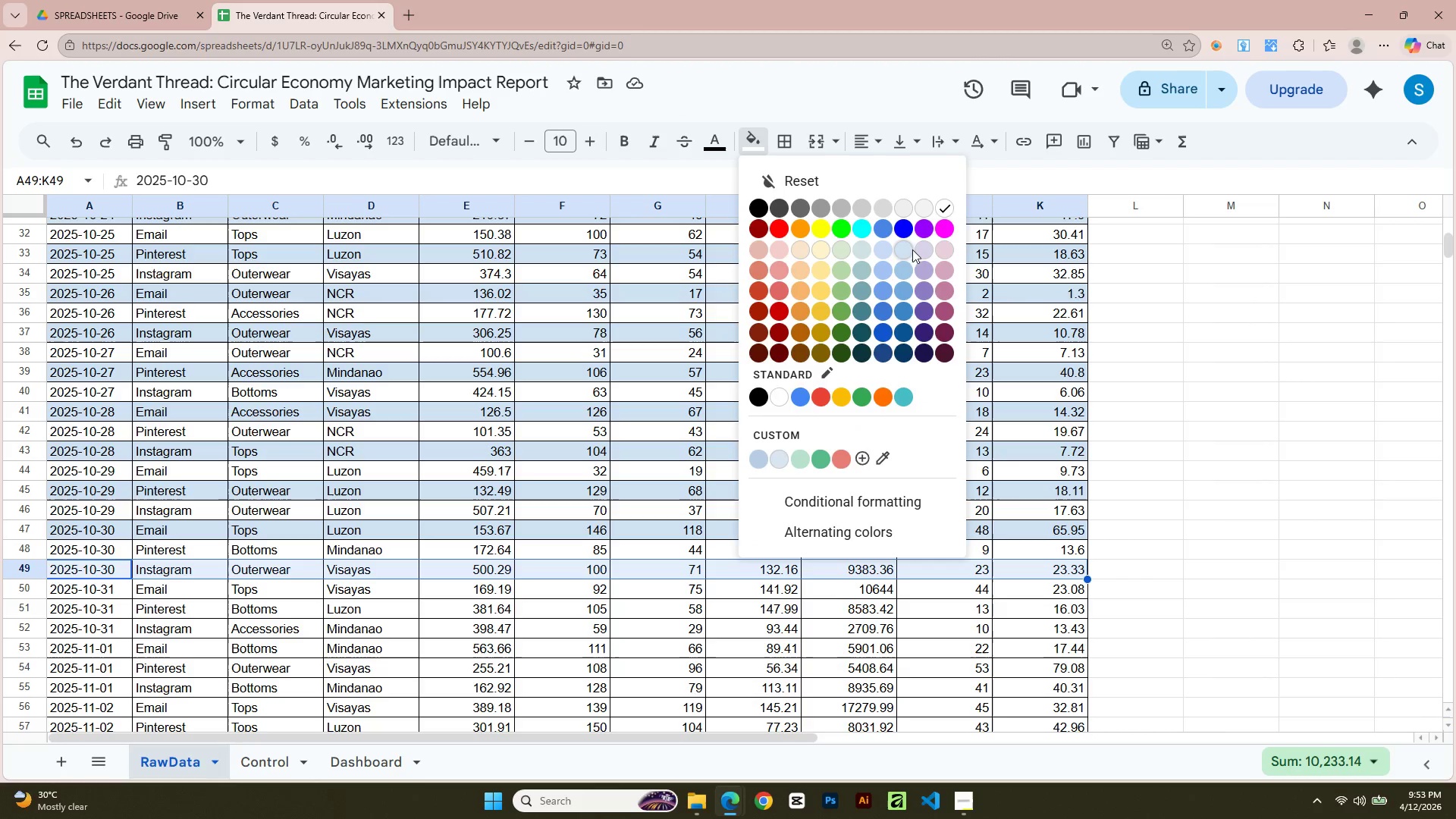 
left_click([908, 249])
 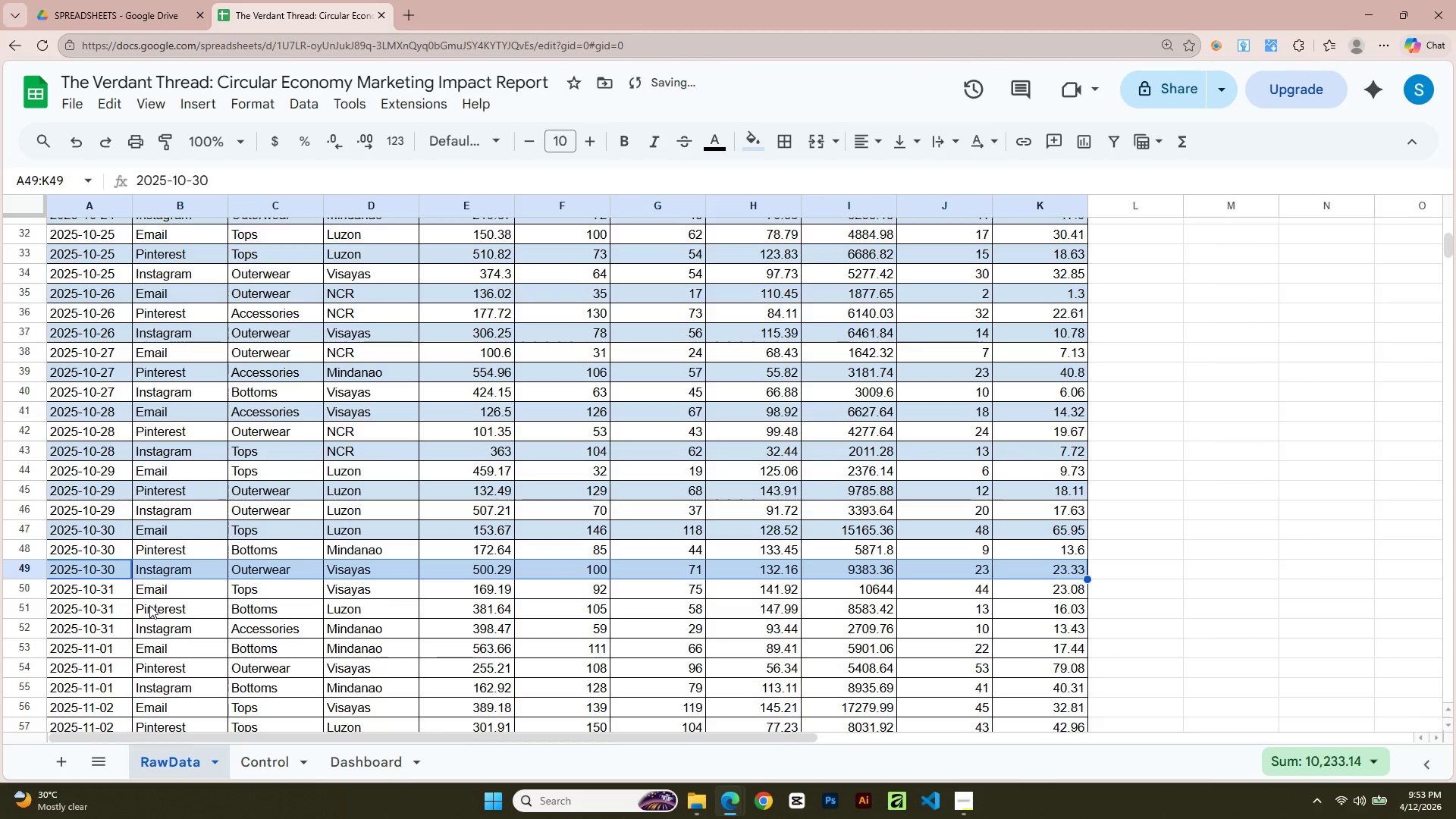 
left_click([115, 612])
 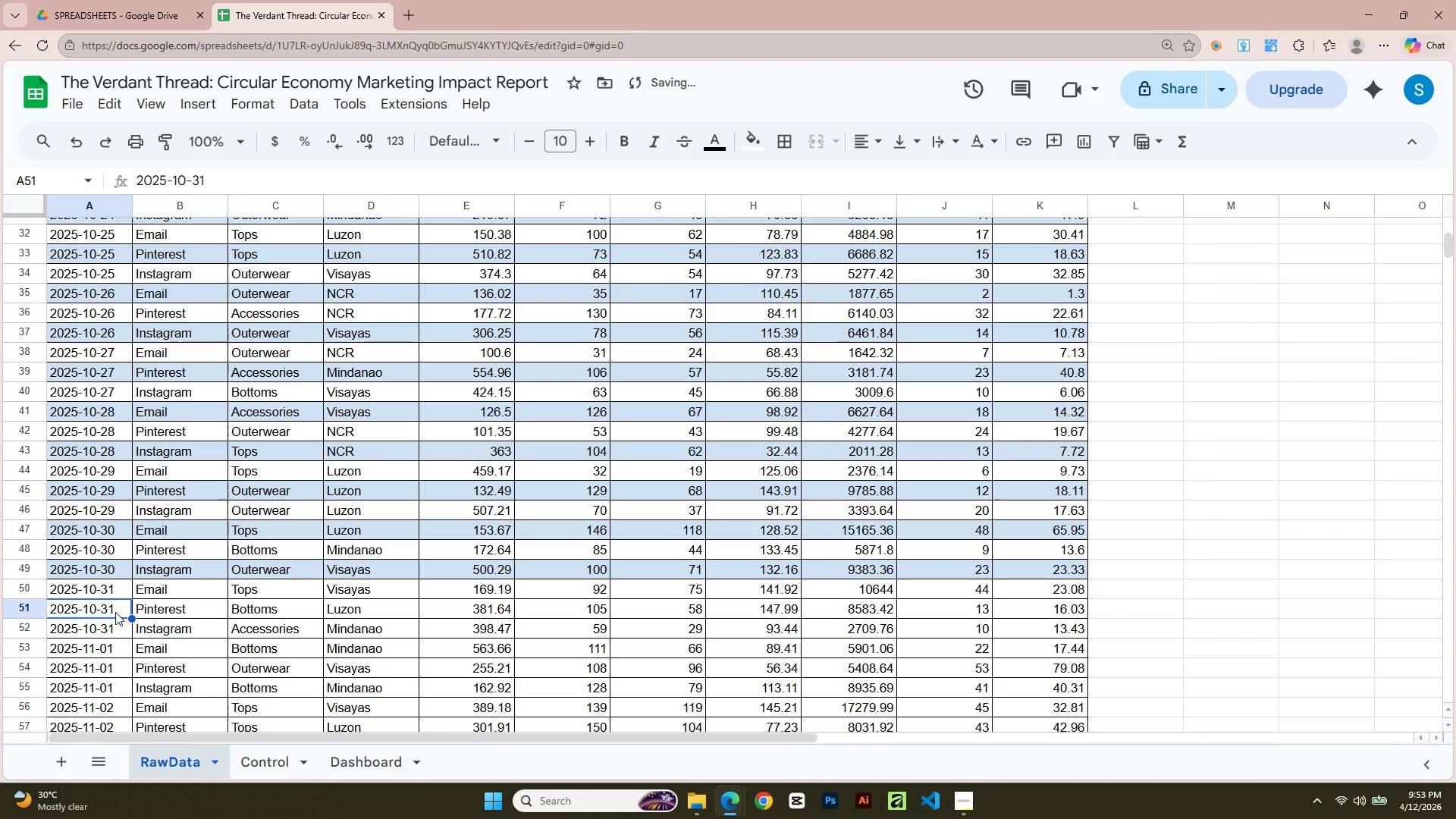 
key(Shift+ArrowRight)
 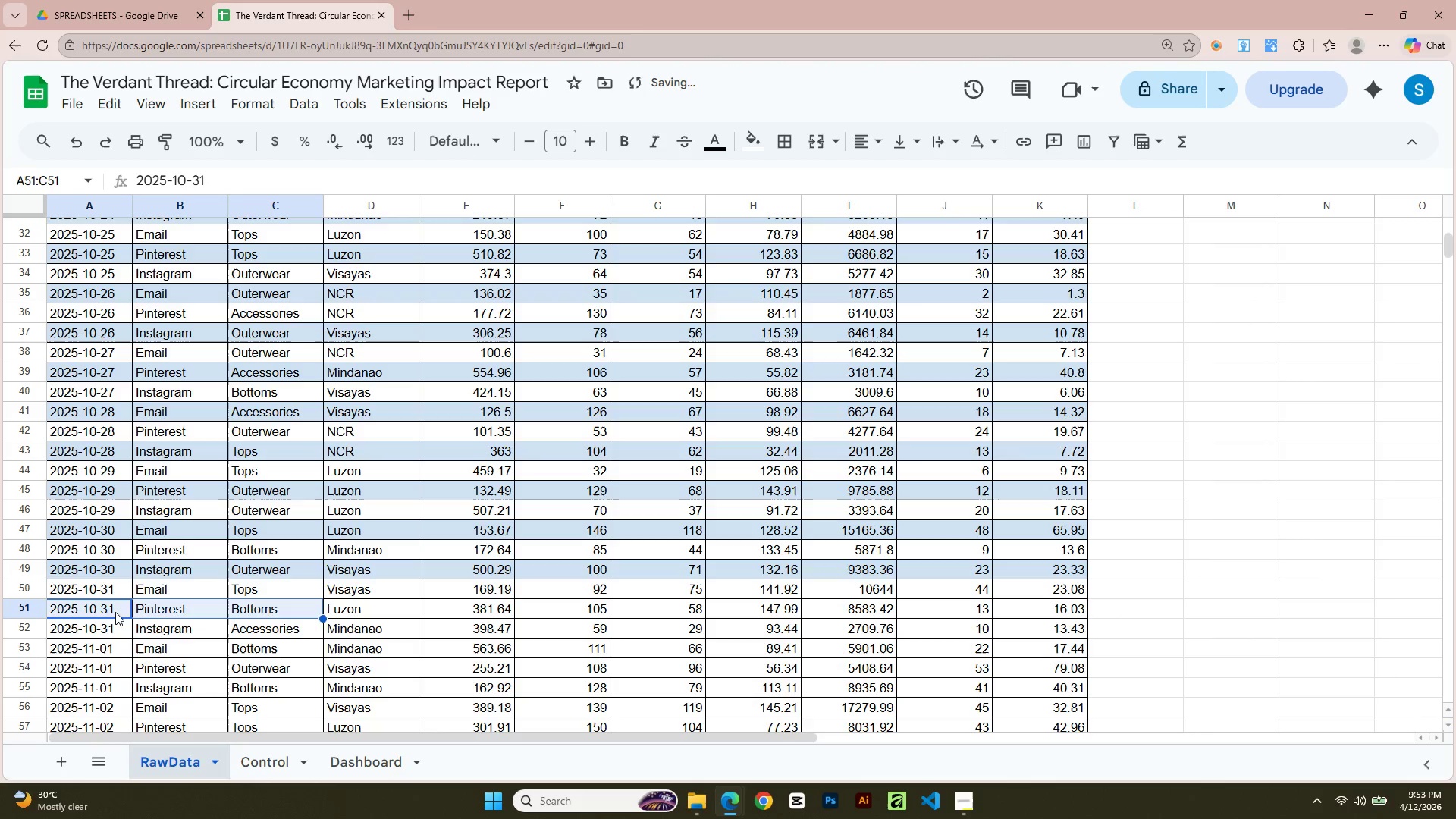 
key(Shift+ArrowRight)
 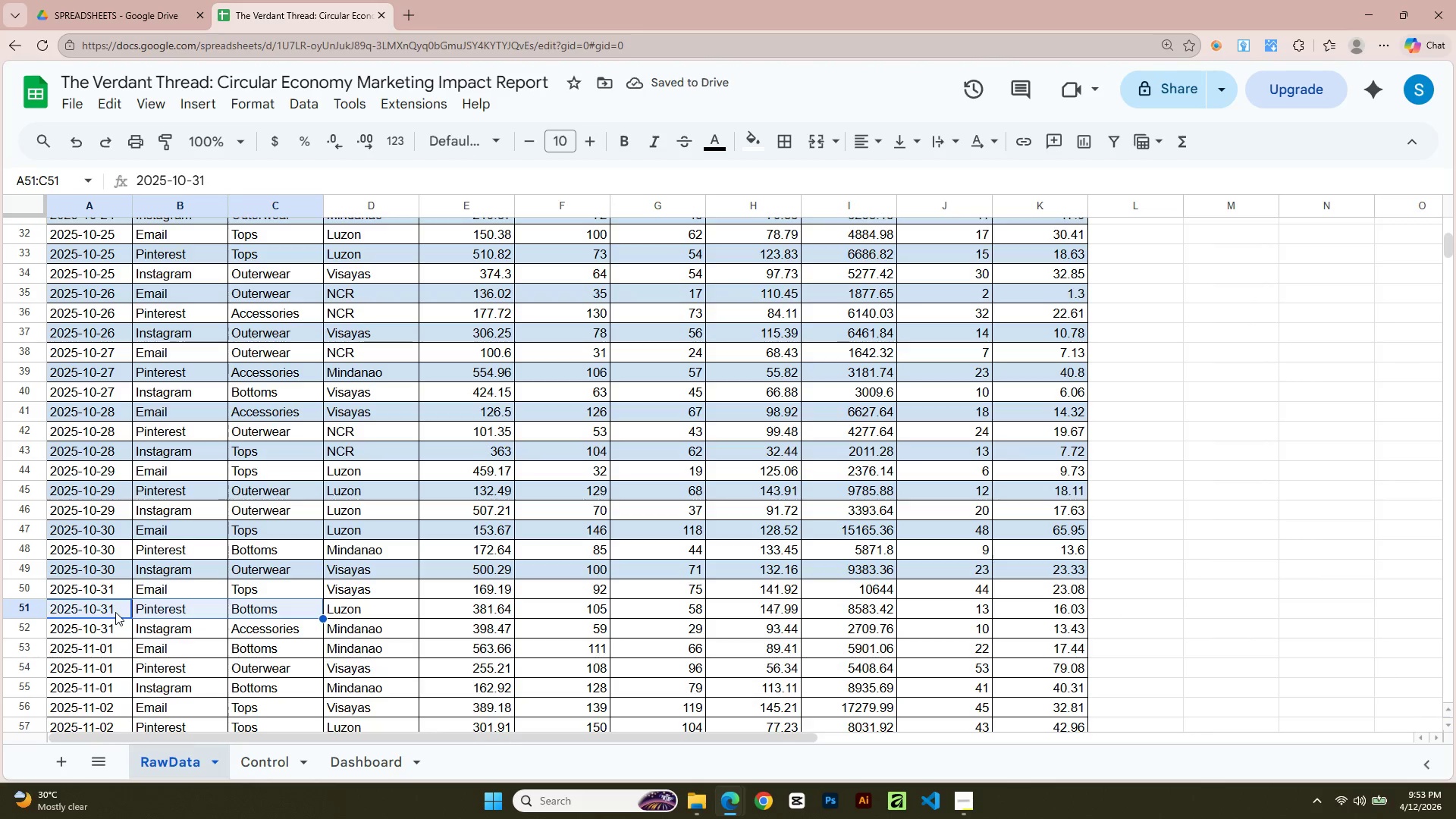 
key(Shift+ArrowRight)
 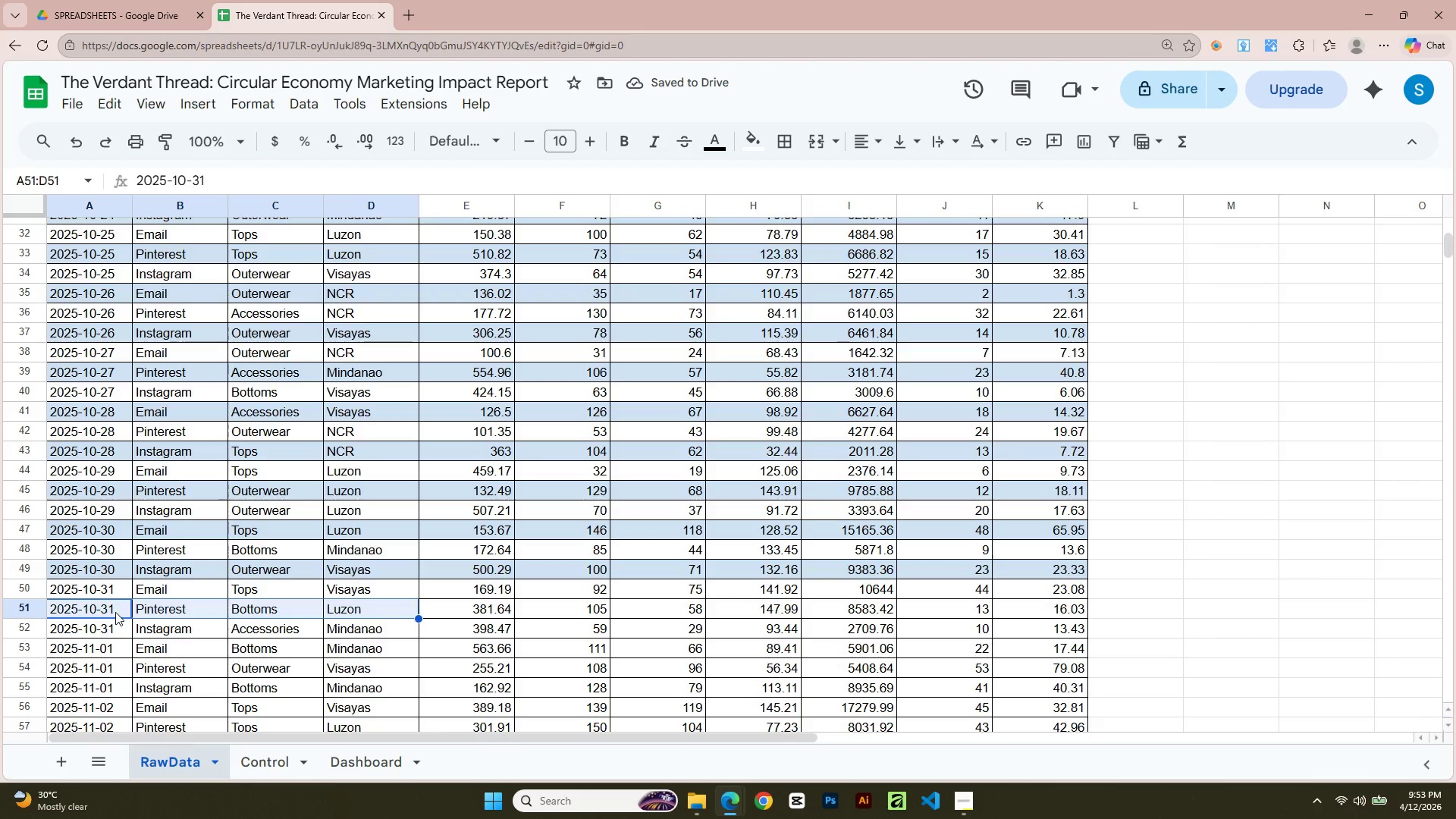 
key(Shift+ArrowRight)
 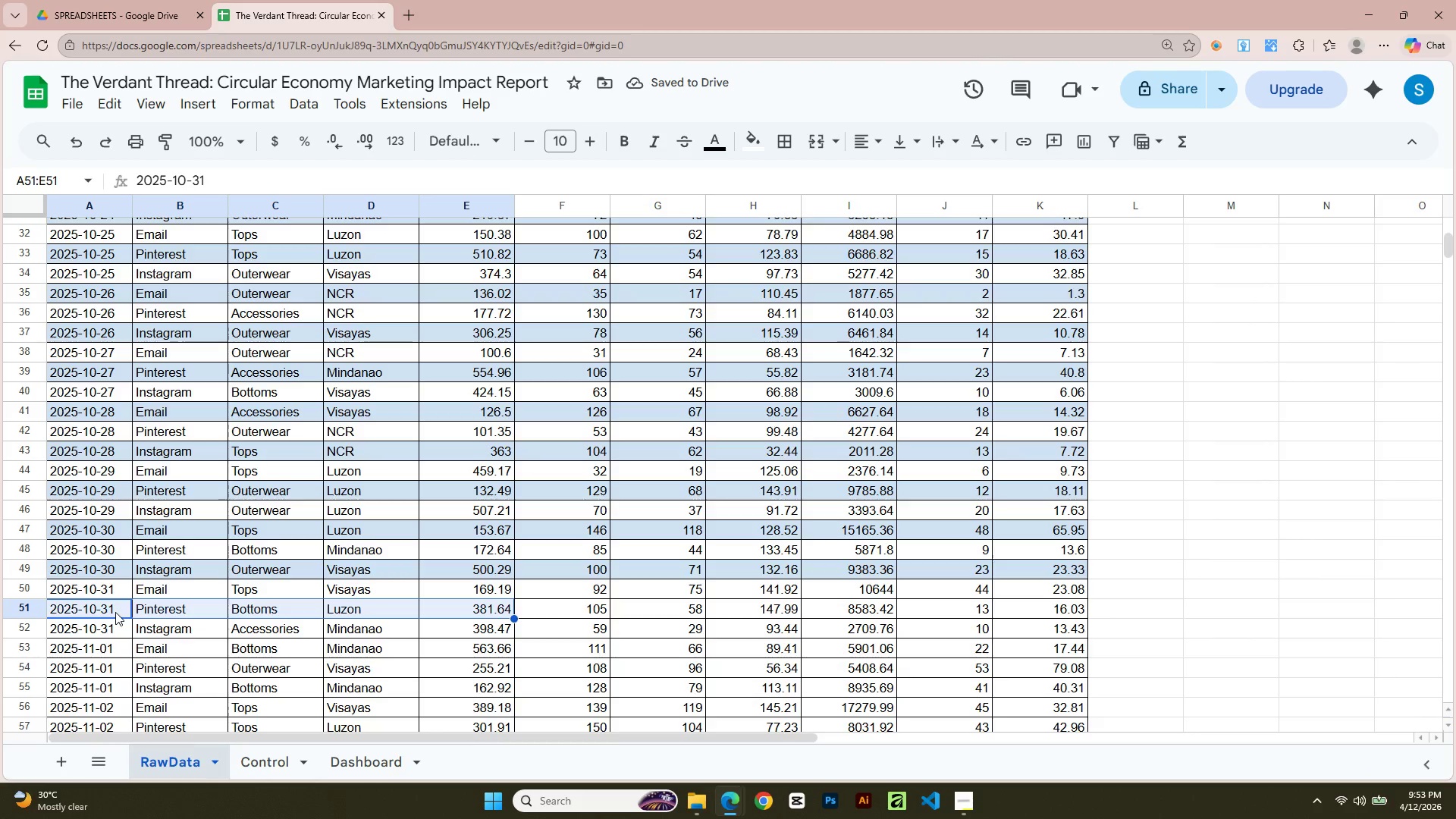 
key(Shift+ArrowRight)
 